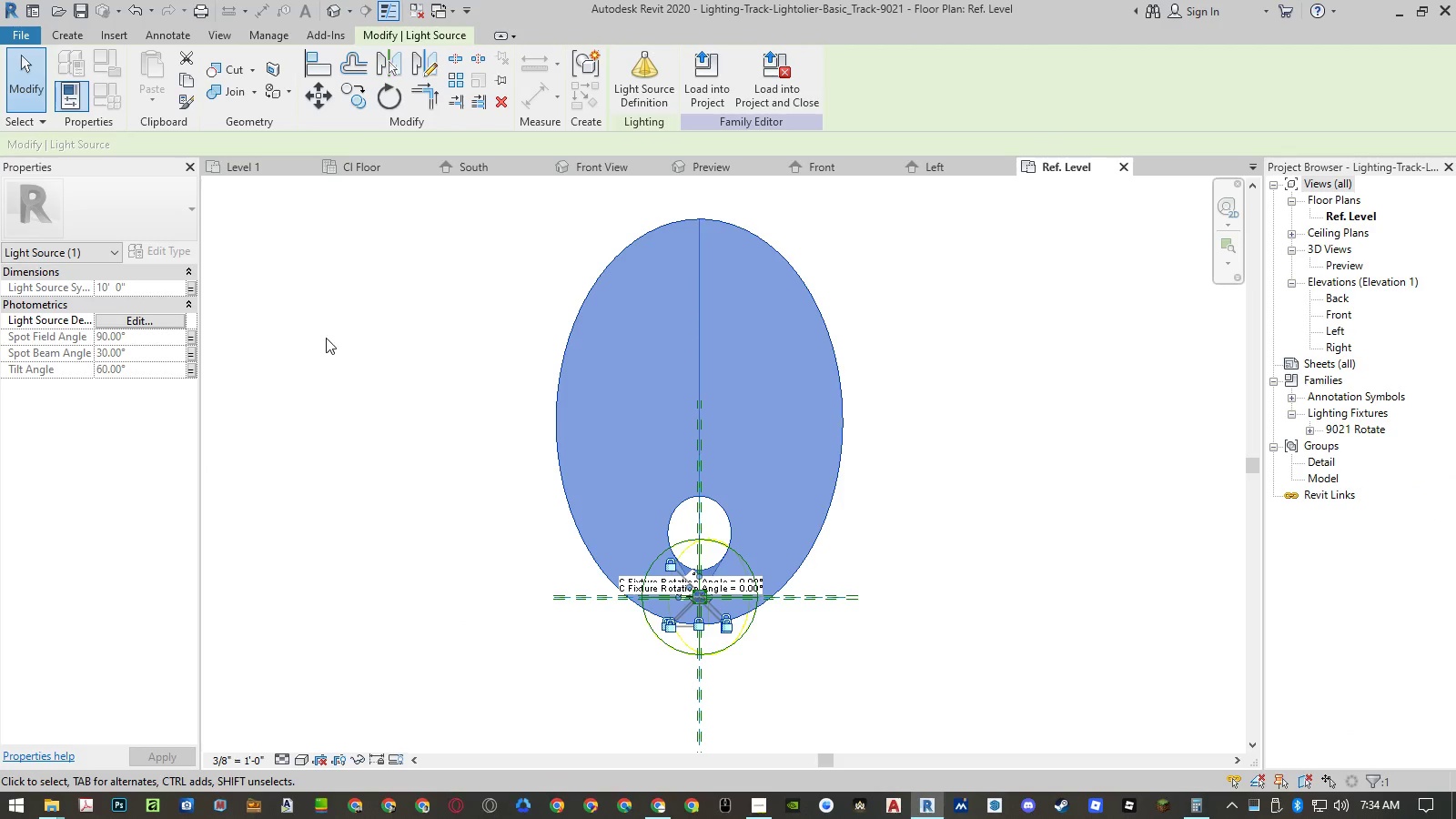 
left_click([343, 335])
 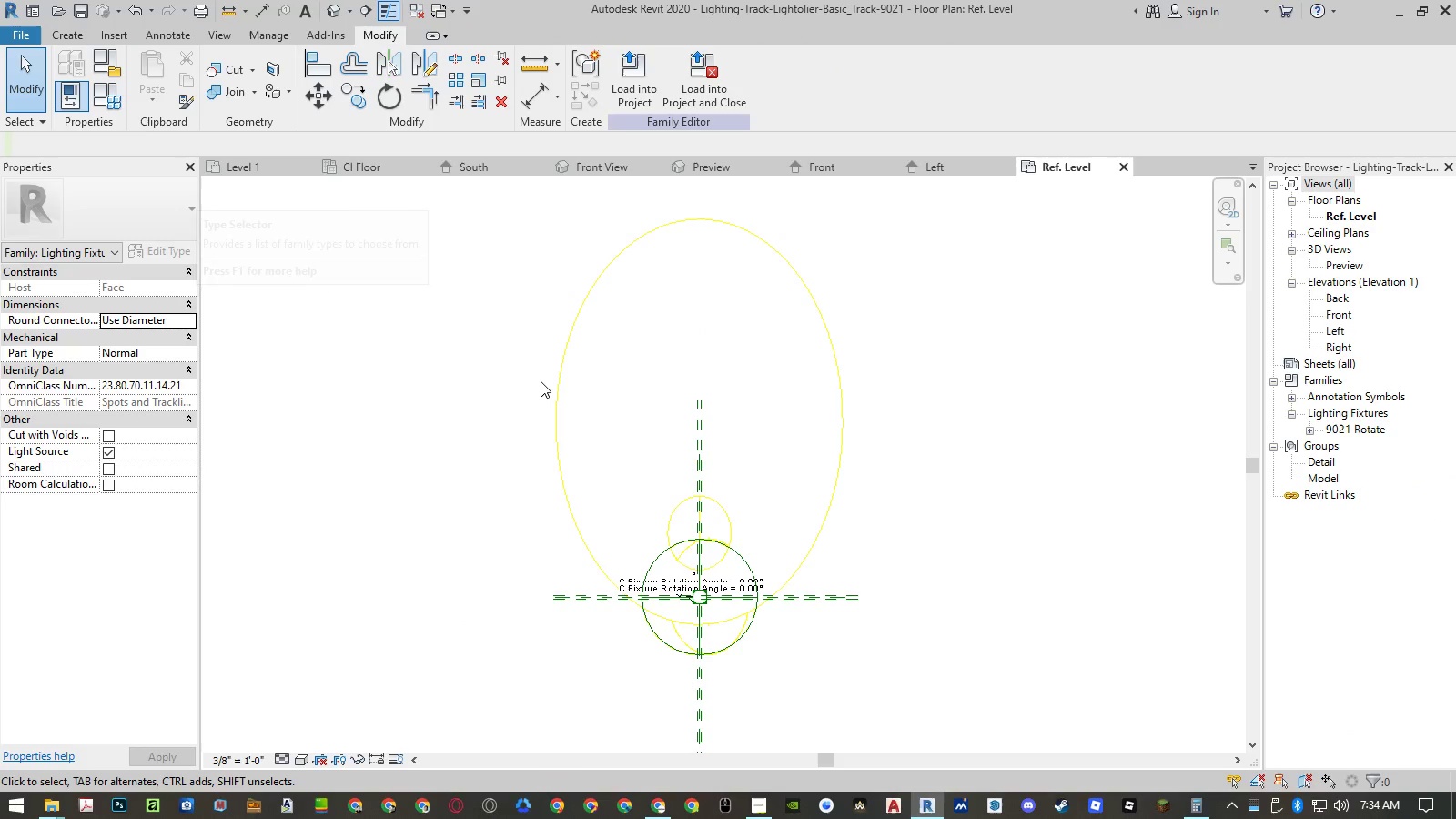 
left_click([113, 82])
 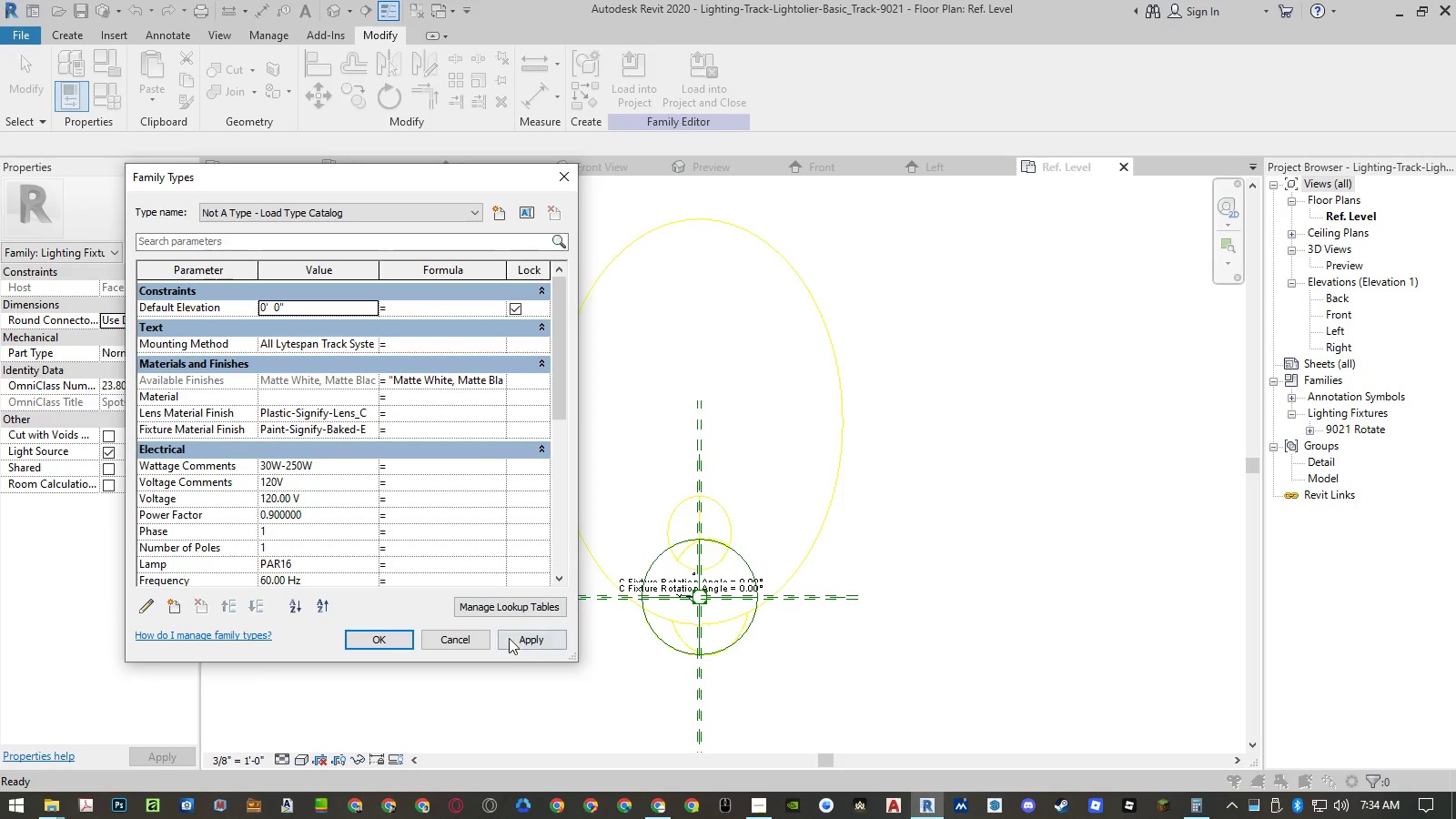 
left_click([469, 642])
 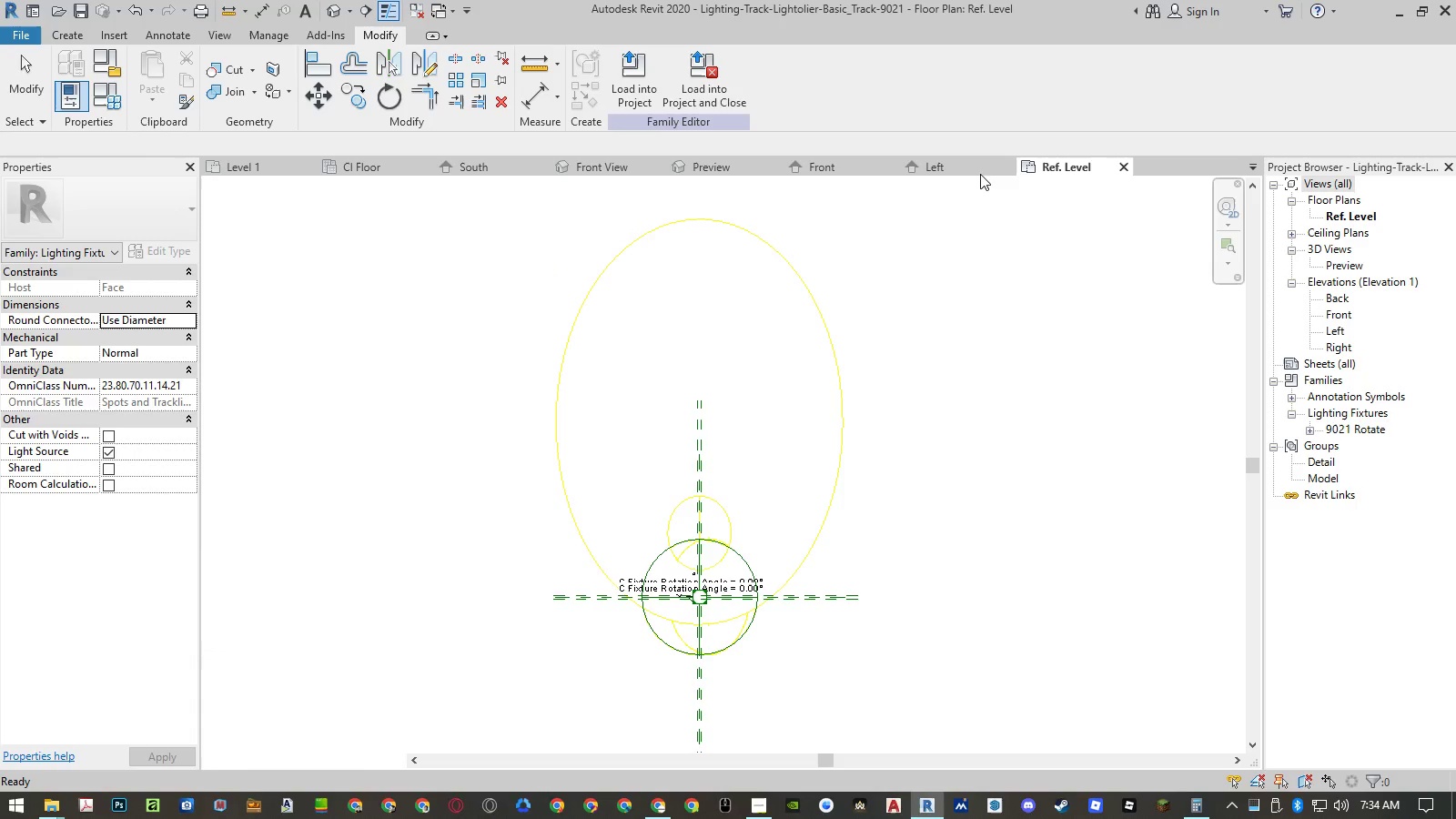 
left_click([947, 166])
 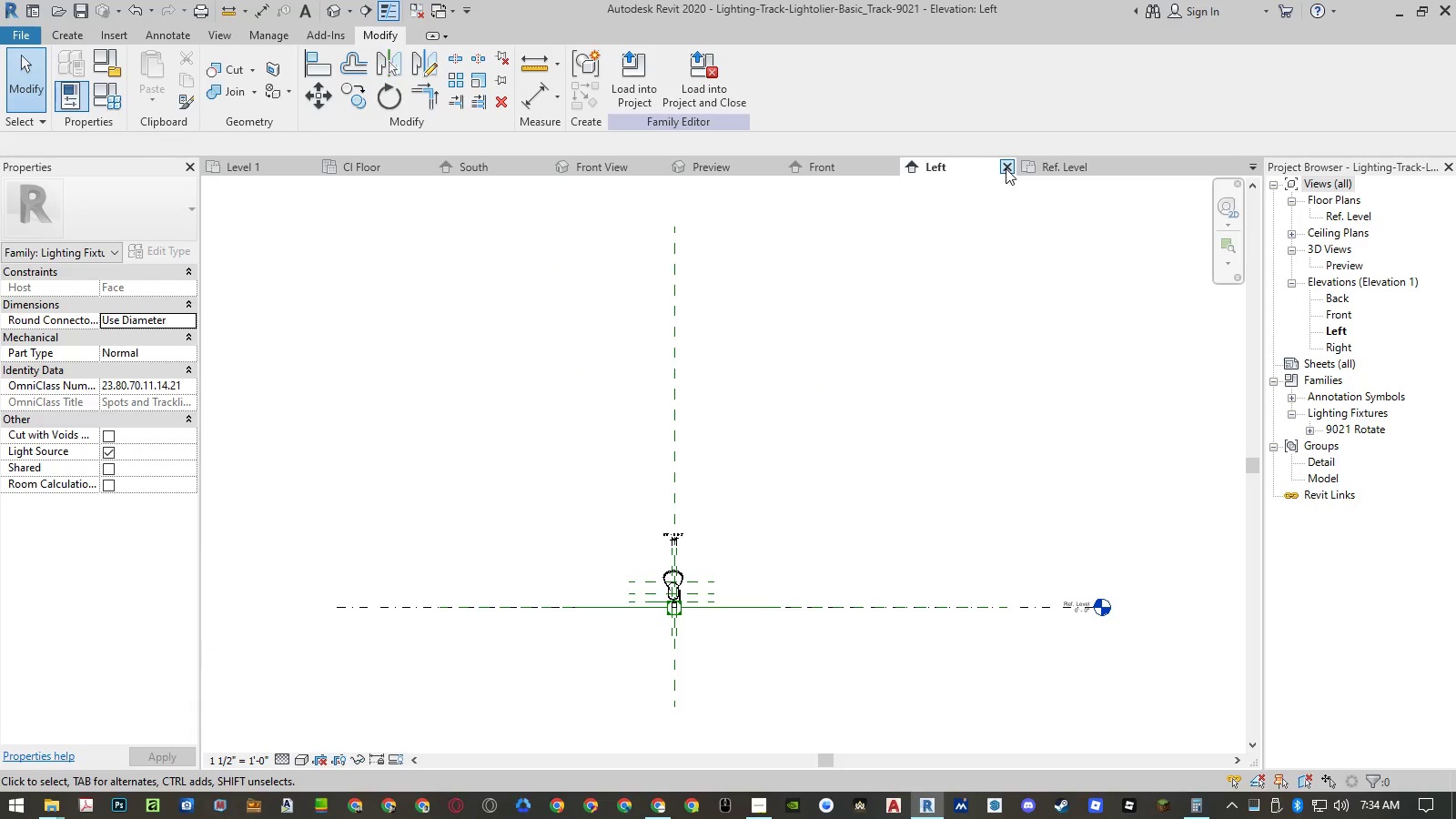 
left_click([850, 163])
 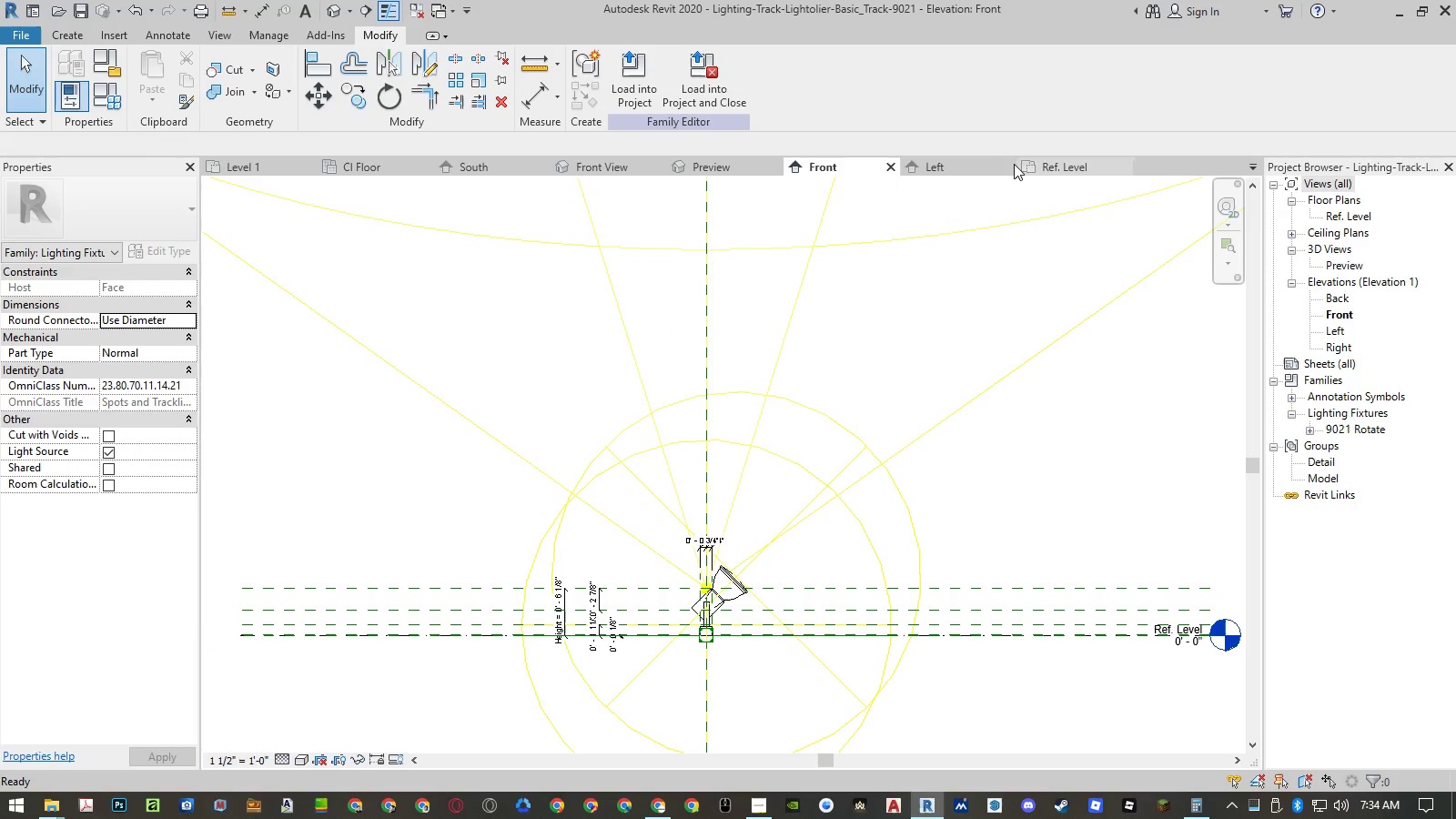 
left_click([1007, 164])
 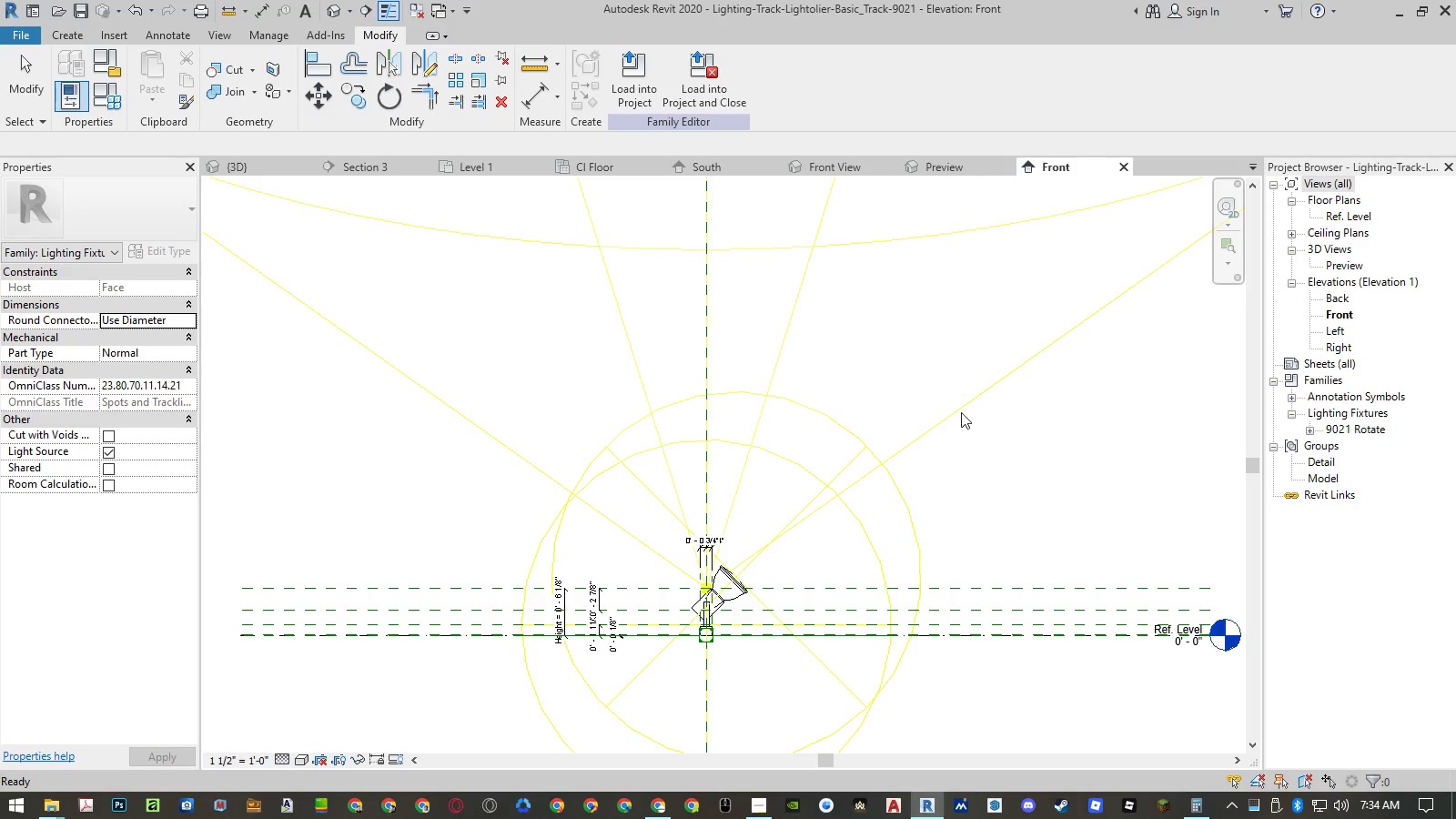 
left_click([962, 412])
 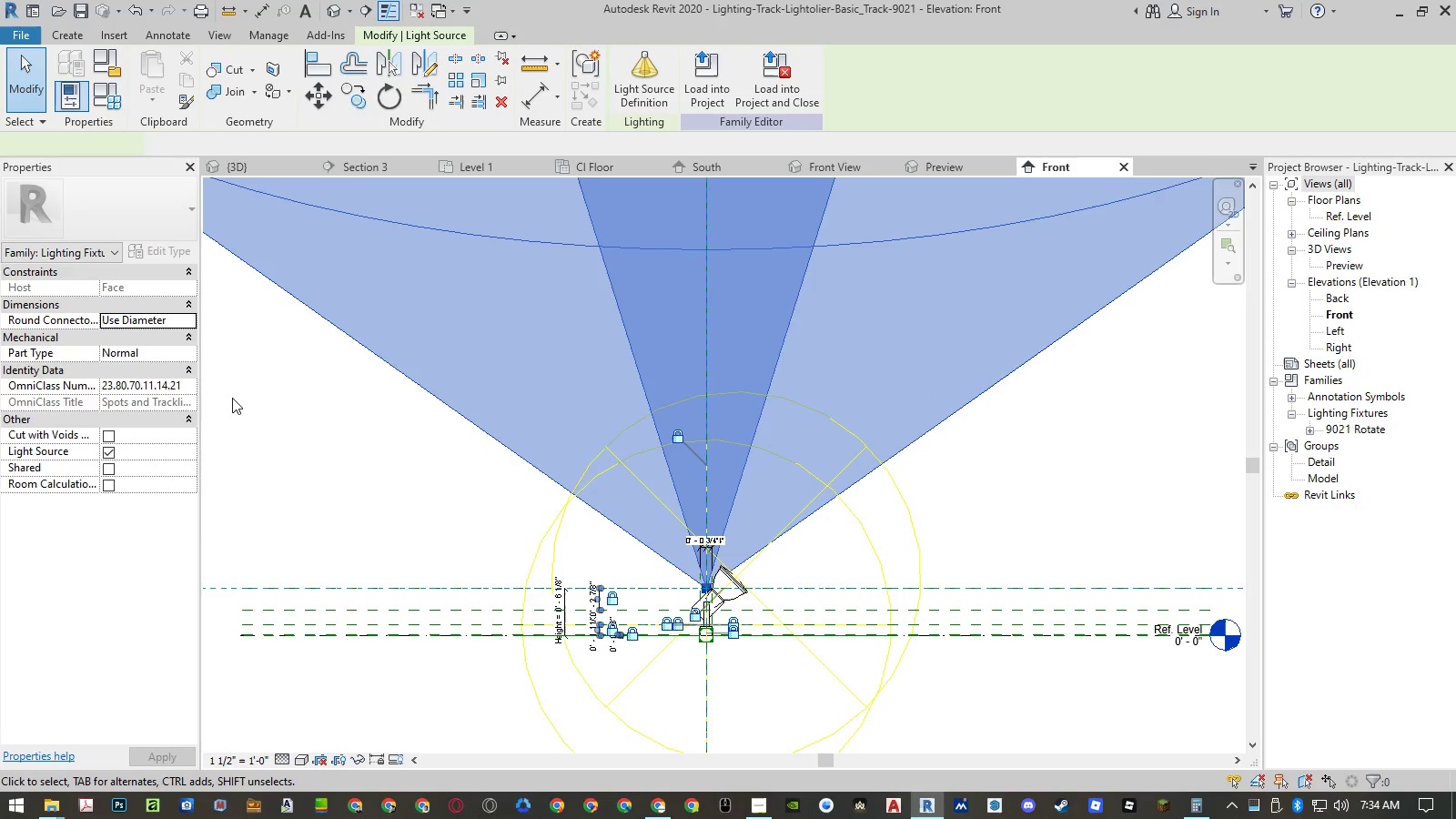 
left_click([301, 431])
 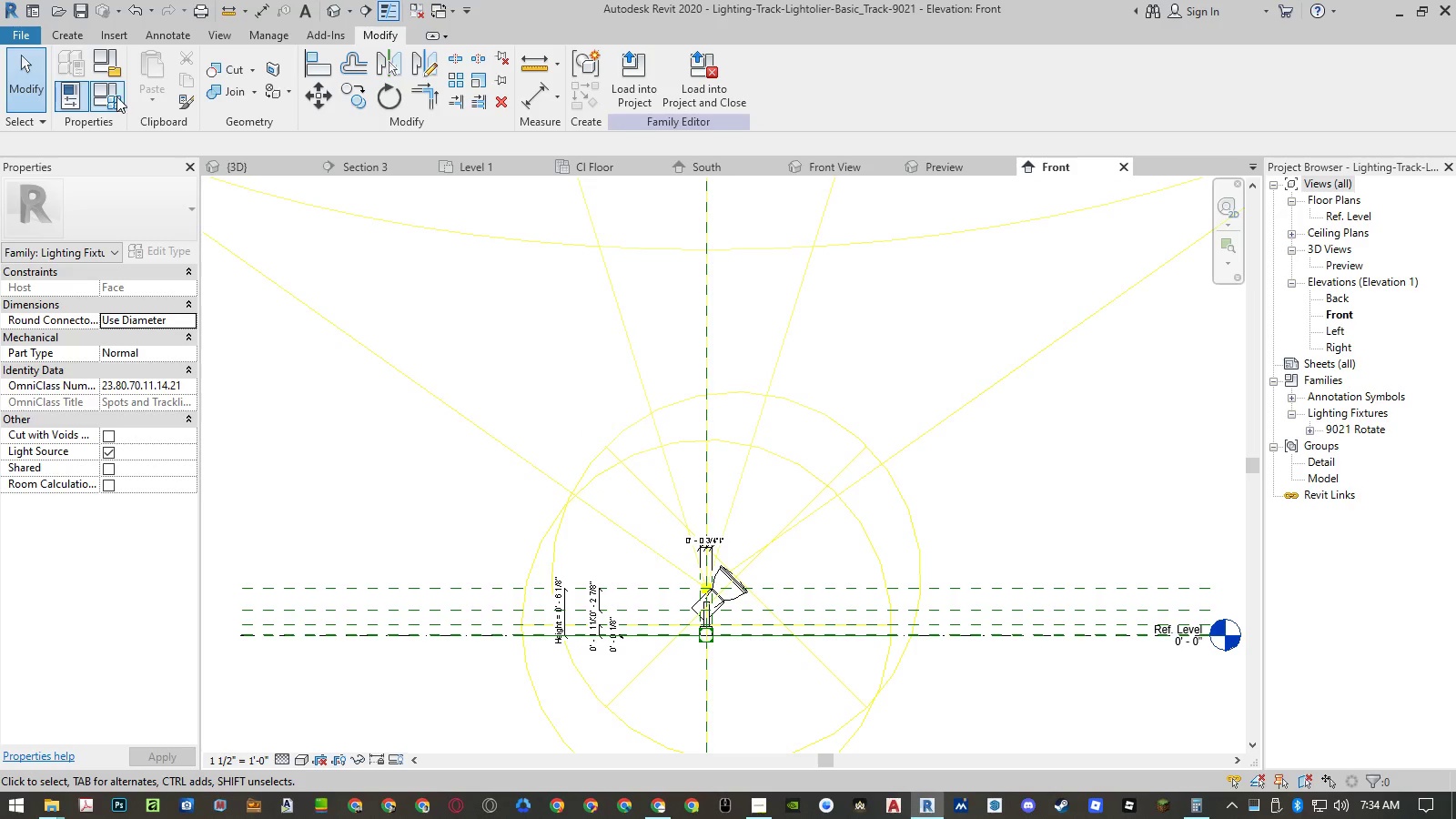 
left_click([110, 95])
 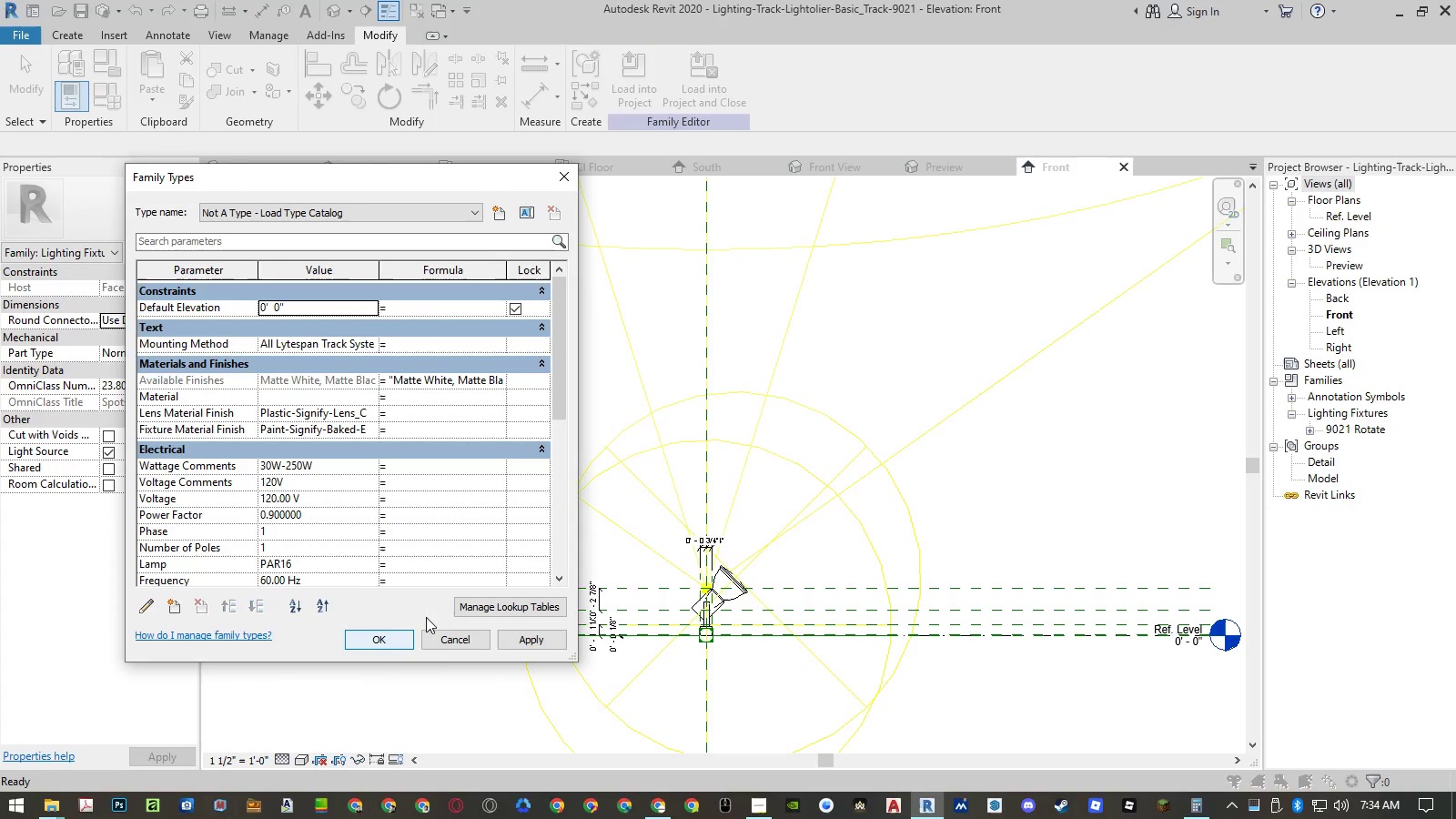 
scroll: coordinate [359, 539], scroll_direction: down, amount: 13.0
 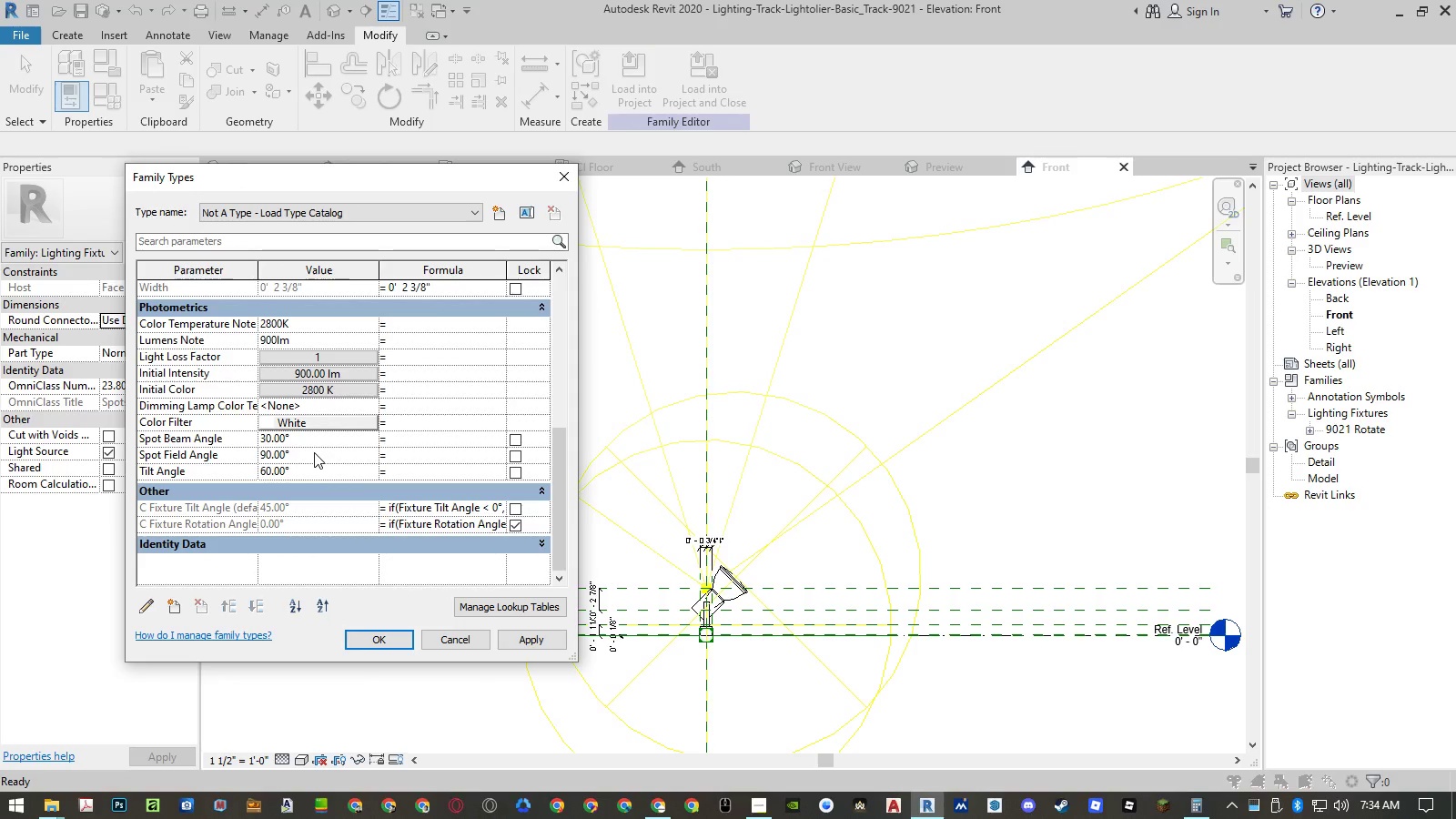 
left_click([314, 452])
 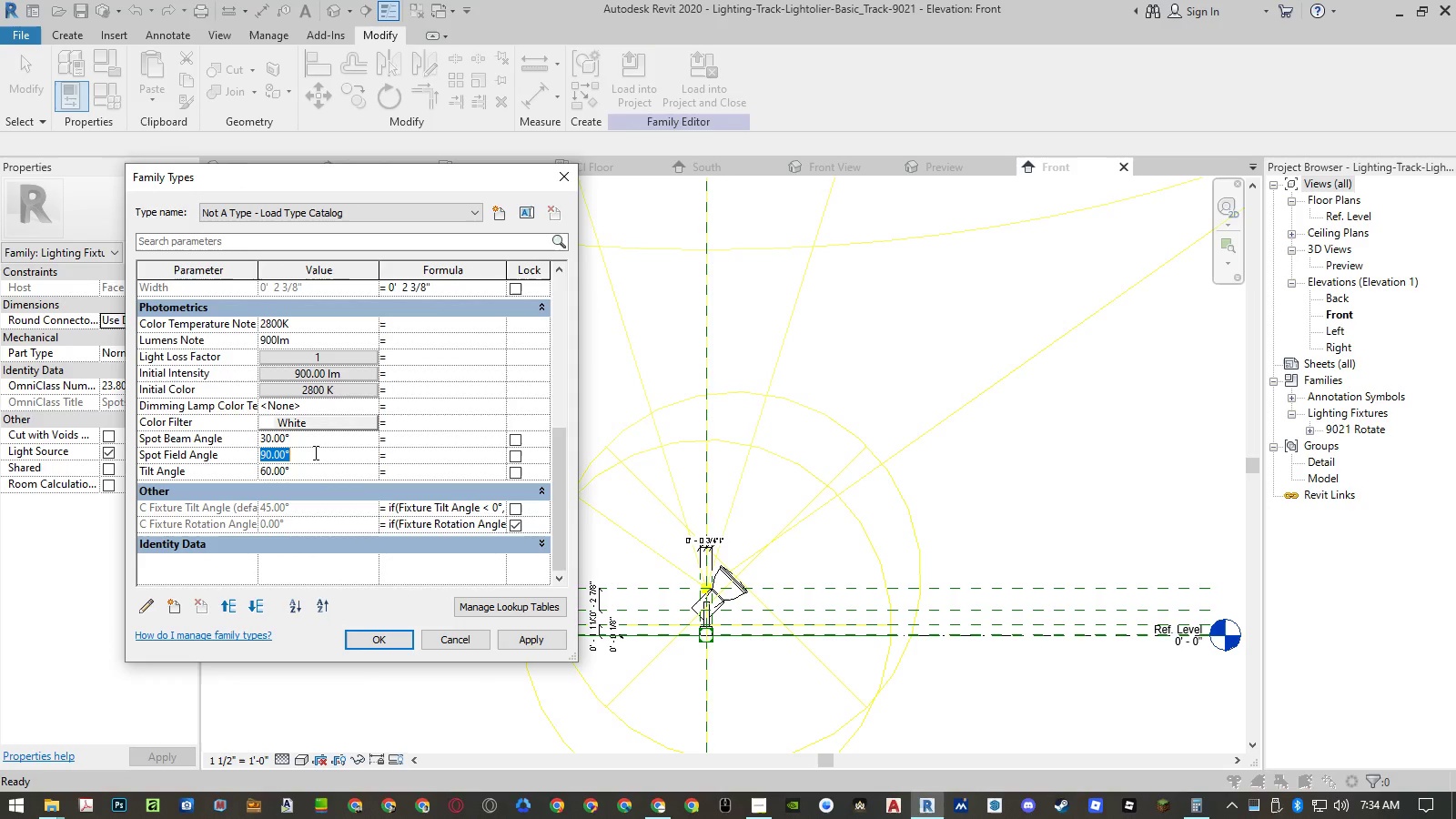 
key(Numpad0)
 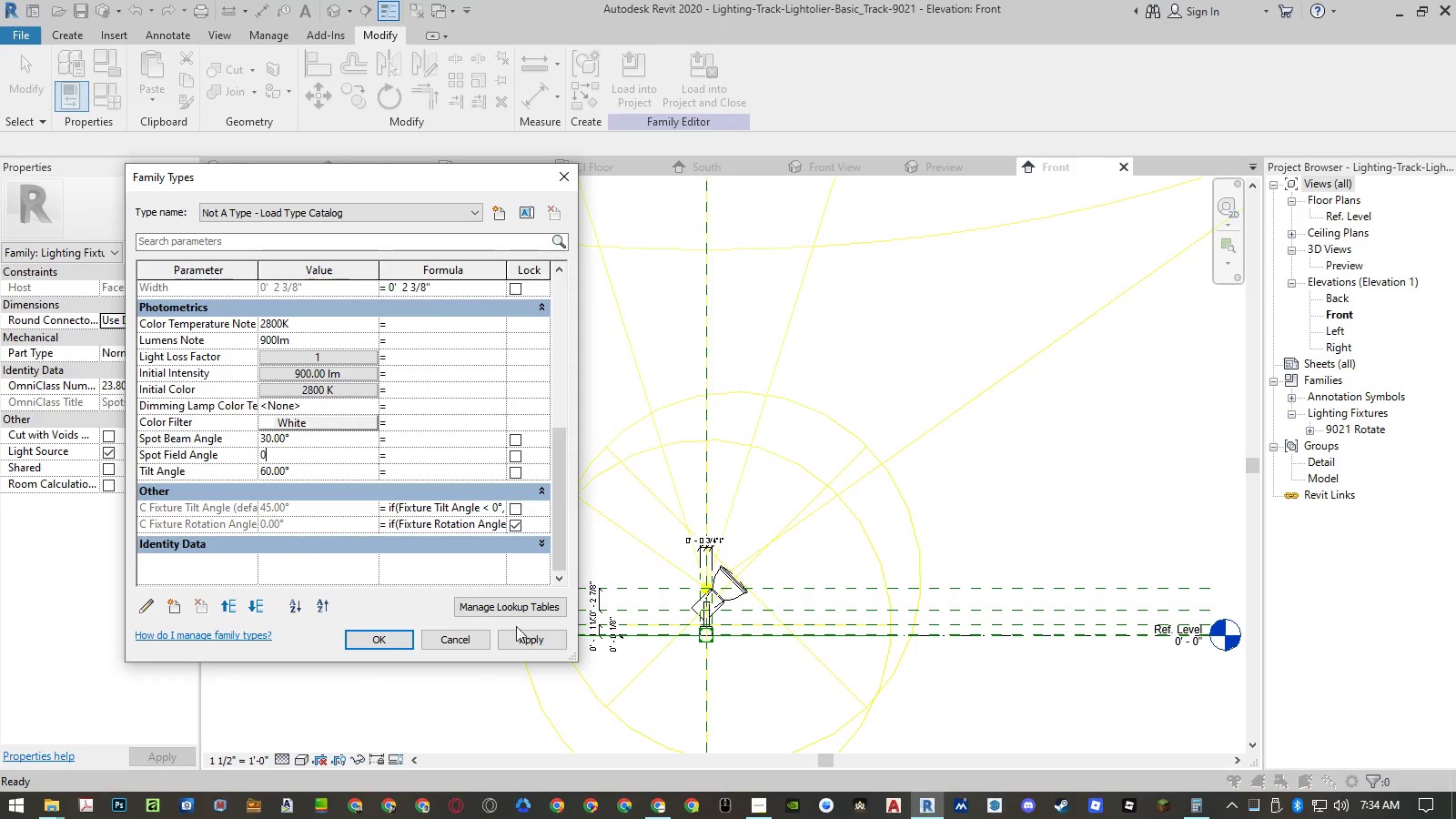 
left_click([541, 641])
 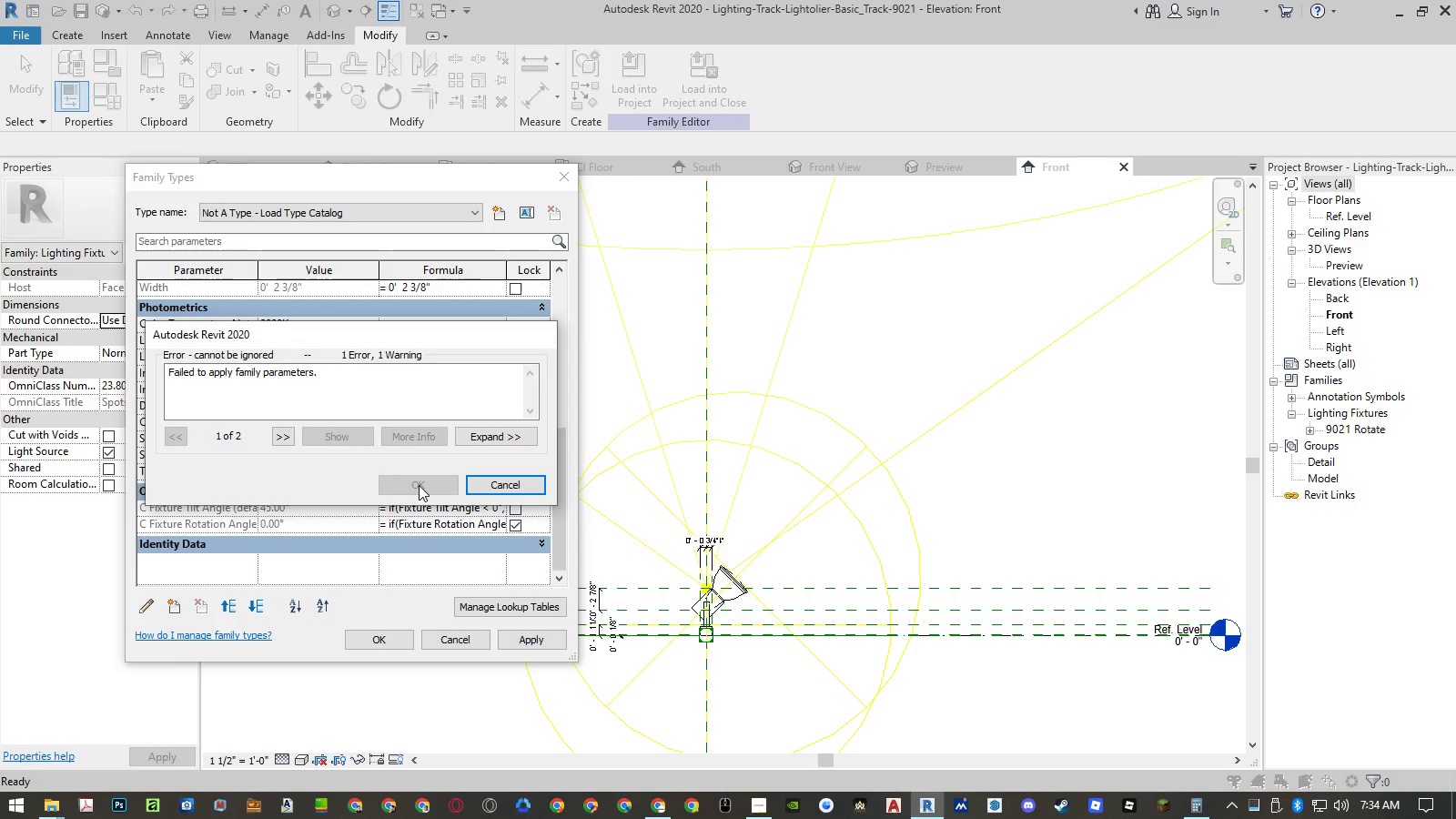 
left_click([483, 491])
 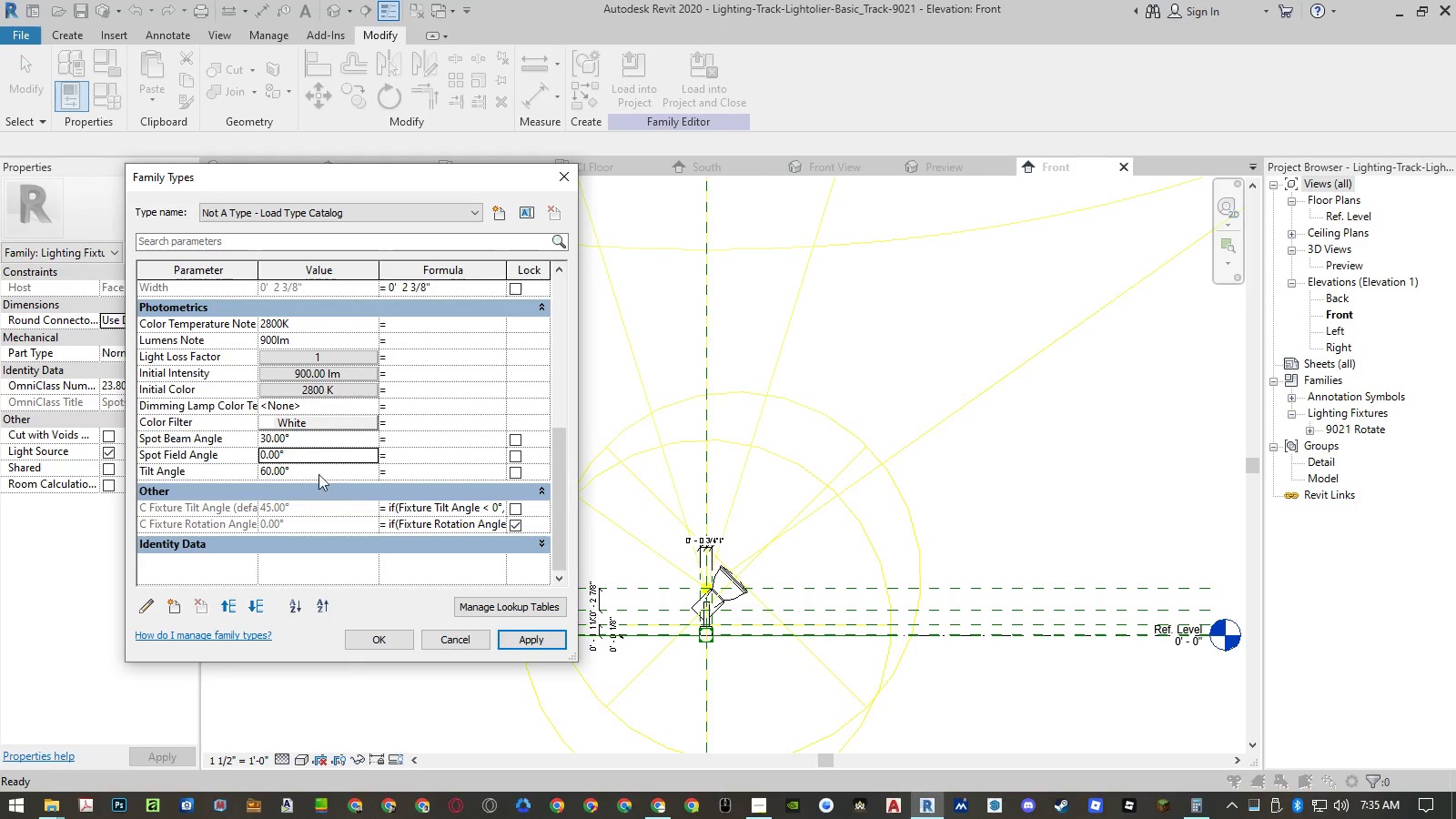 
left_click([314, 453])
 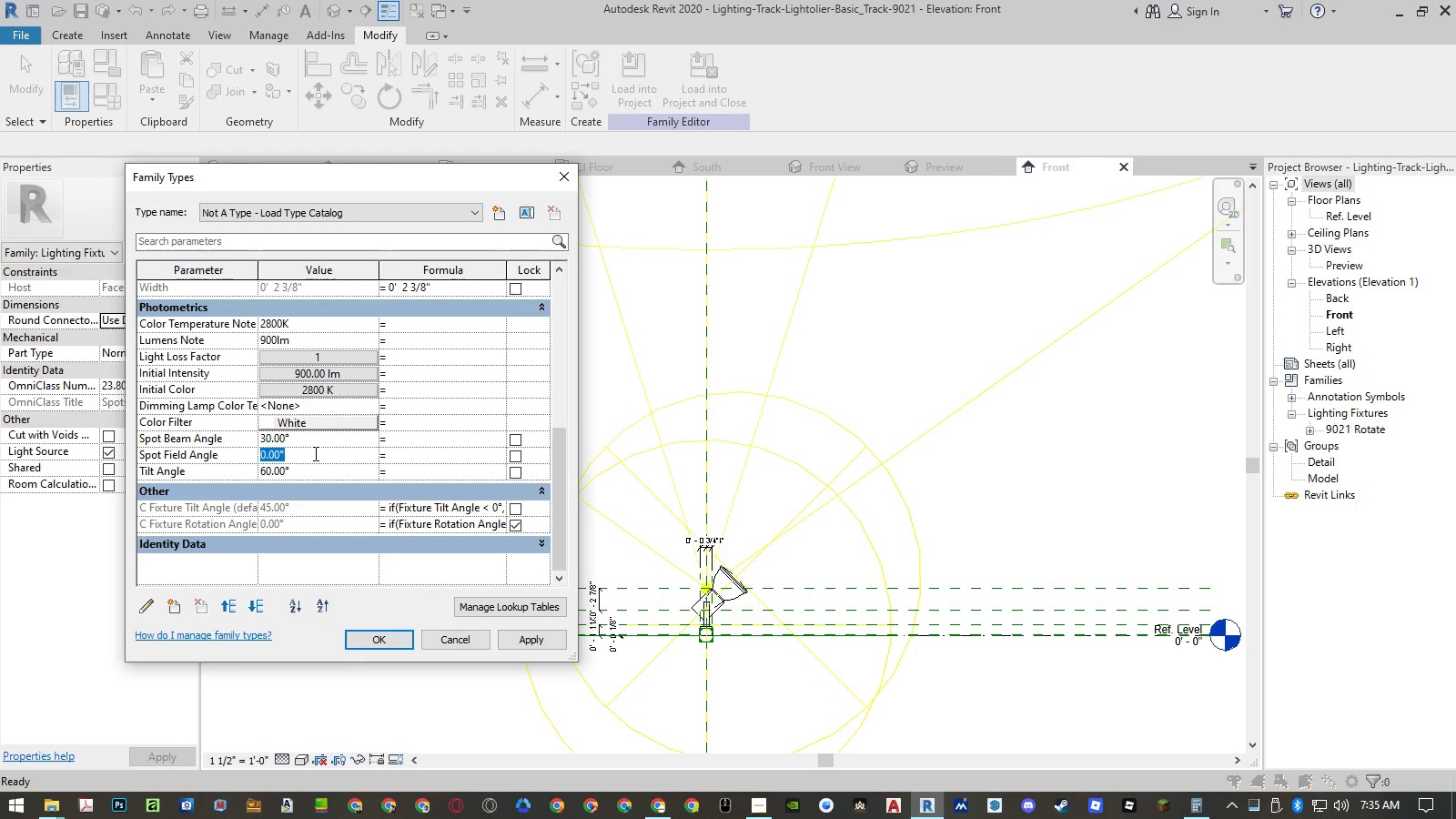 
key(Numpad9)
 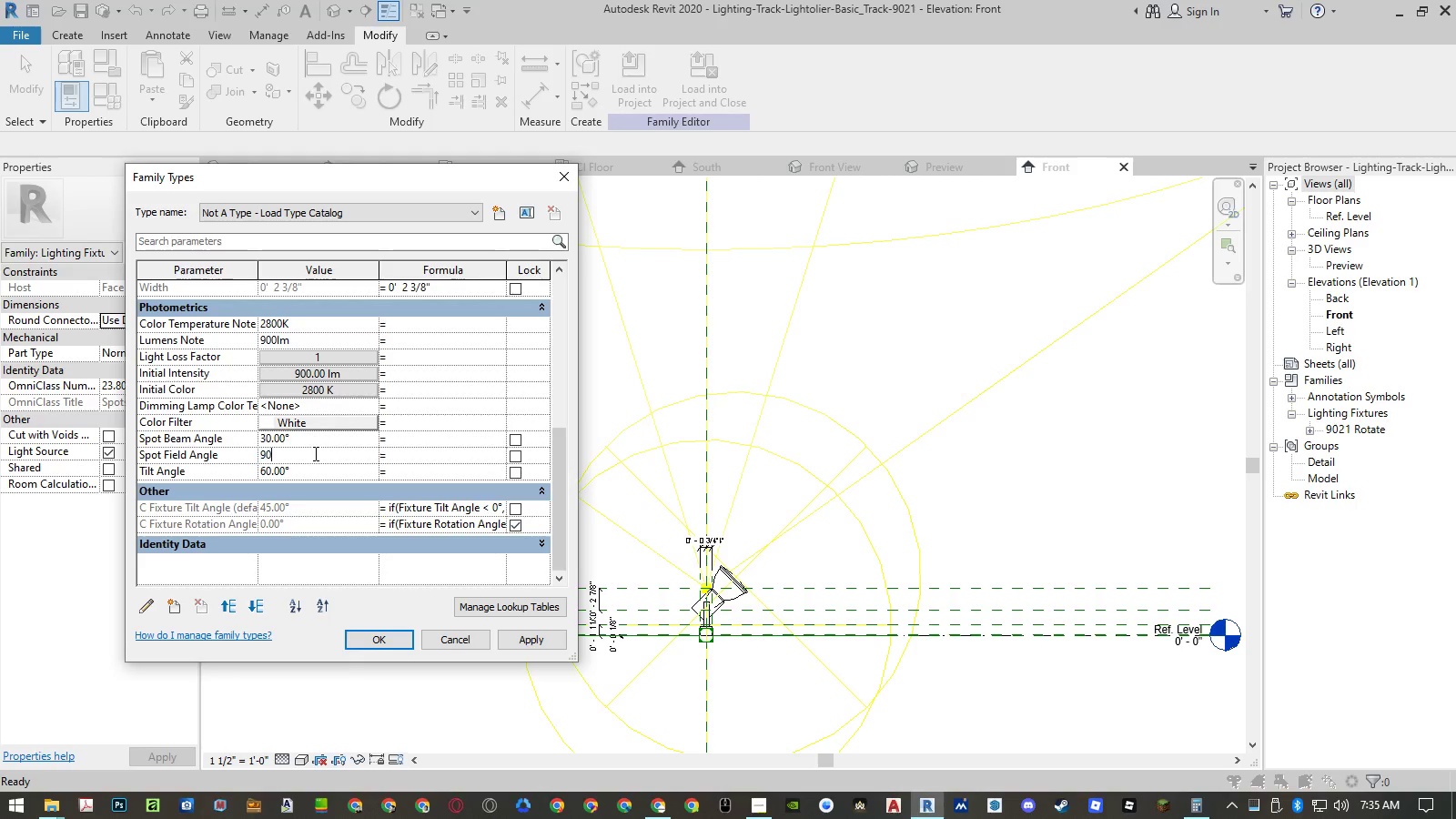 
key(Numpad0)
 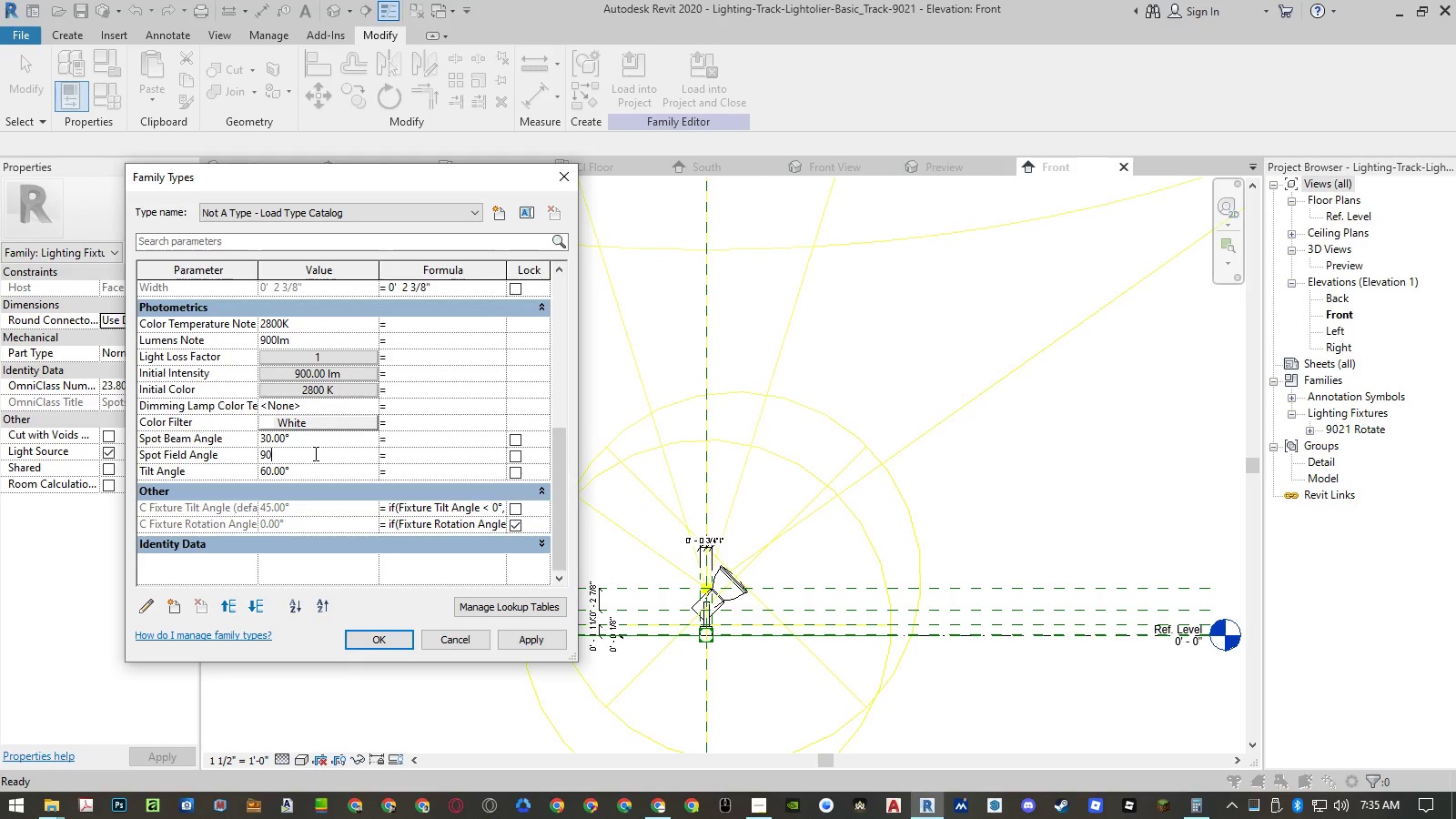 
key(NumpadEnter)
 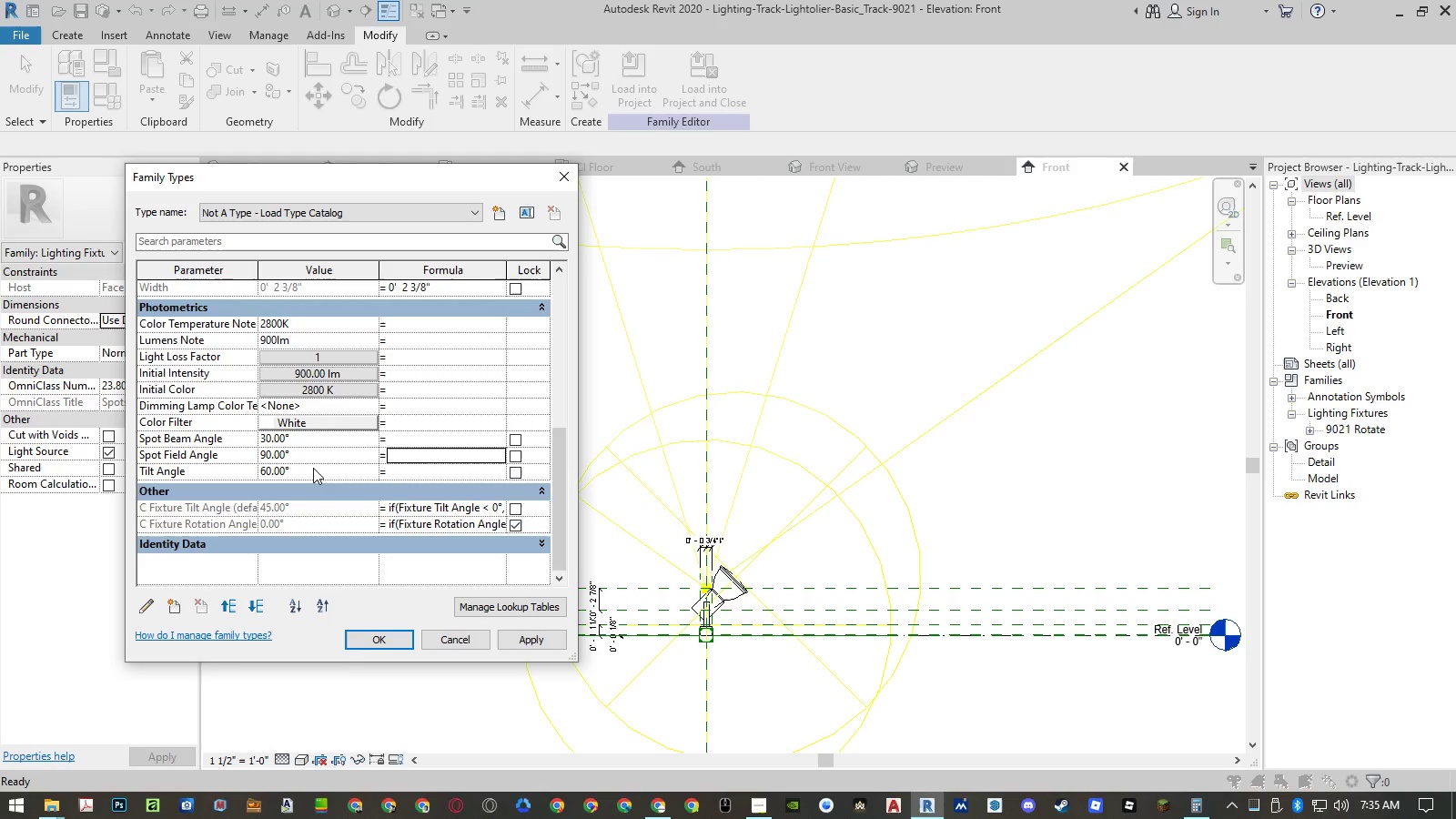 
left_click([313, 468])
 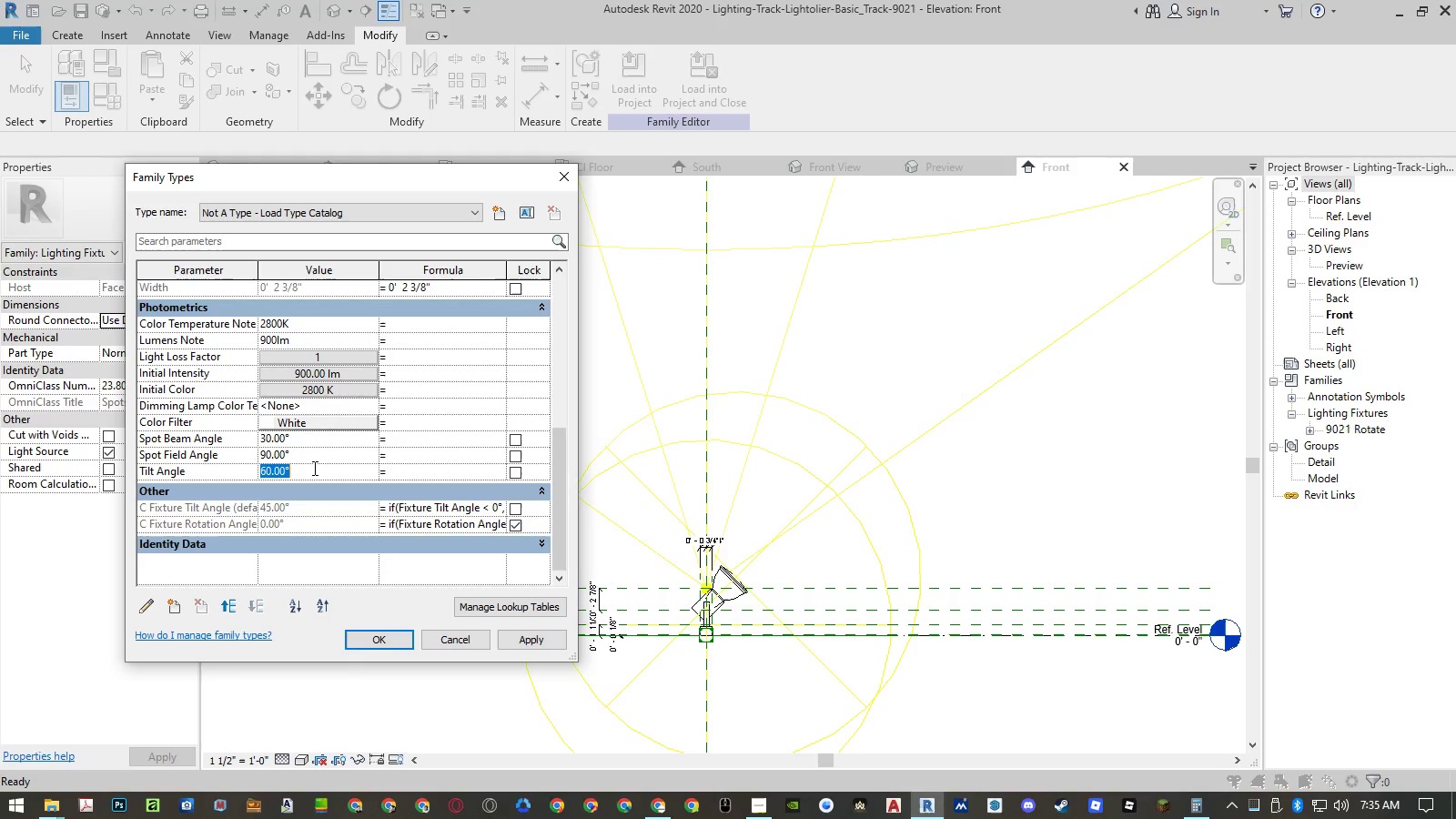 
left_click([310, 452])
 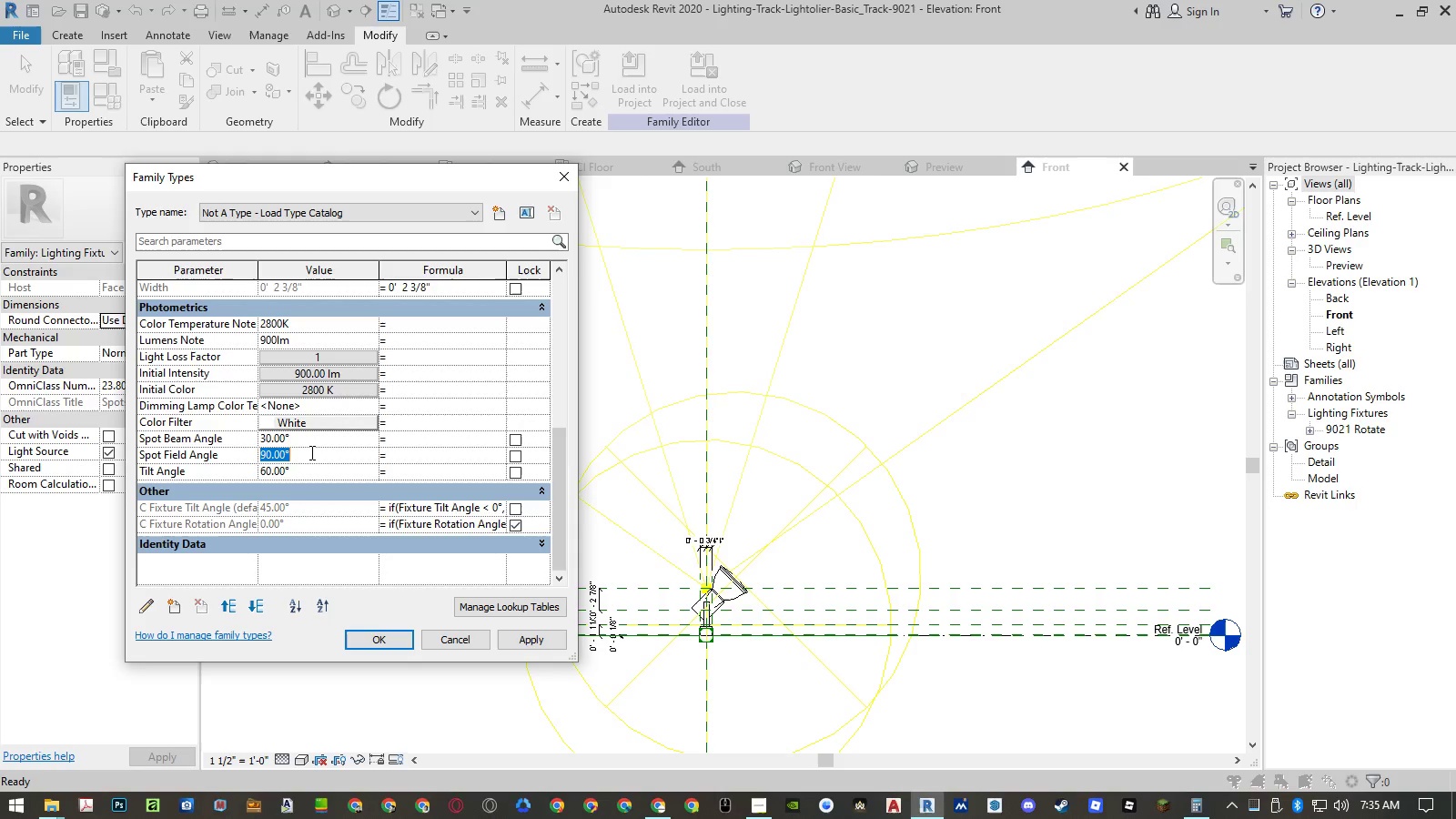 
key(Numpad1)
 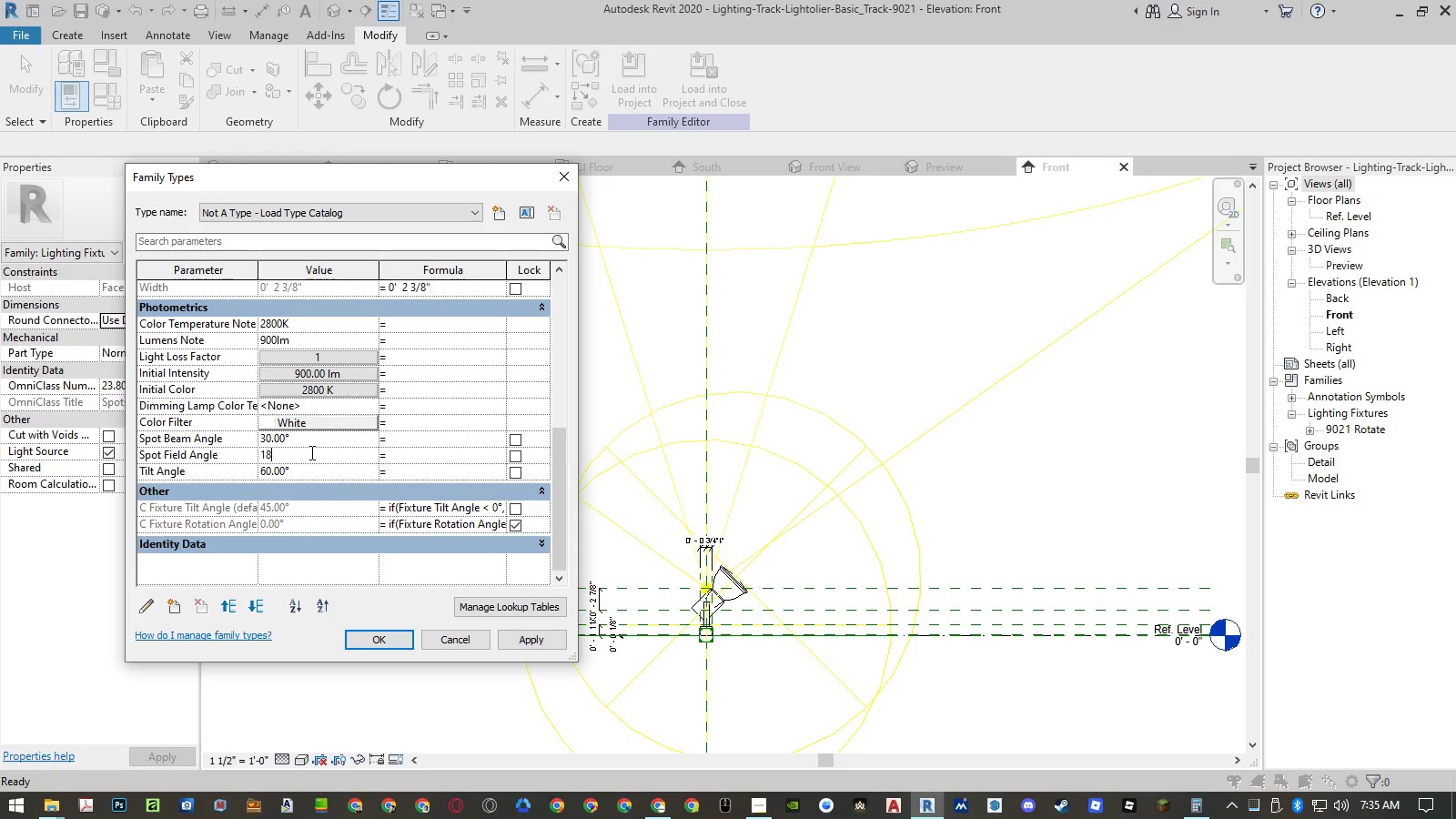 
key(Numpad8)
 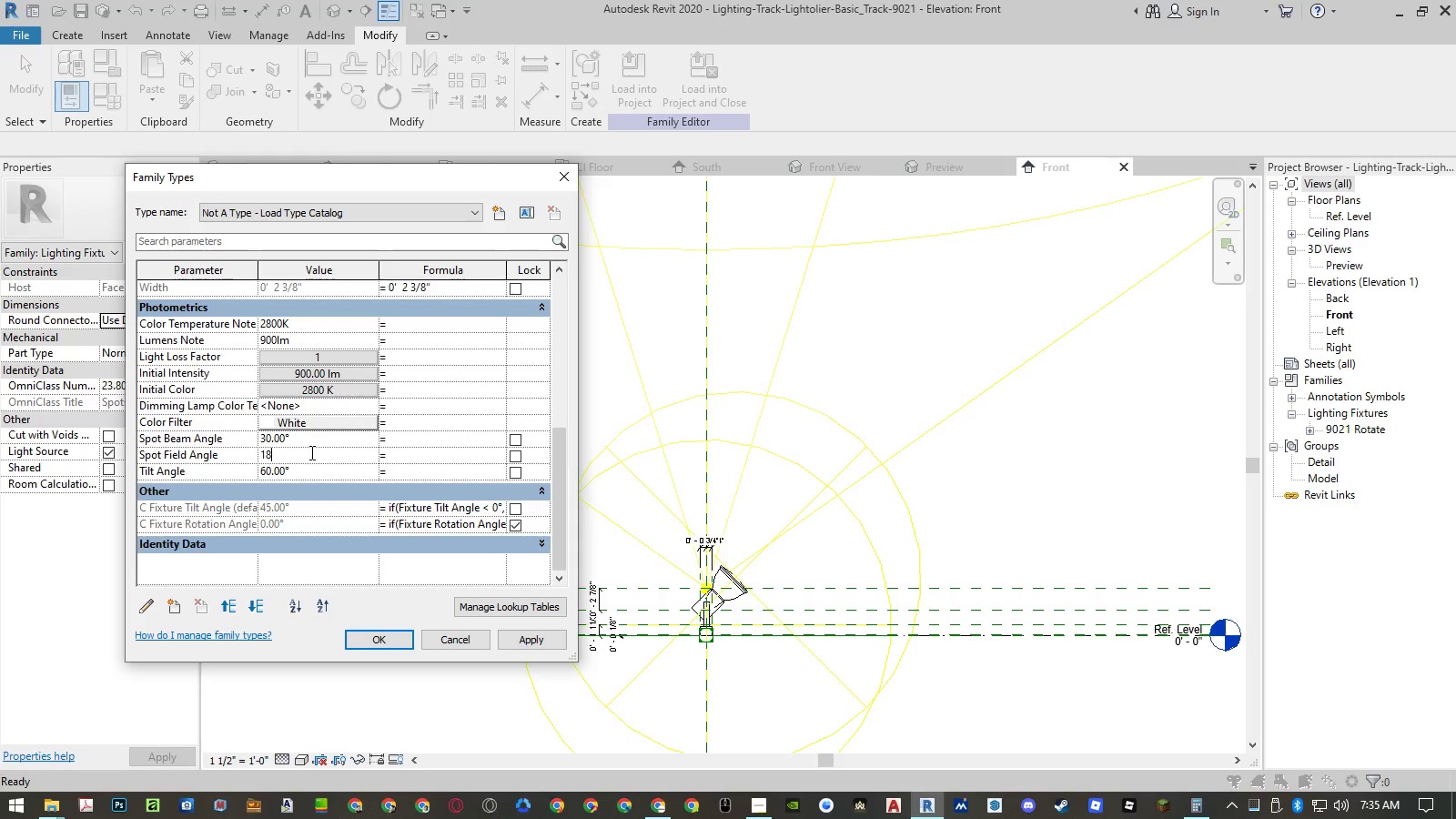 
key(Numpad0)
 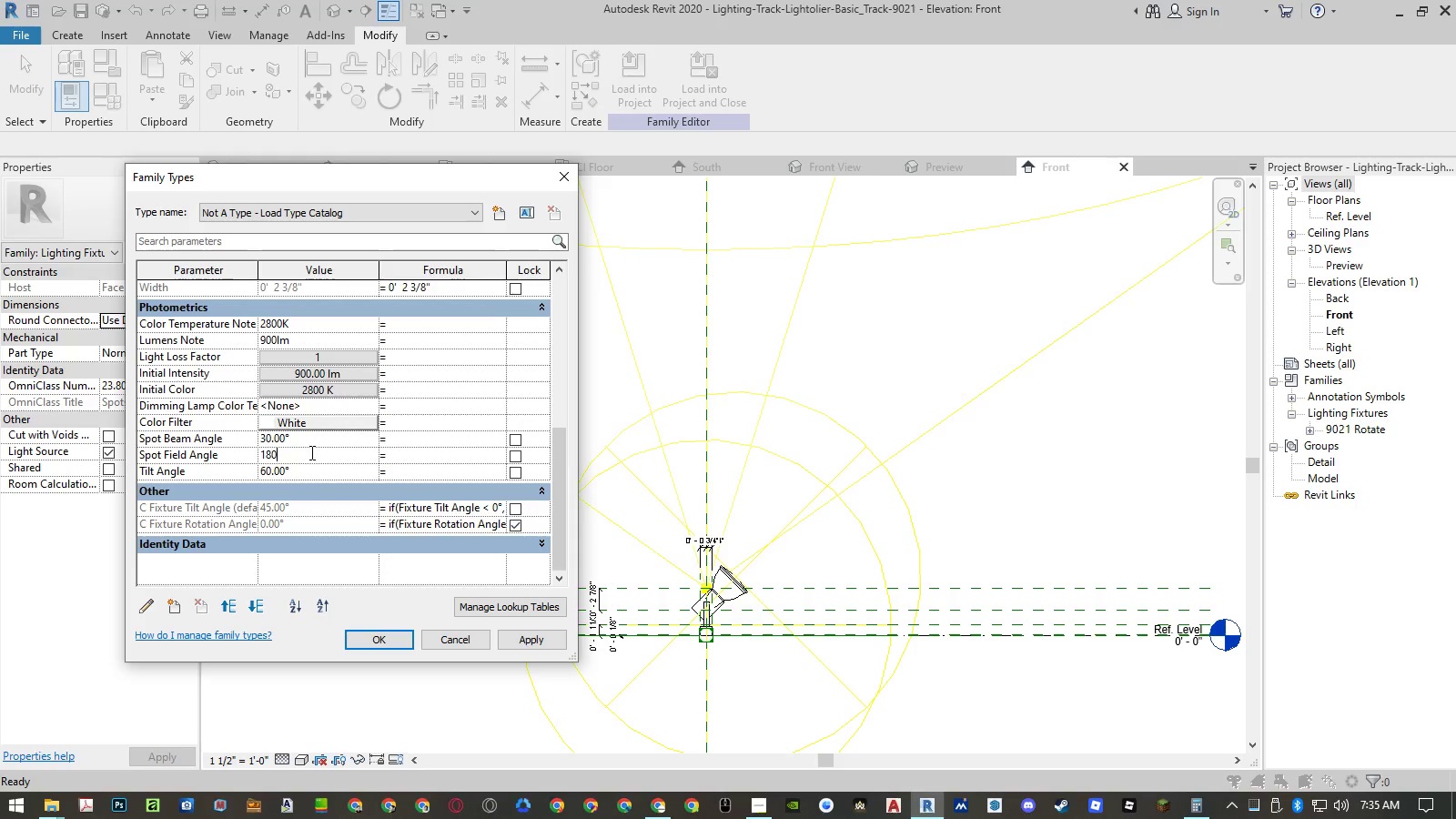 
key(NumpadEnter)
 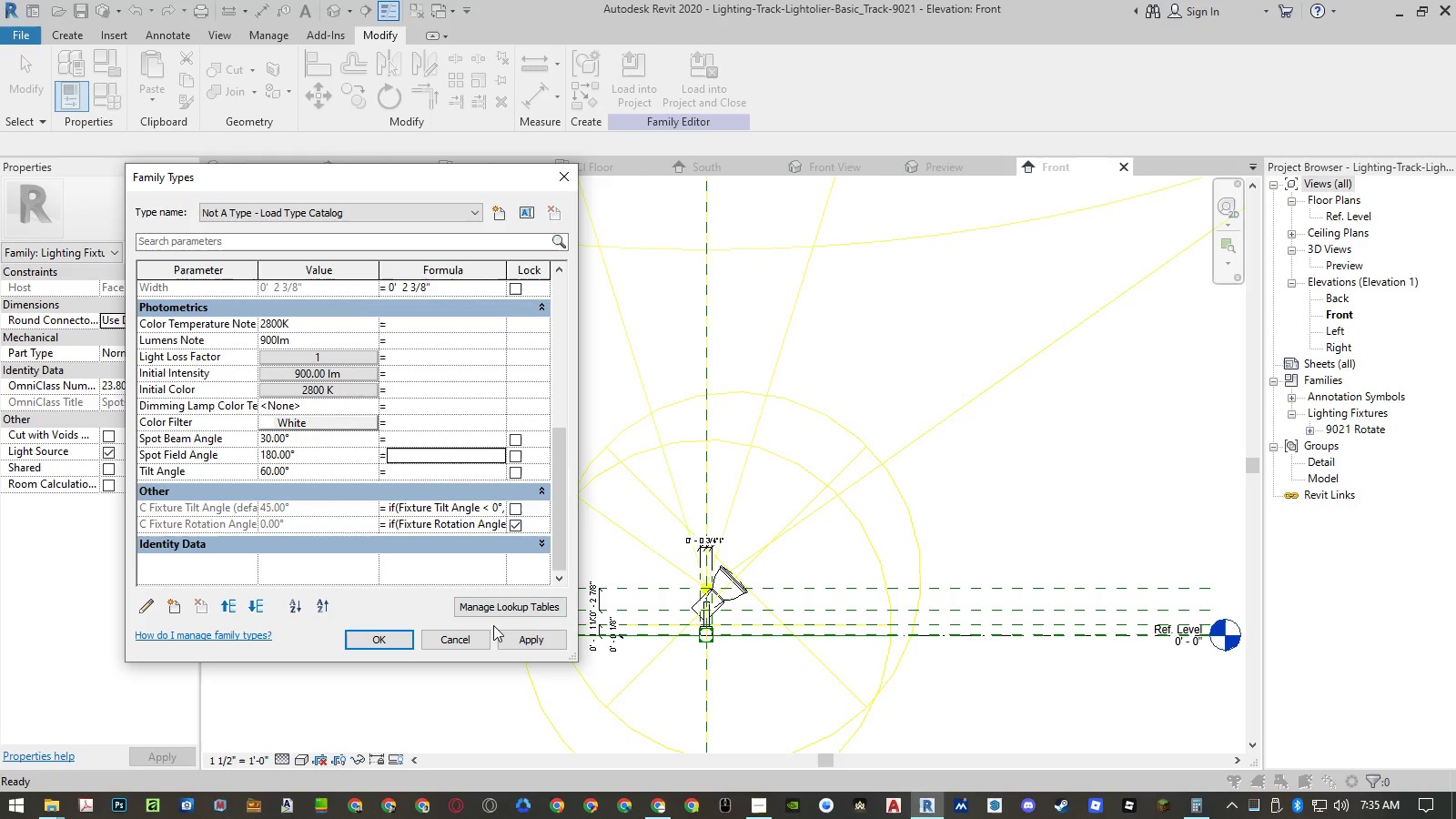 
left_click([510, 638])
 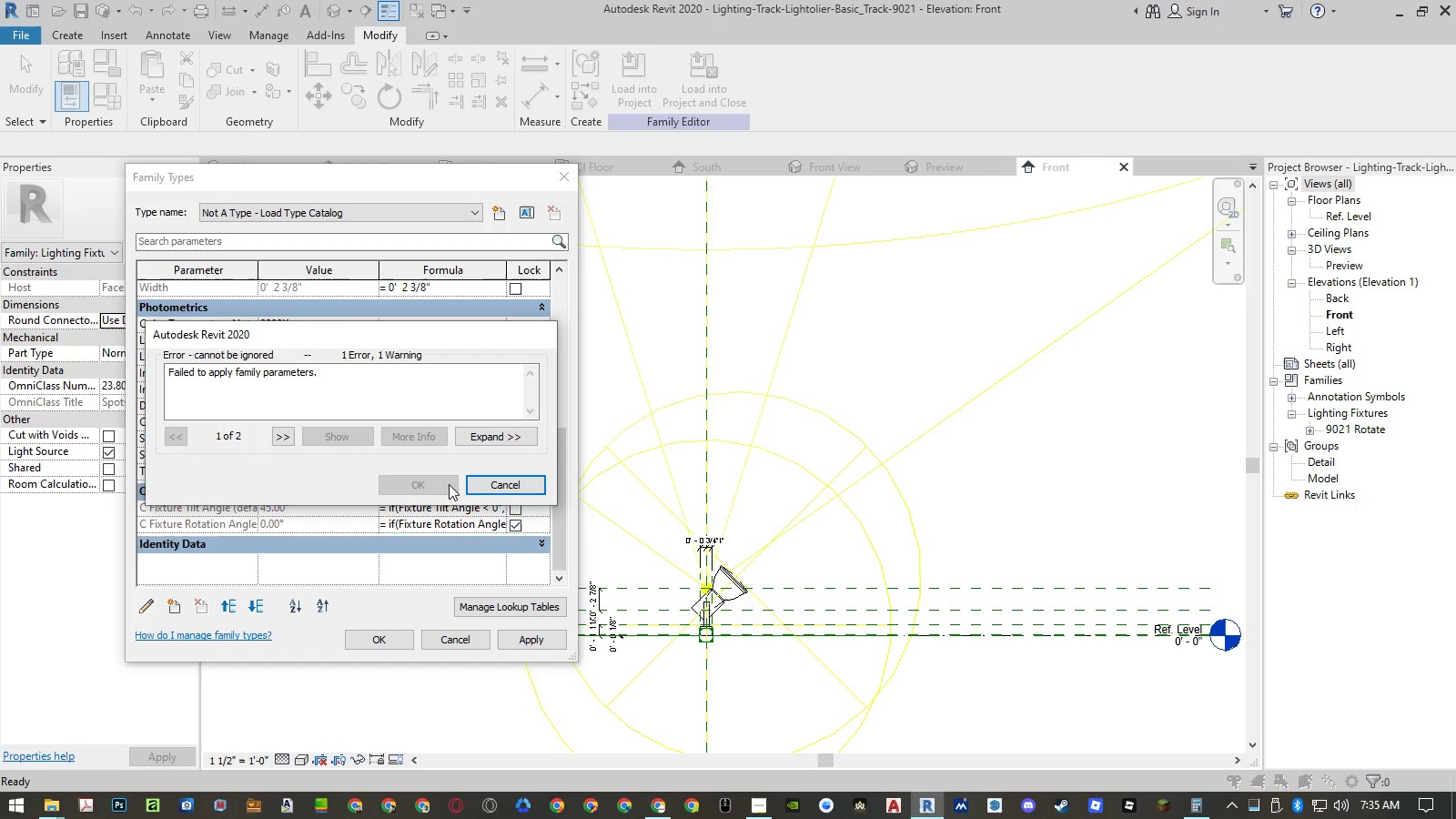 
left_click([499, 481])
 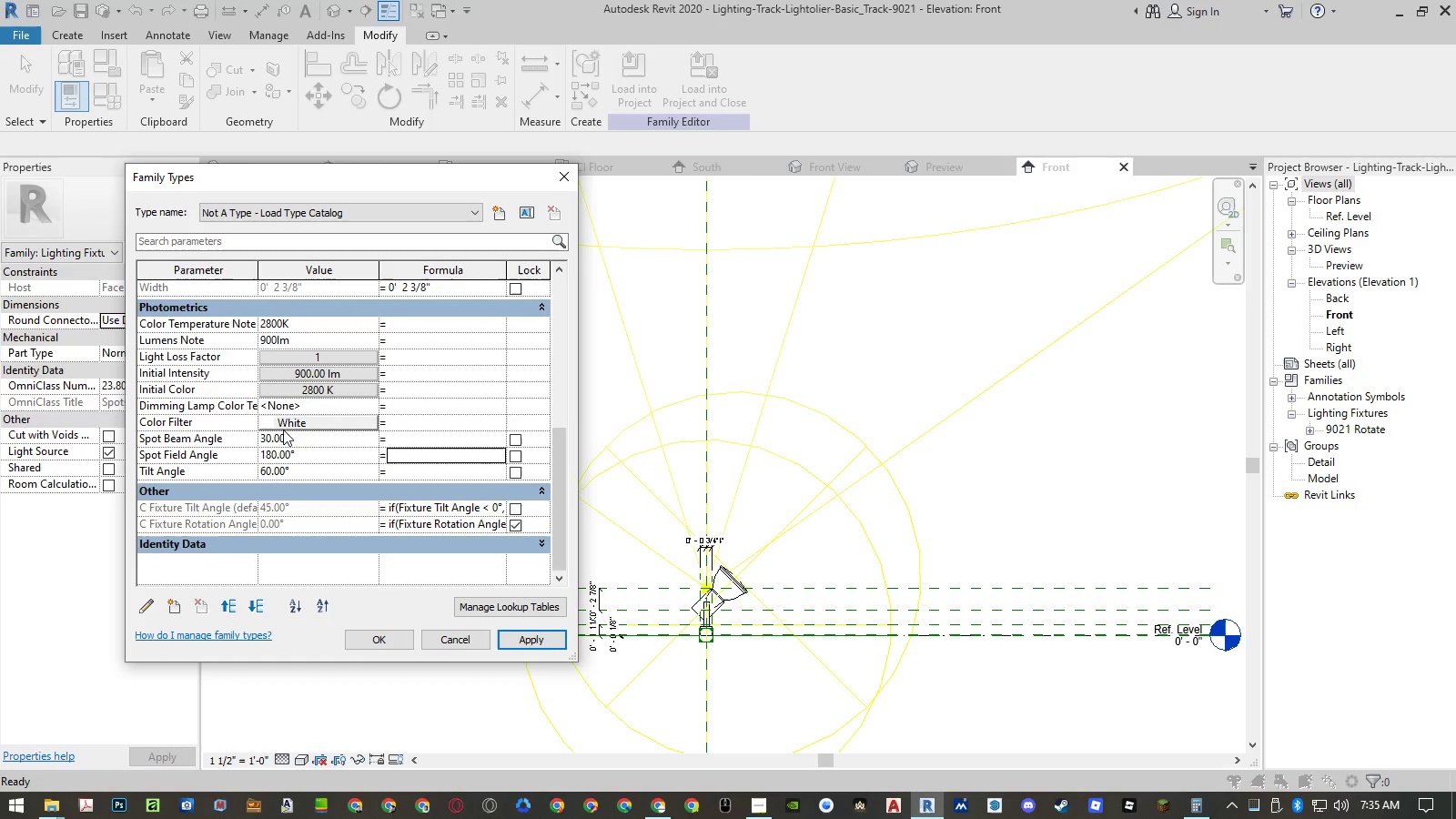 
wait(7.83)
 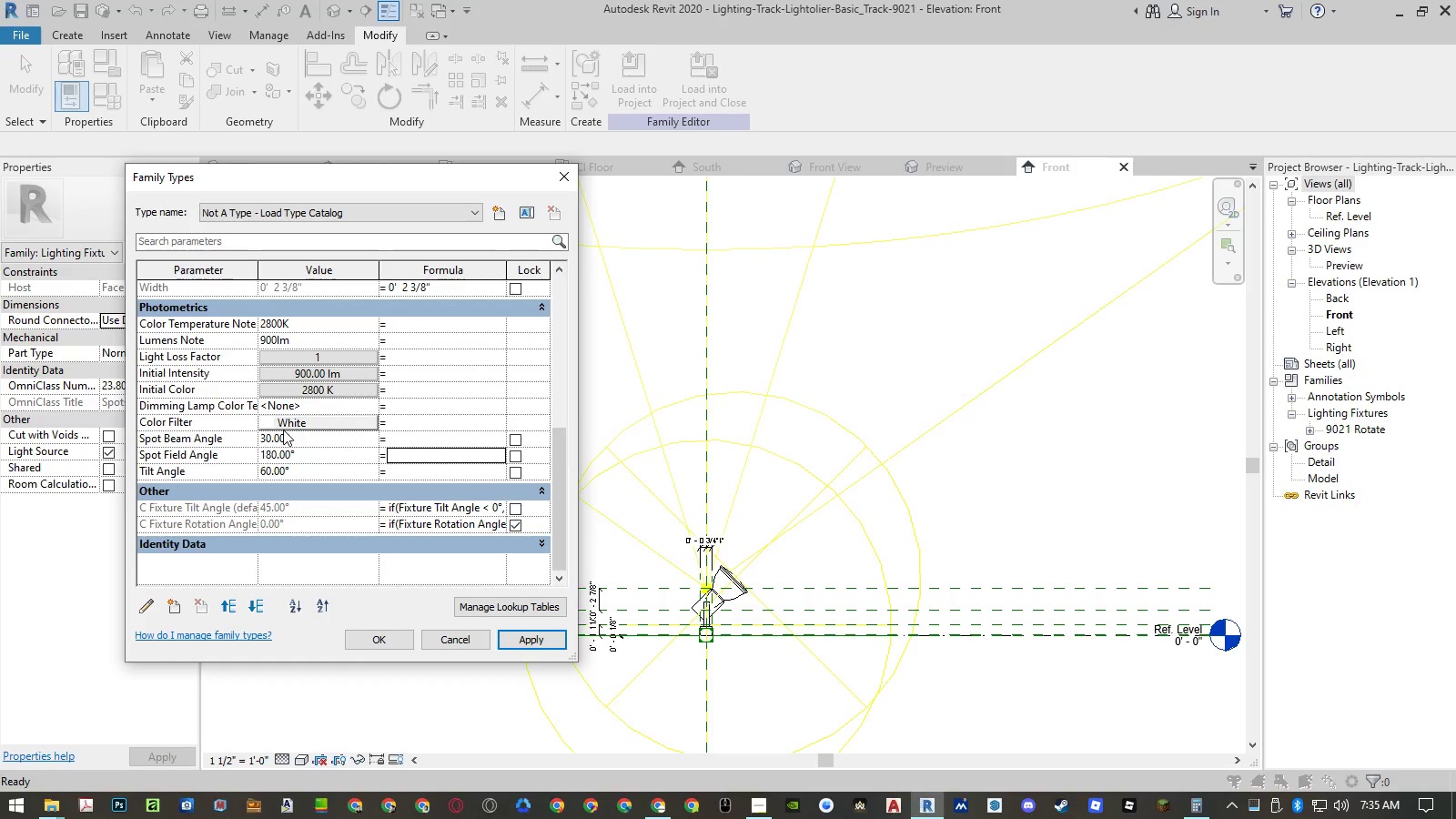 
left_click([439, 503])
 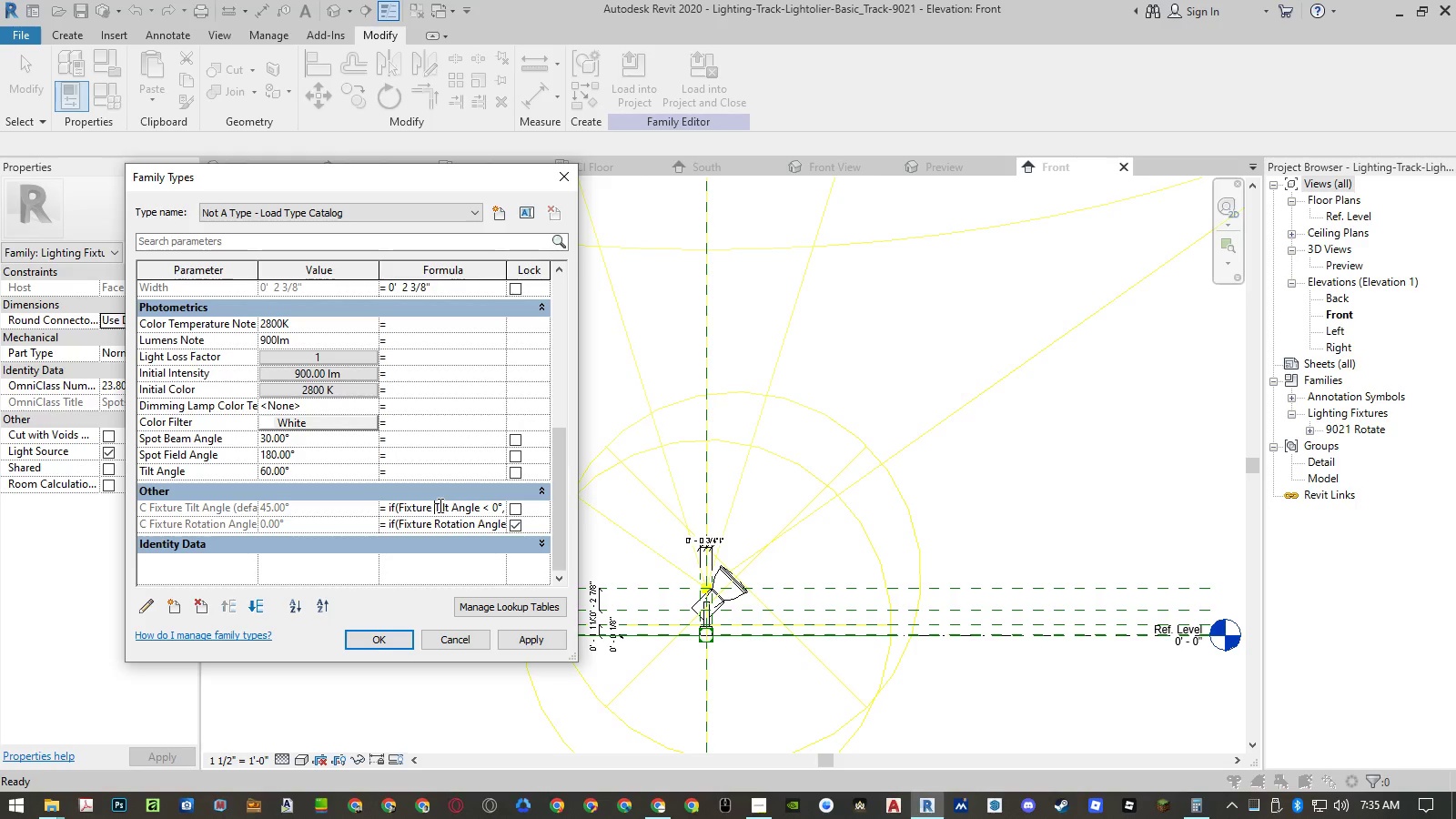 
left_click_drag(start_coordinate=[476, 505], to_coordinate=[513, 505])
 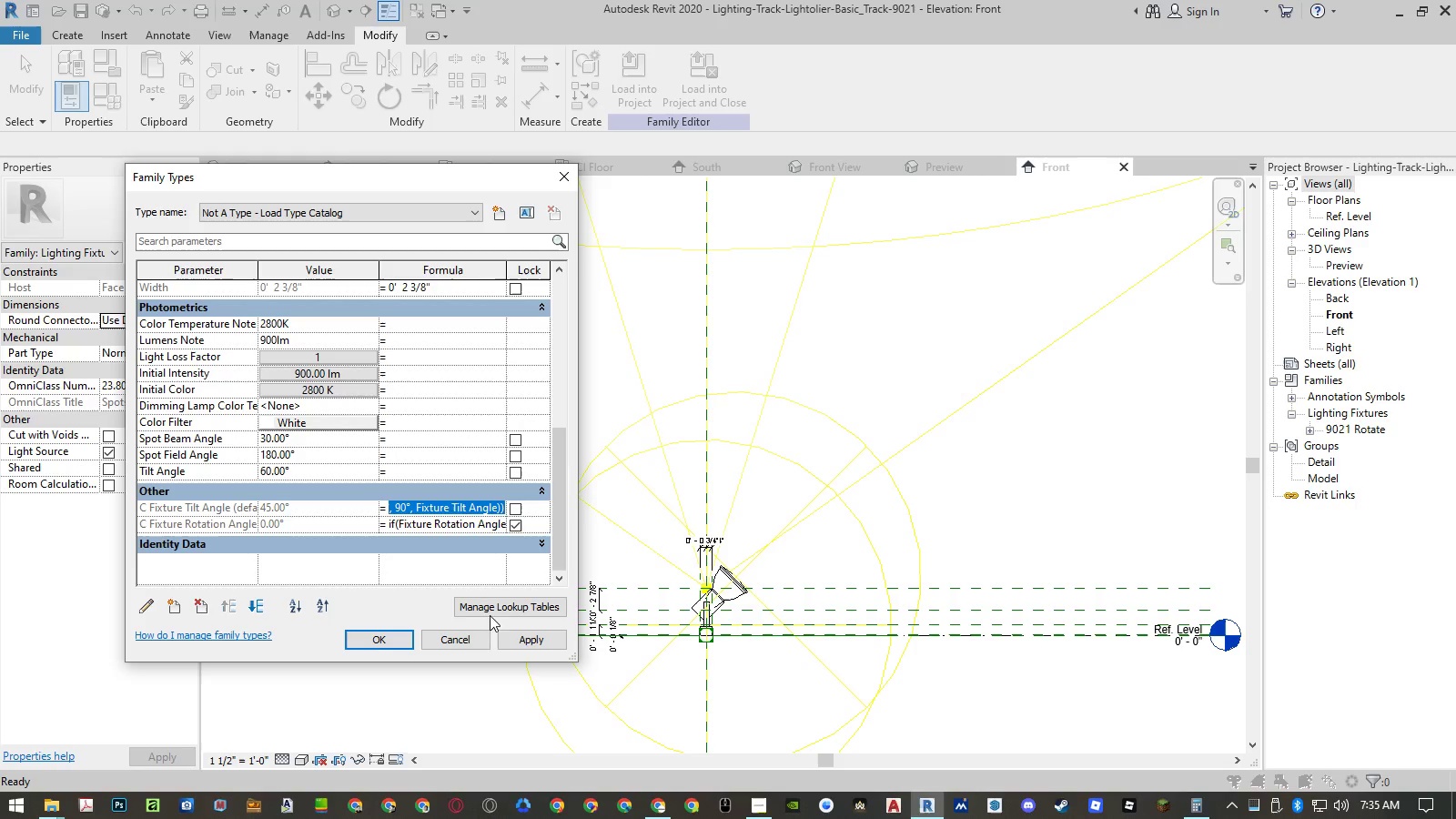 
left_click([472, 642])
 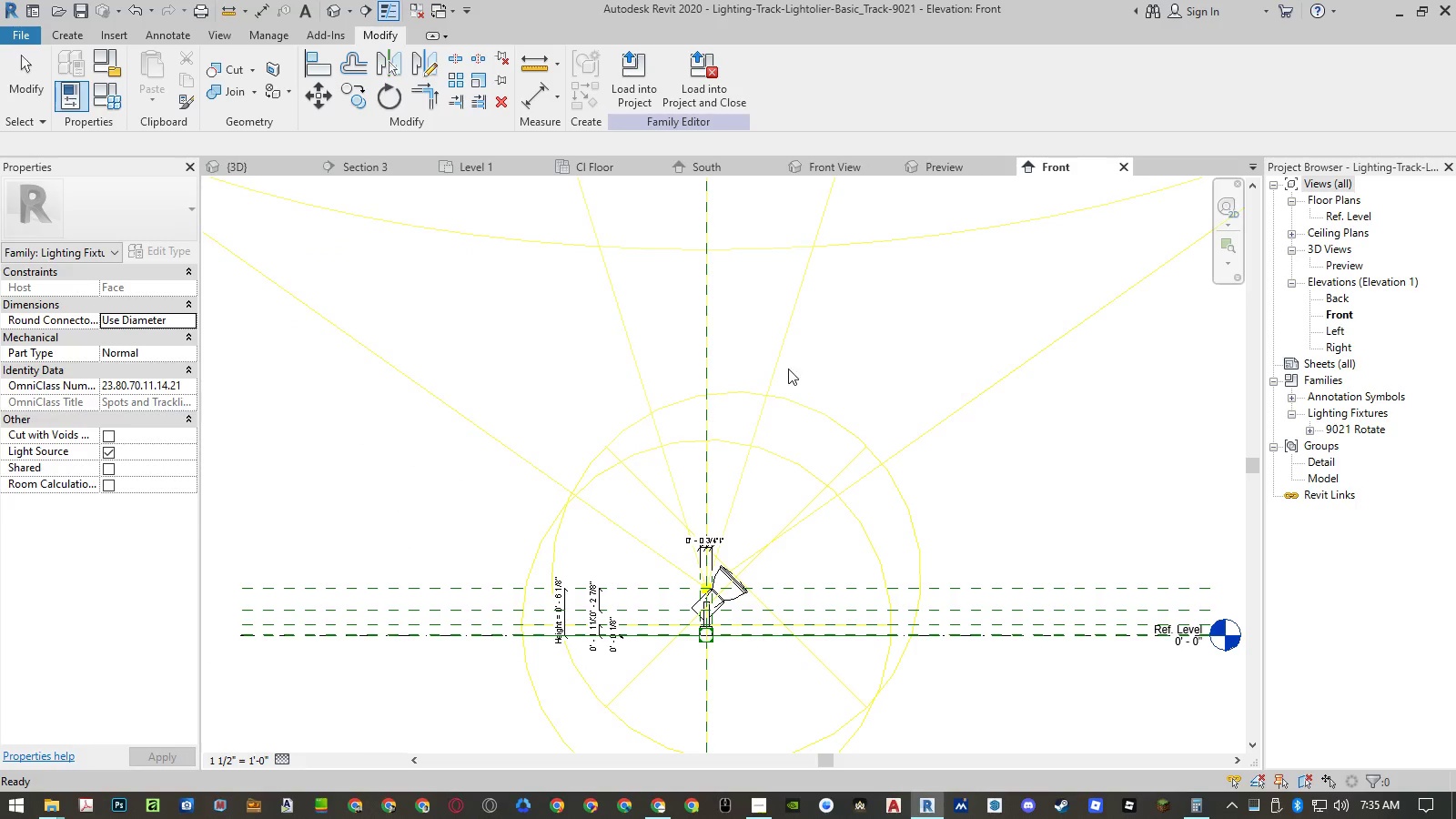 
left_click([790, 367])
 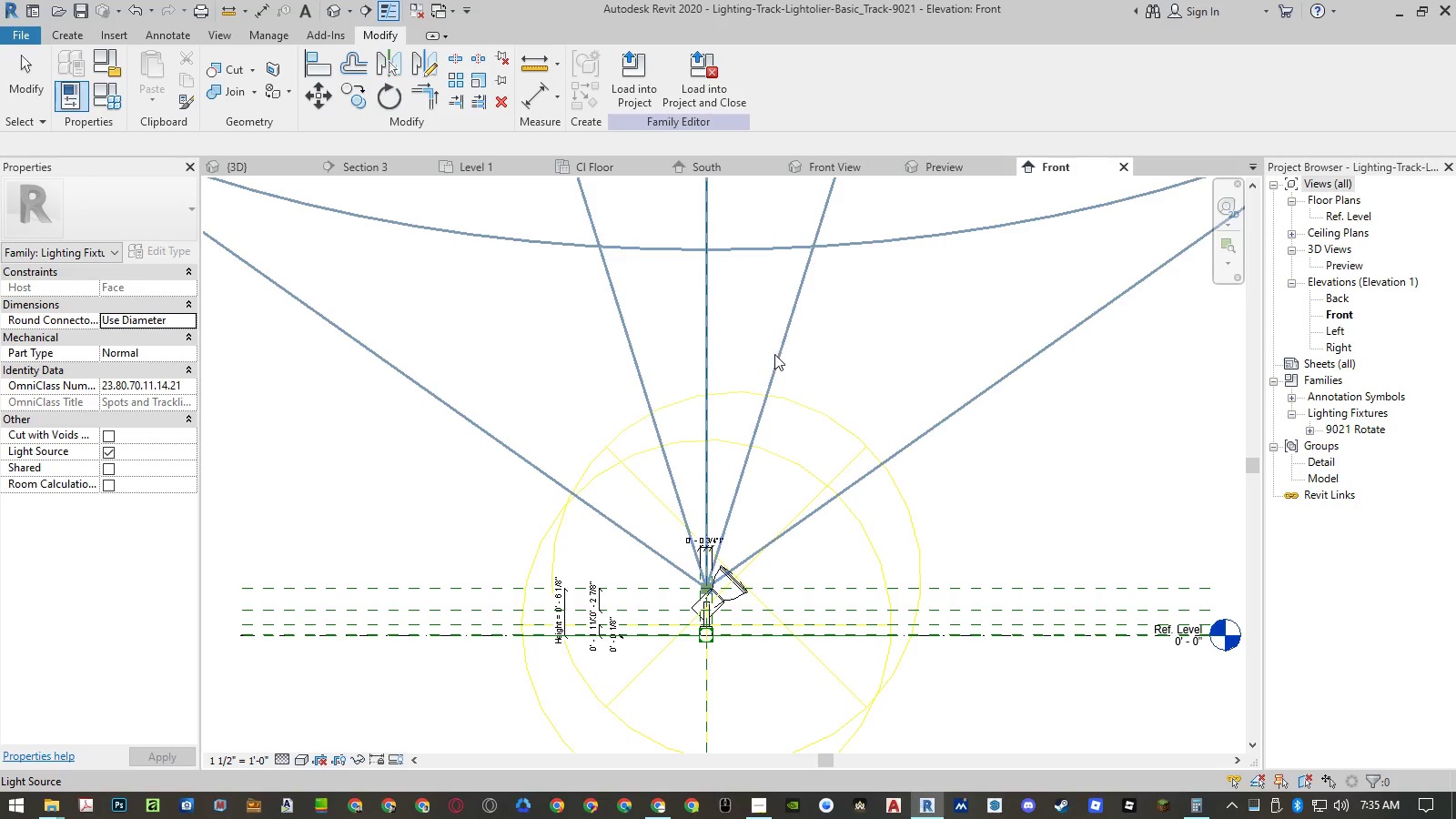 
left_click([774, 354])
 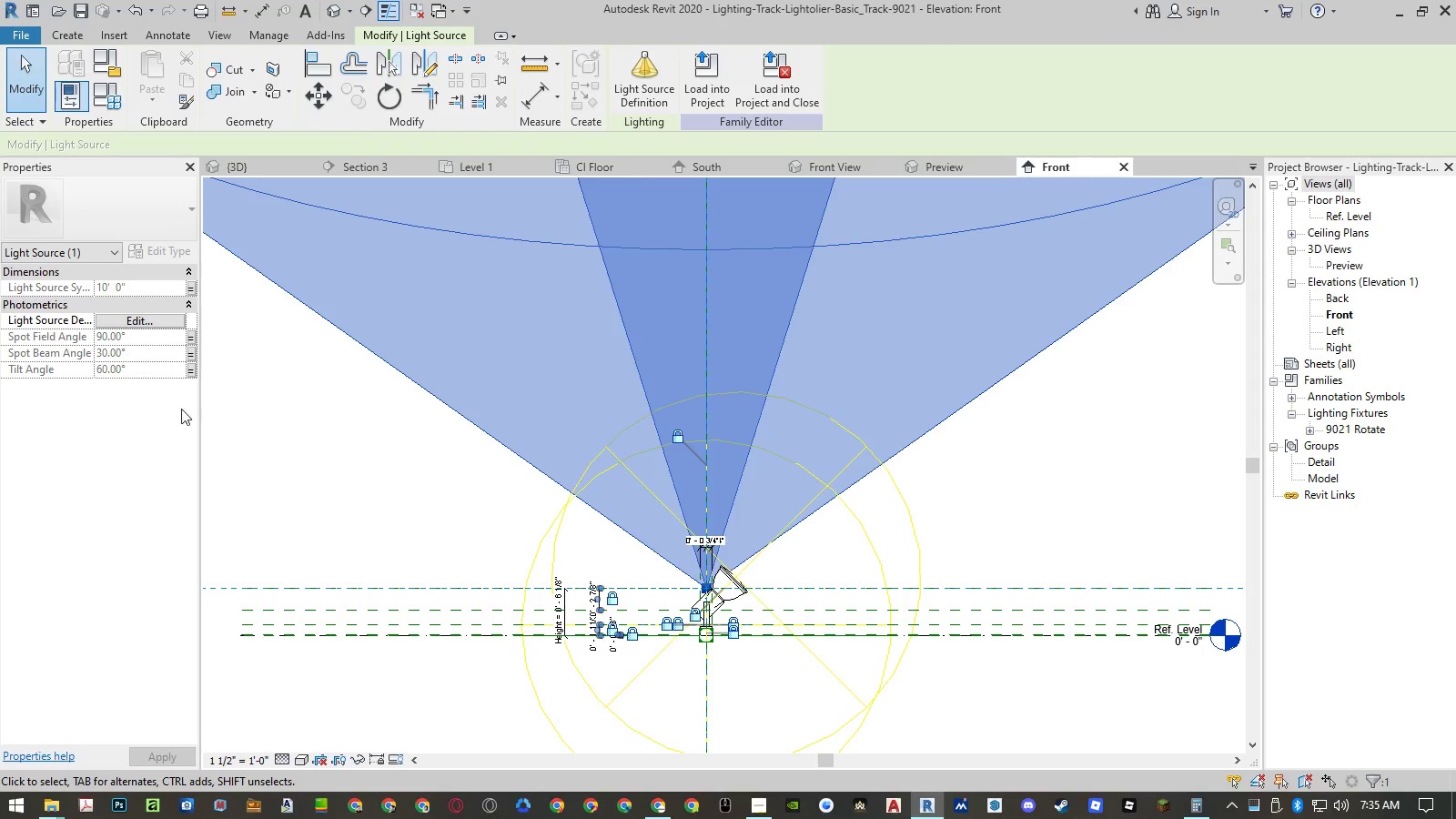 
left_click([193, 339])
 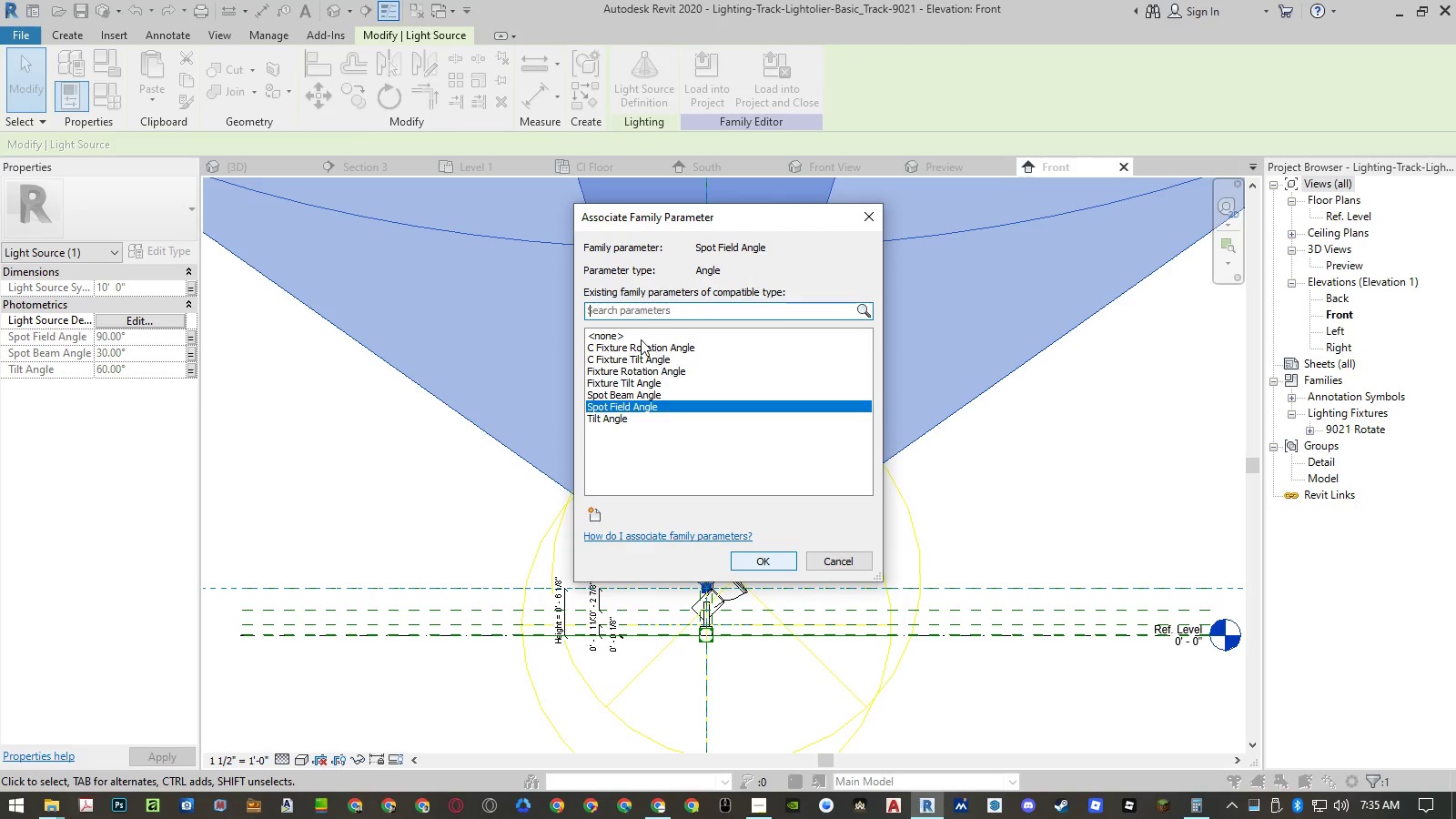 
double_click([632, 334])
 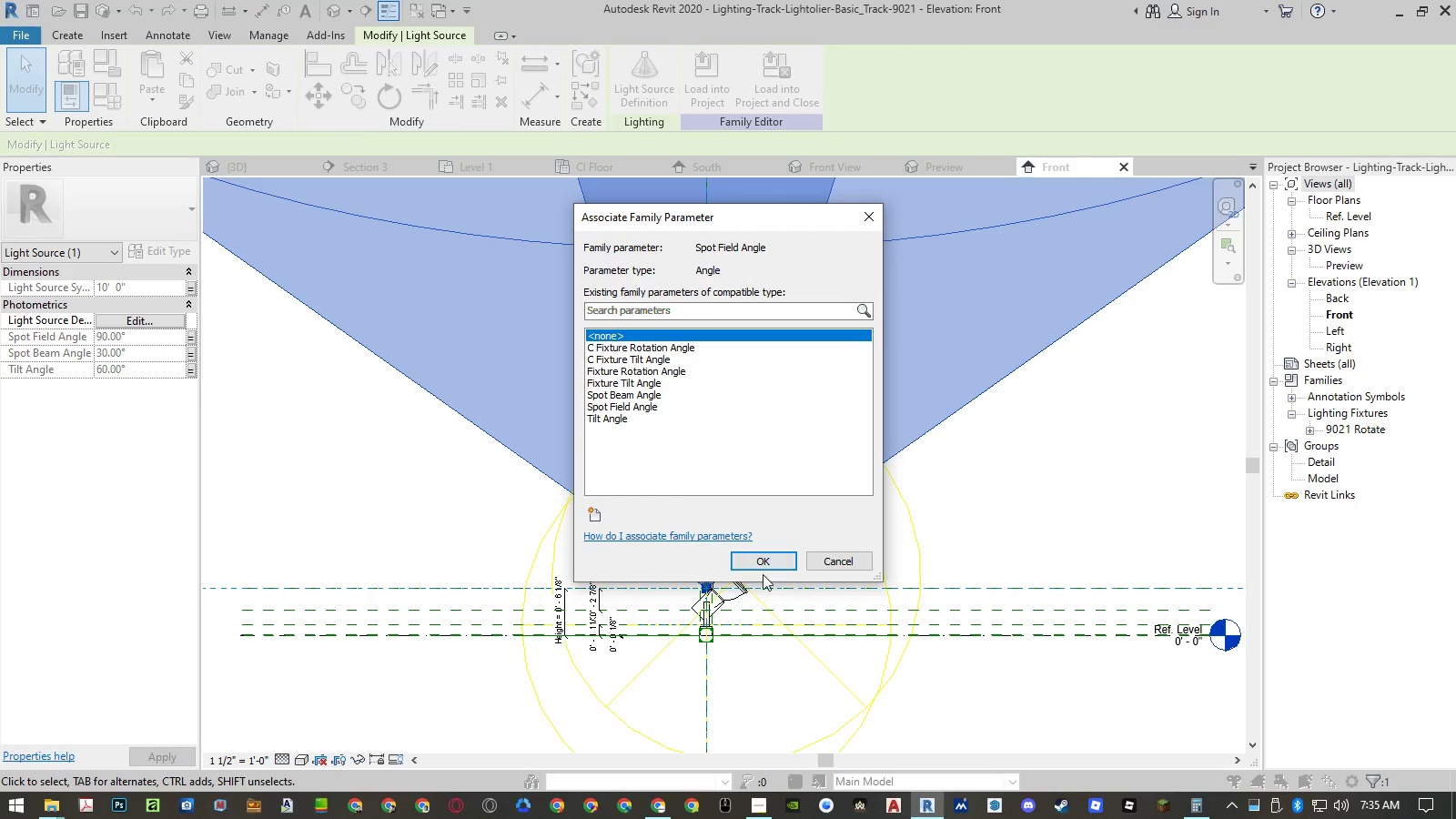 
left_click([769, 564])
 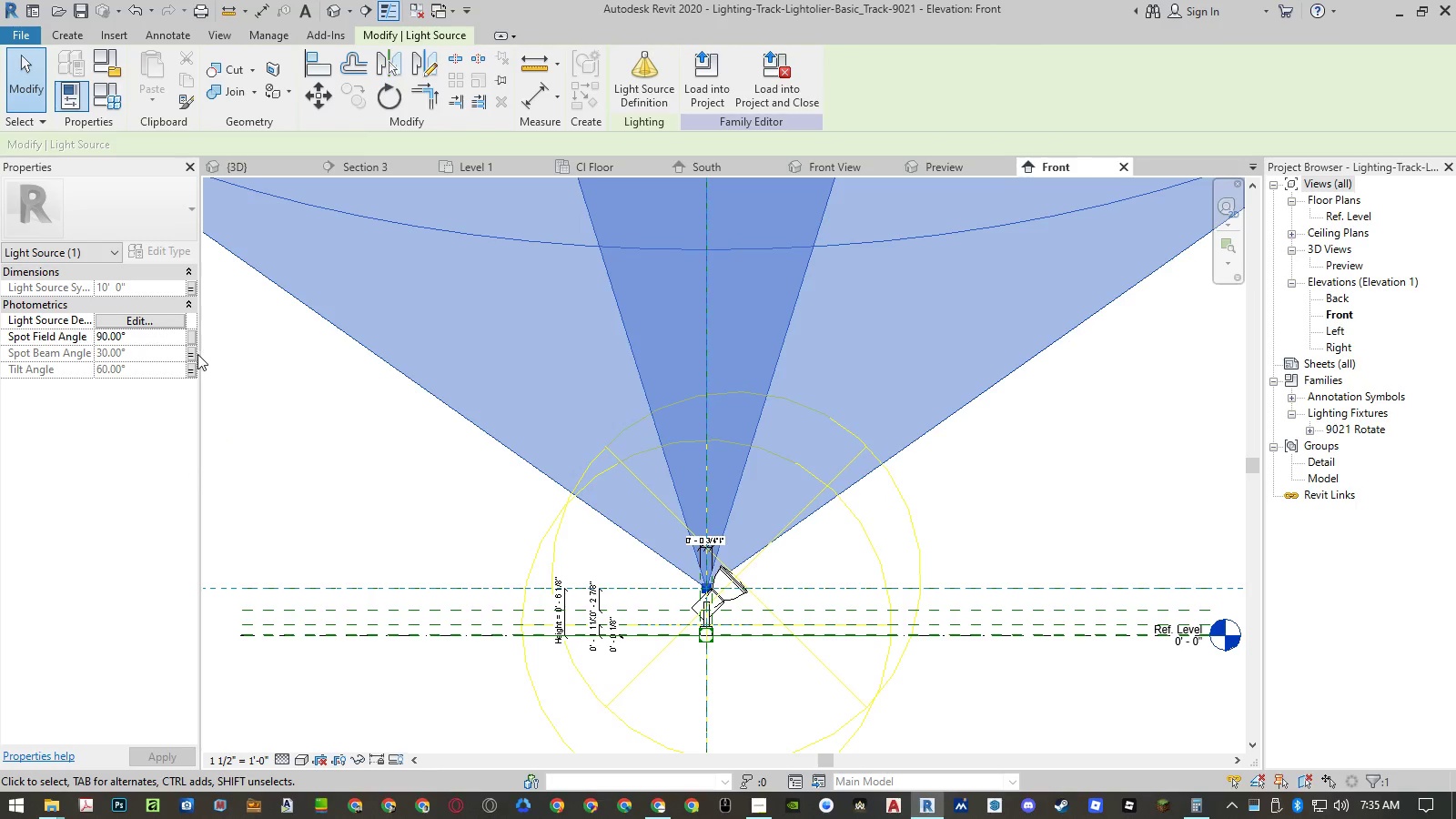 
left_click([190, 354])
 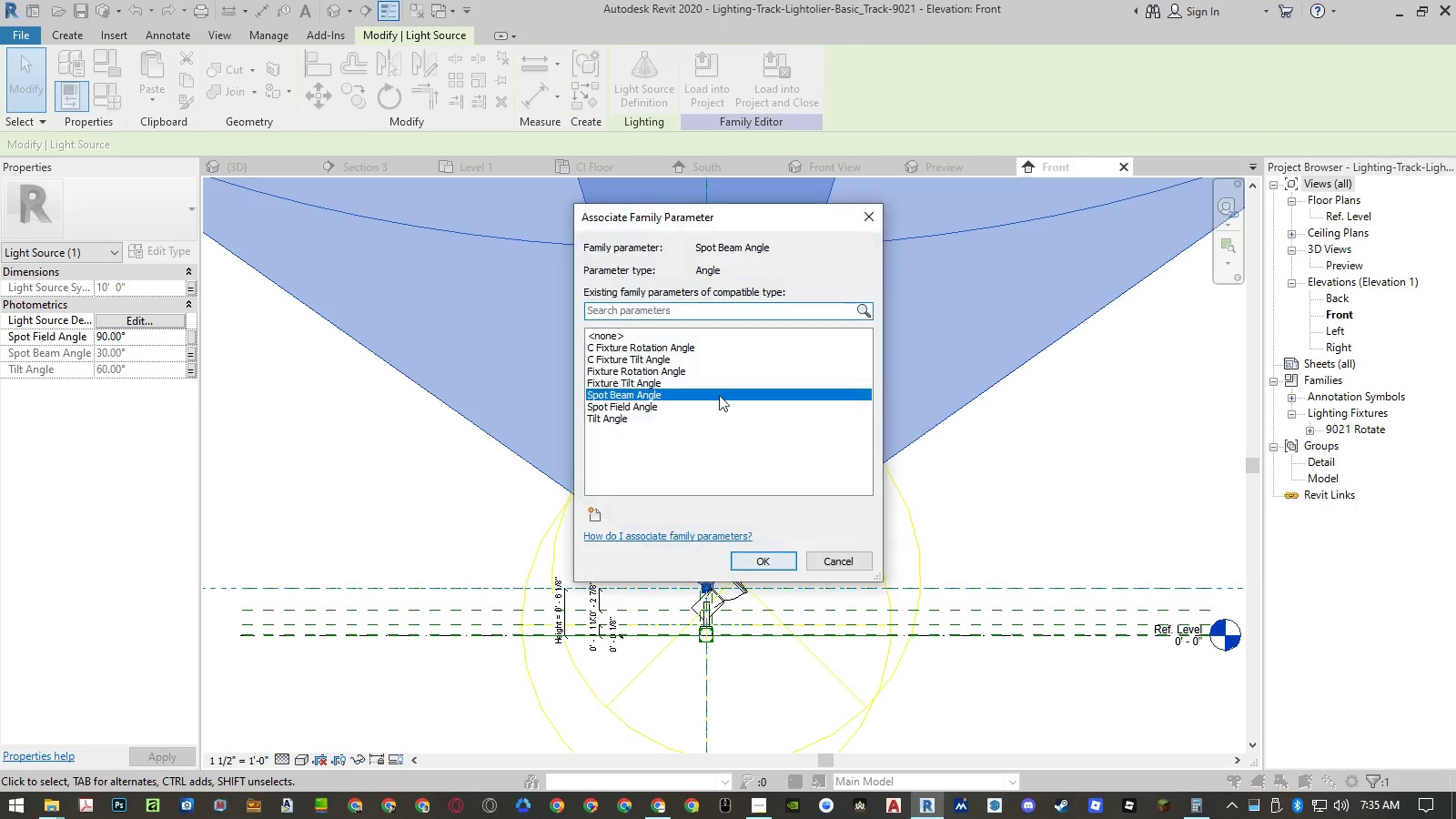 
left_click([676, 335])
 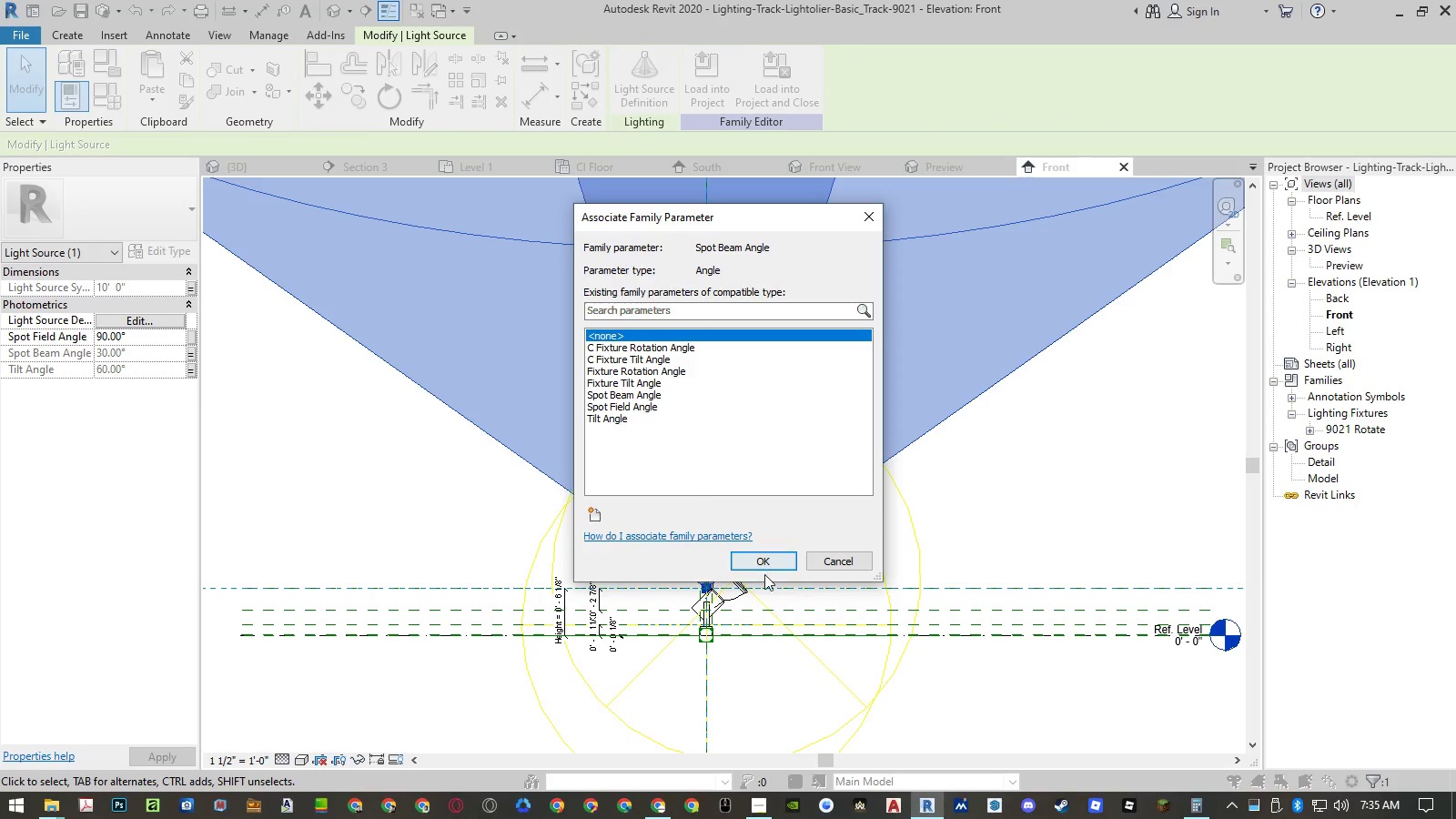 
left_click([766, 564])
 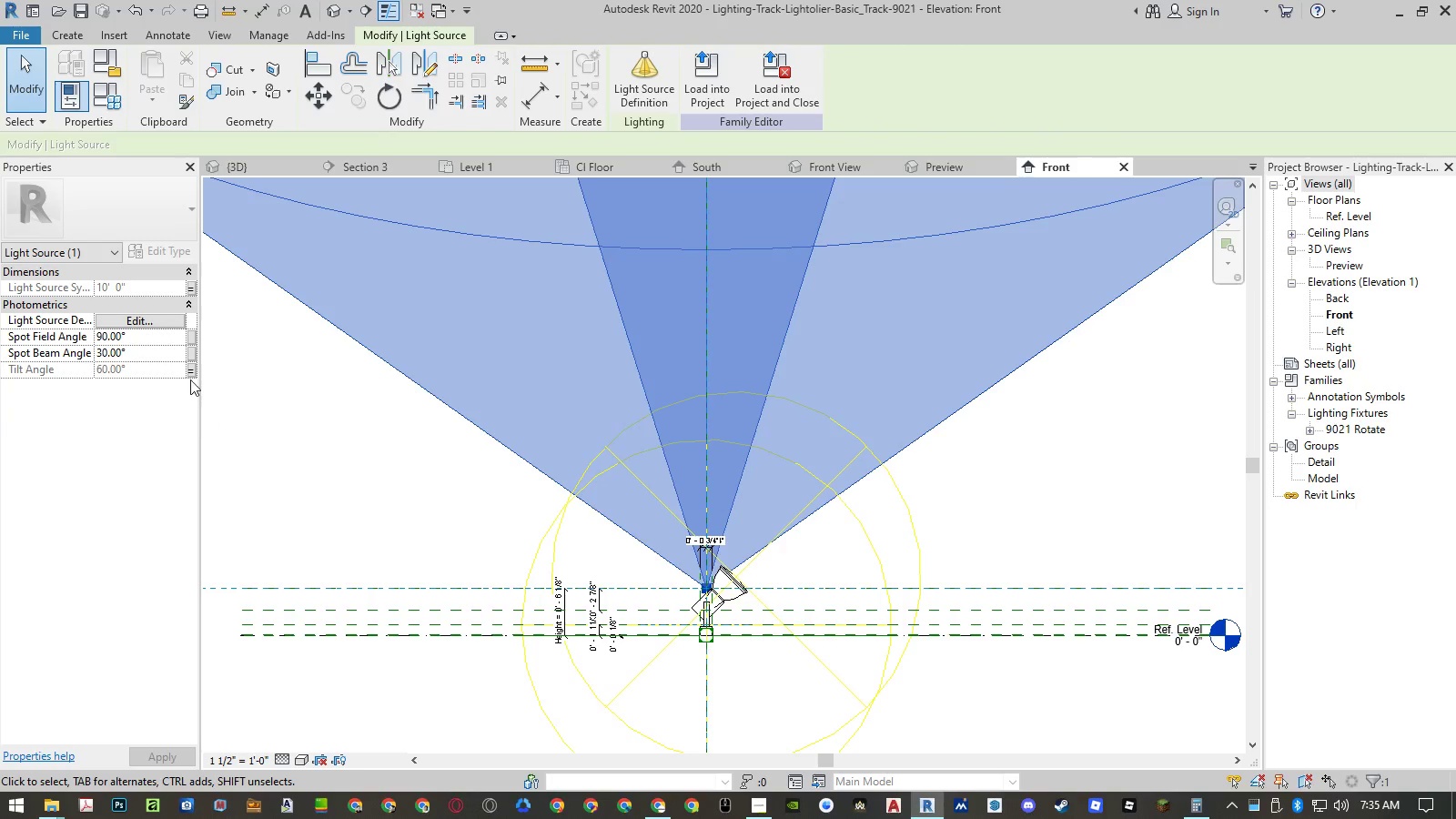 
left_click([187, 372])
 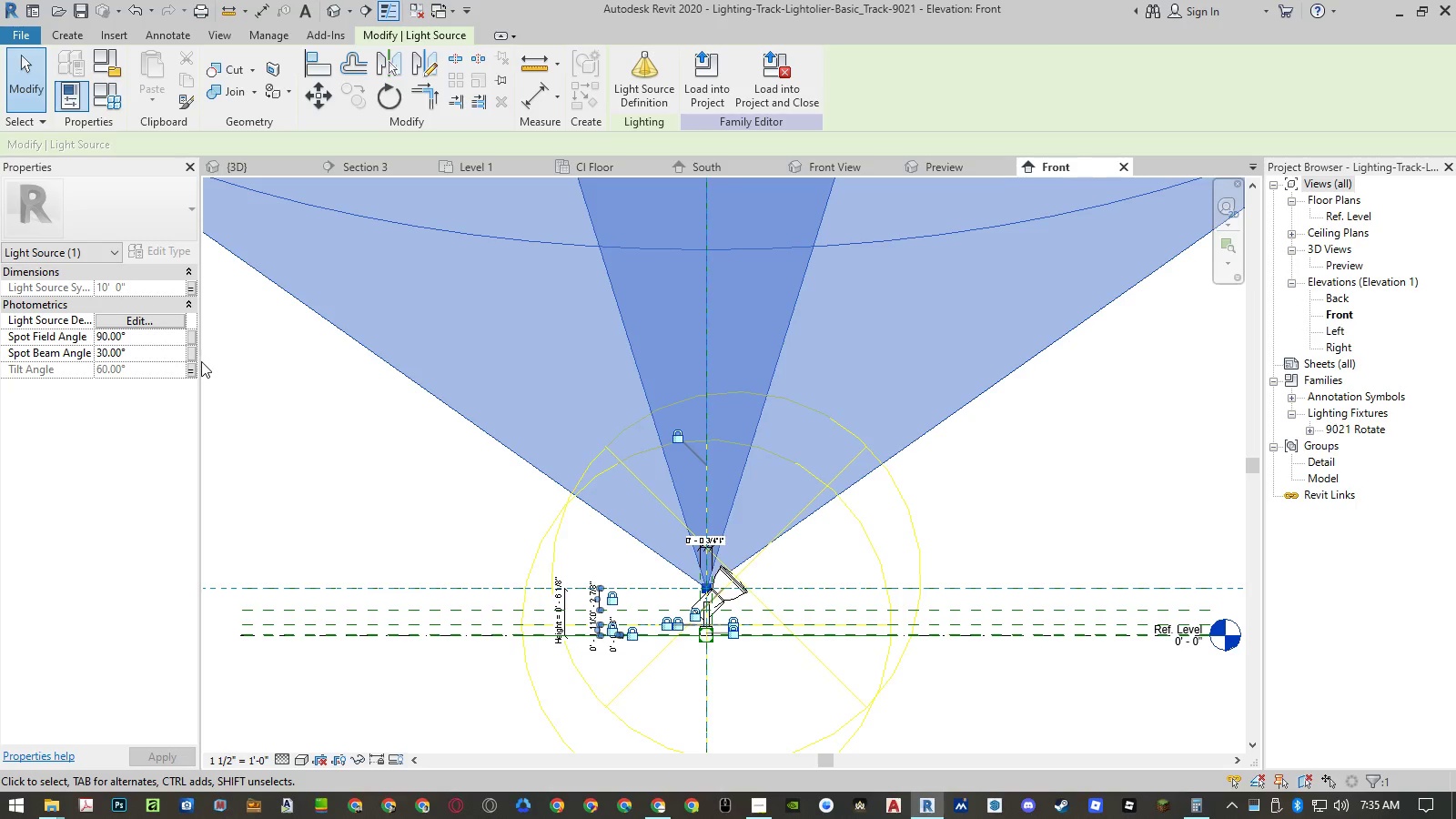 
left_click([191, 370])
 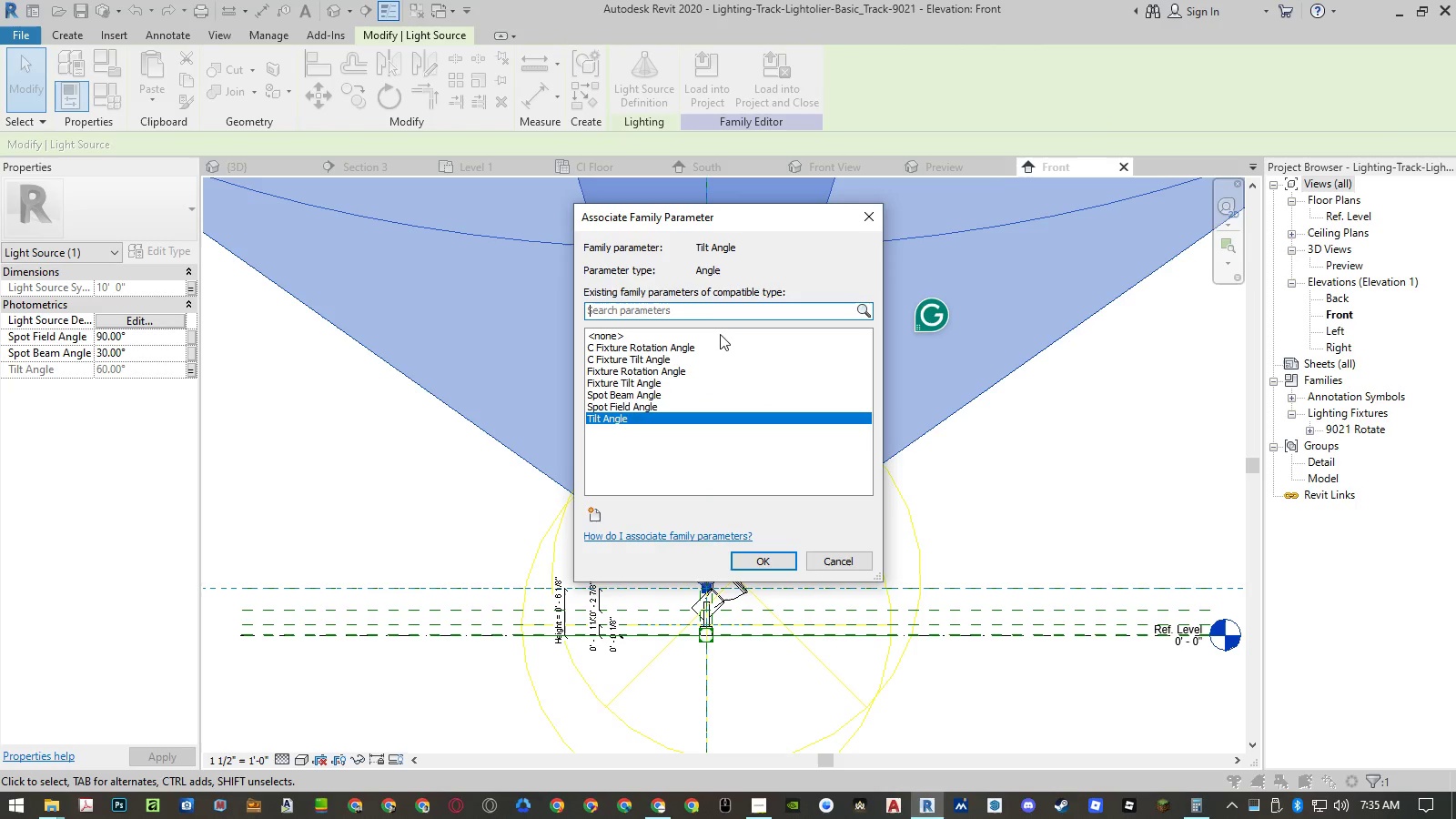 
left_click([712, 338])
 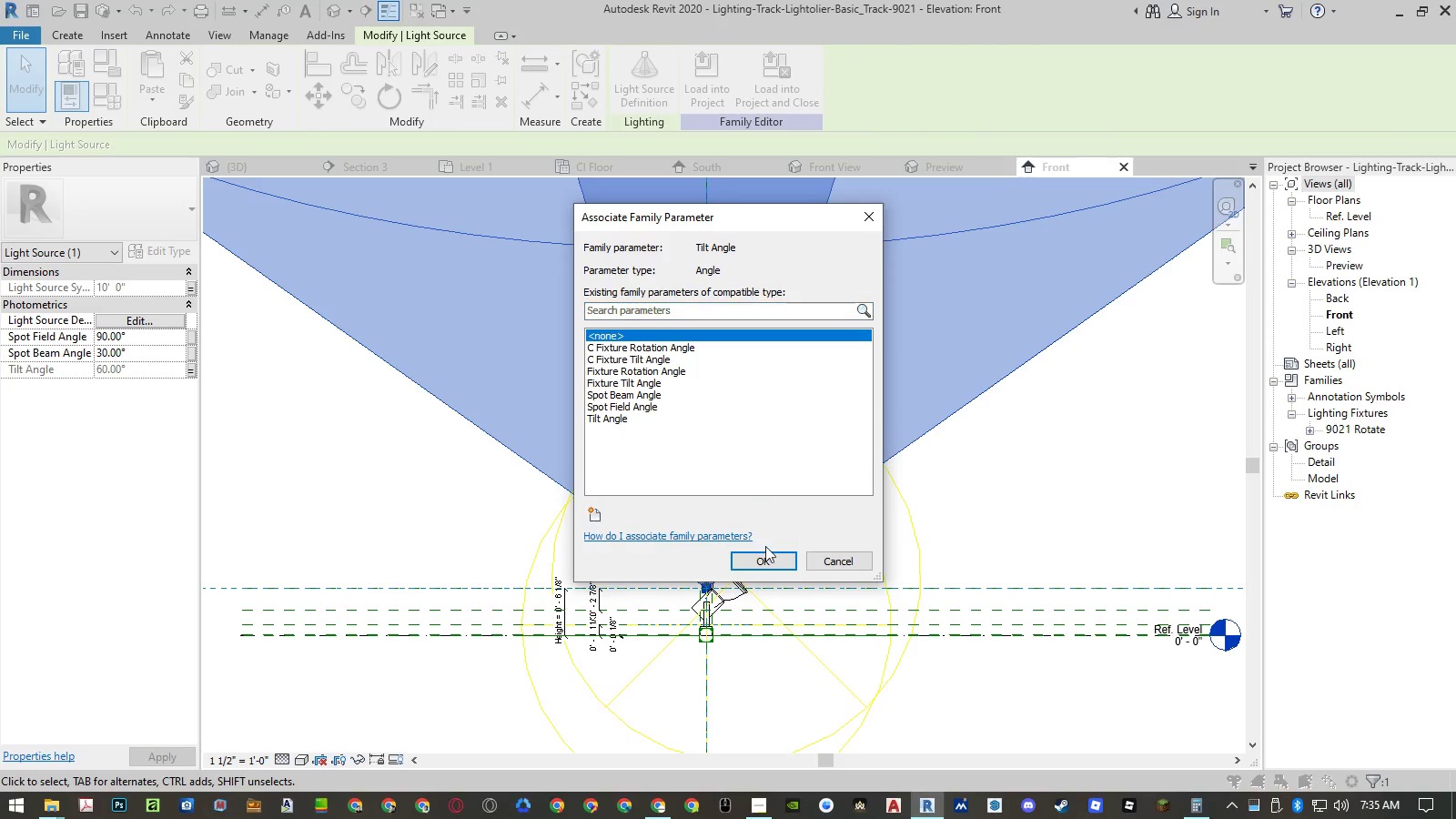 
left_click([762, 558])
 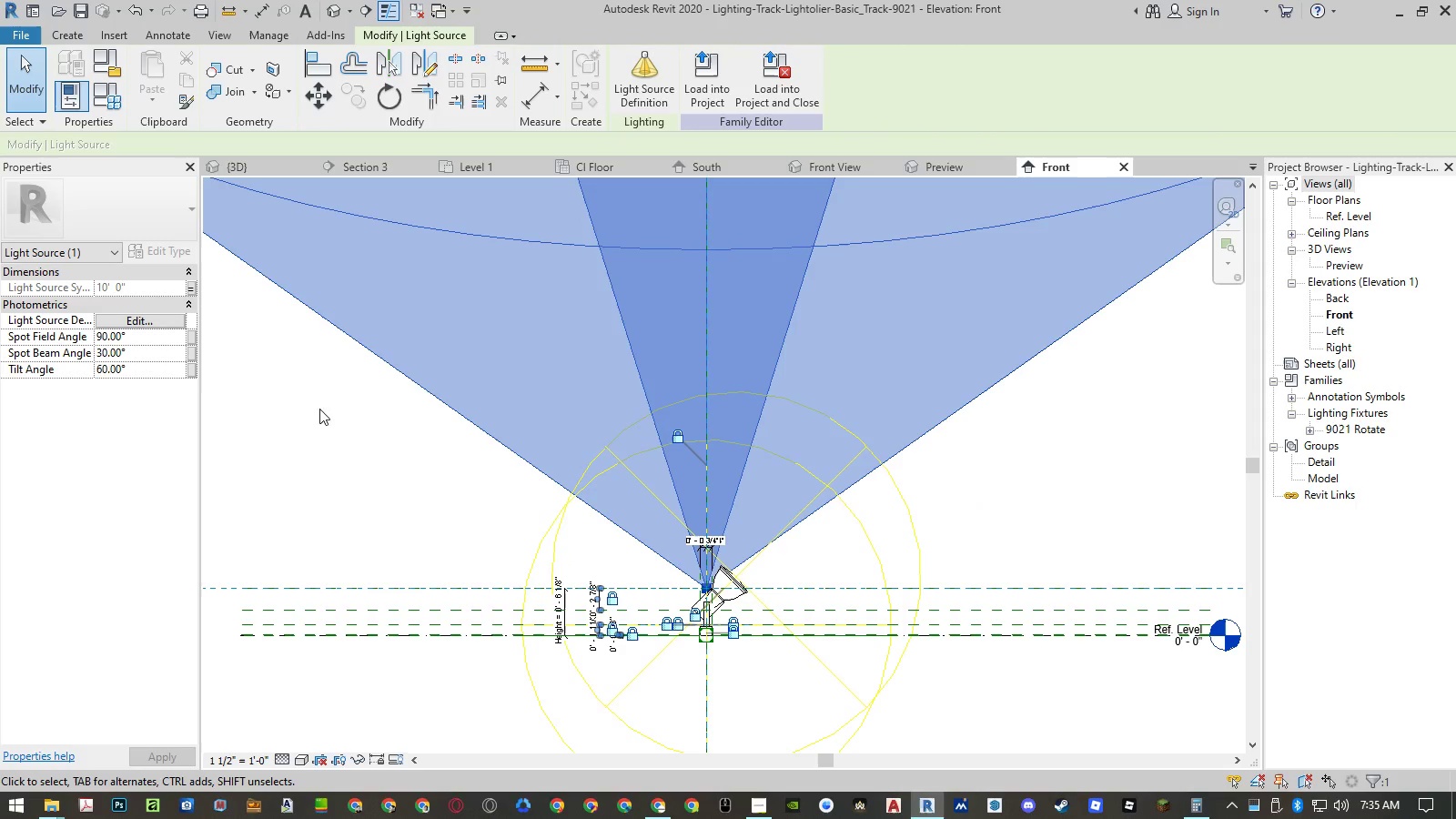 
left_click([175, 339])
 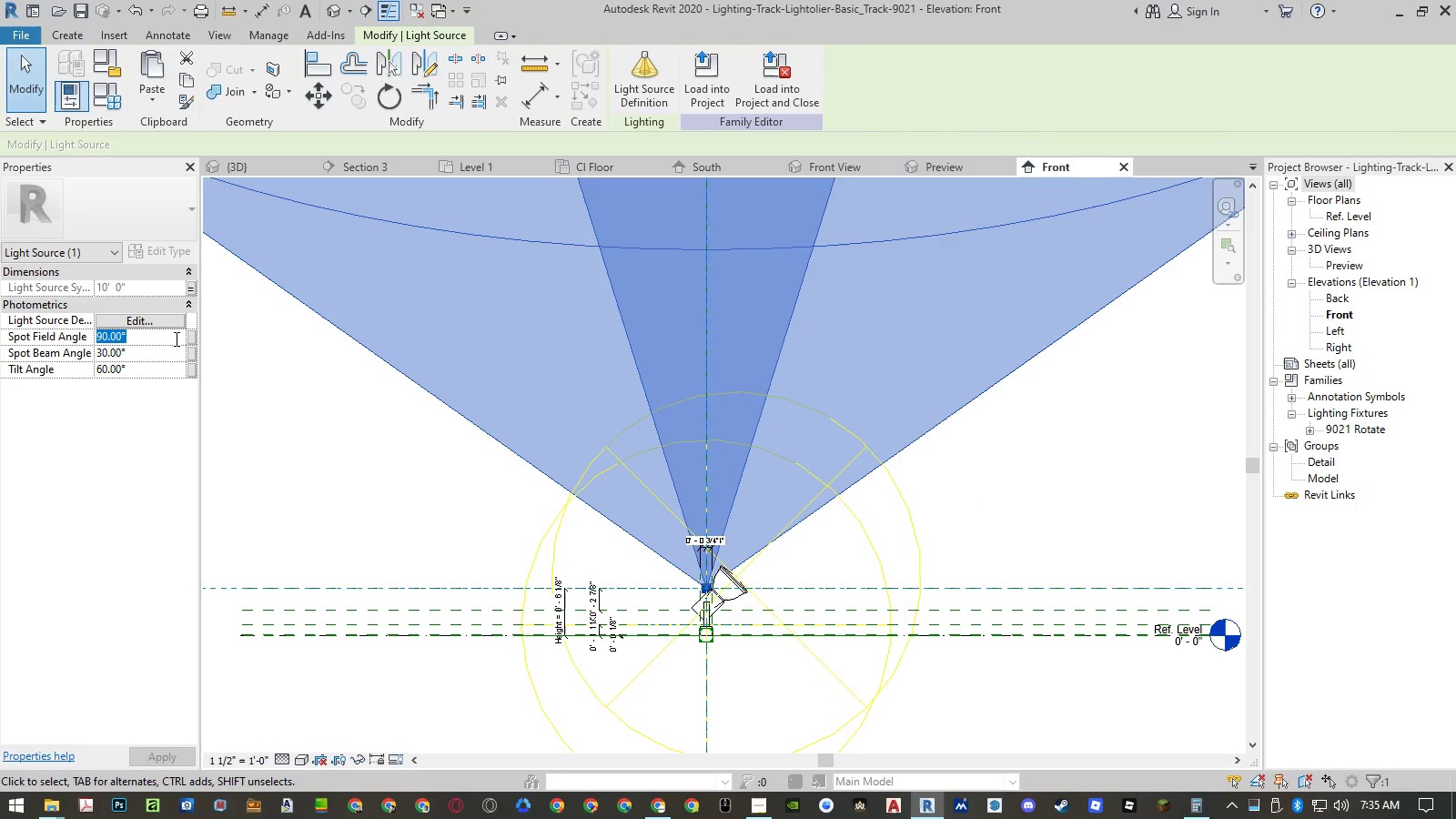 
key(Numpad4)
 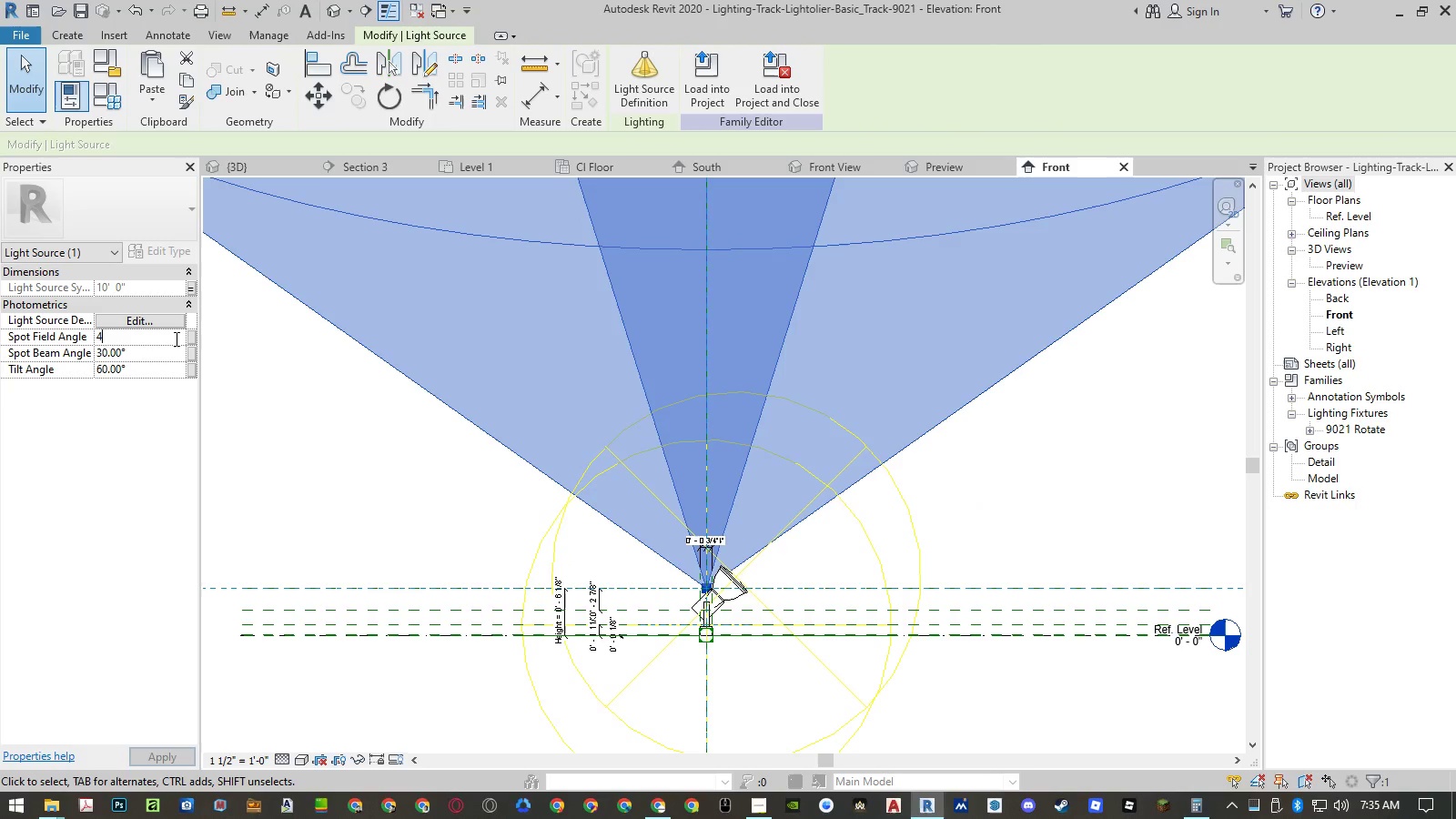 
key(Numpad5)
 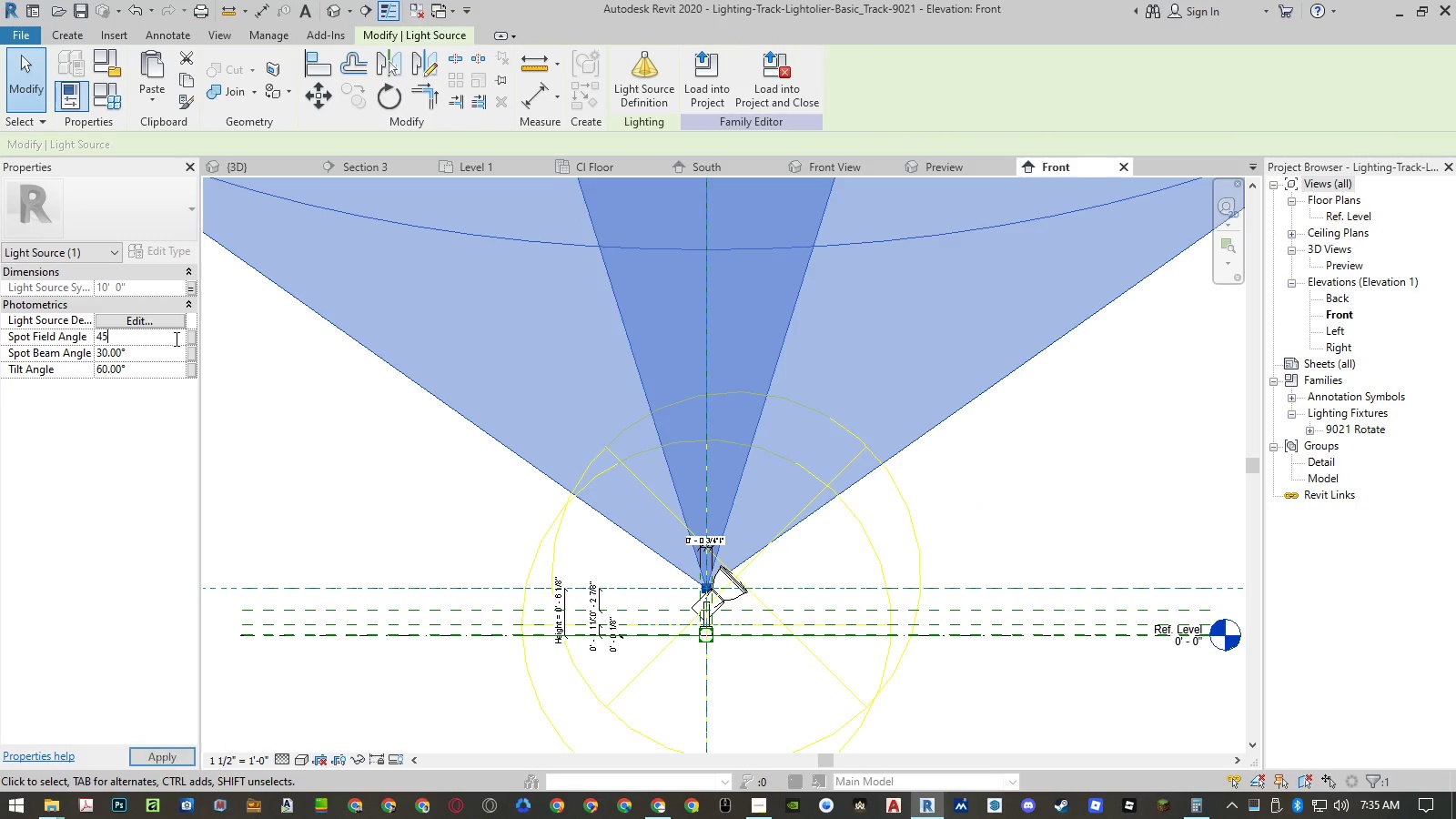 
key(NumpadEnter)
 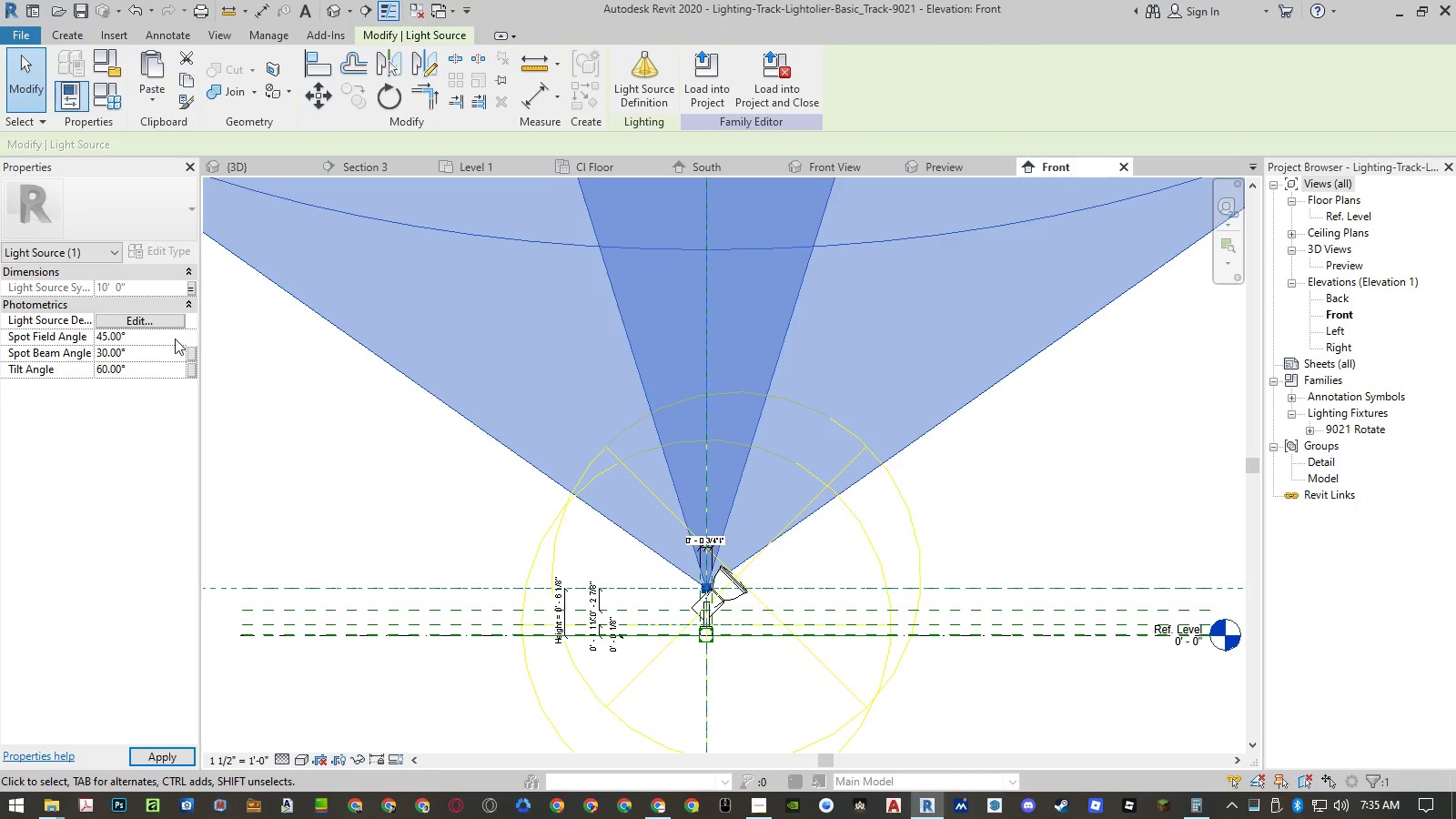 
key(NumpadEnter)
 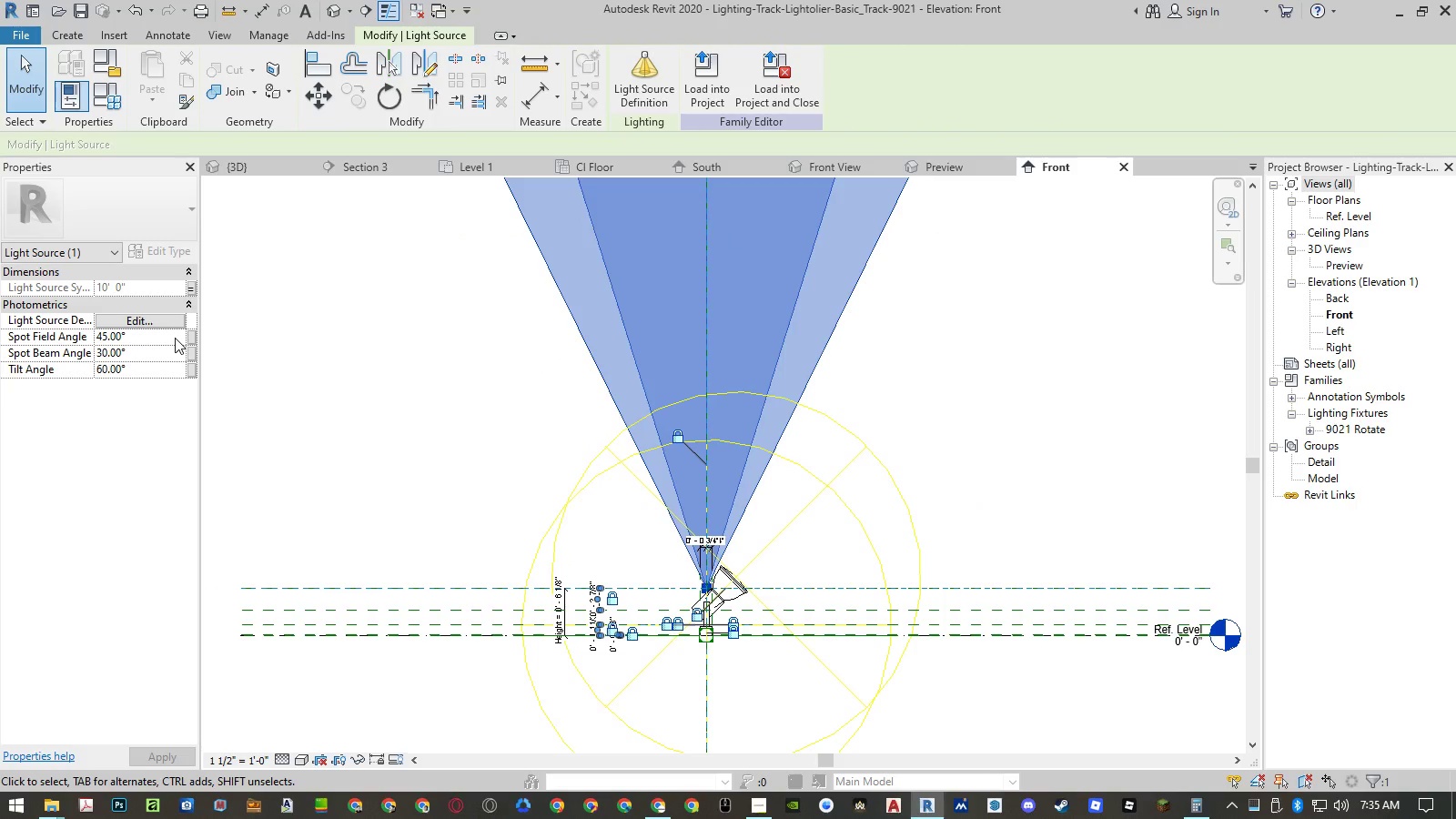 
left_click([172, 349])
 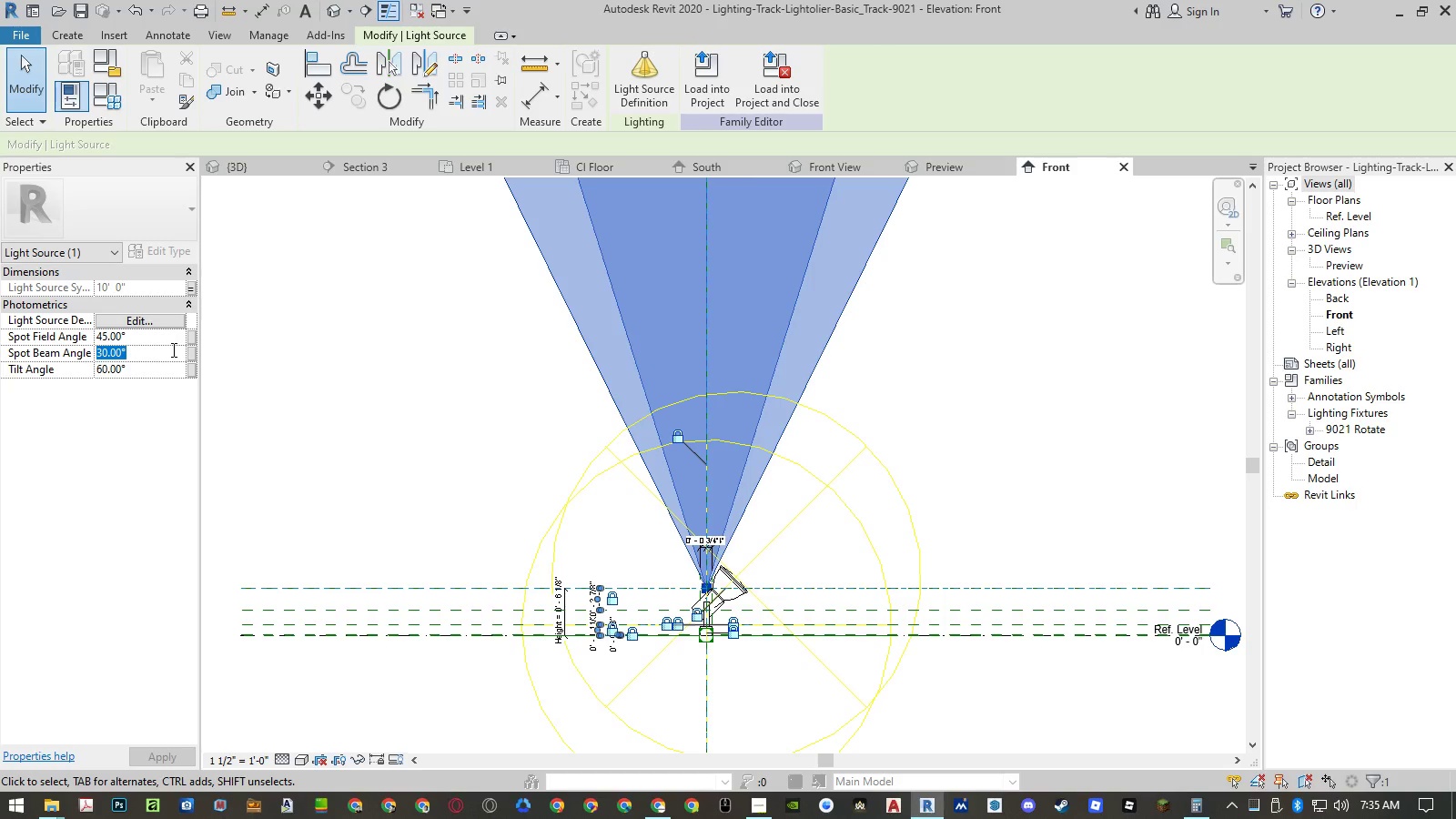 
key(Numpad4)
 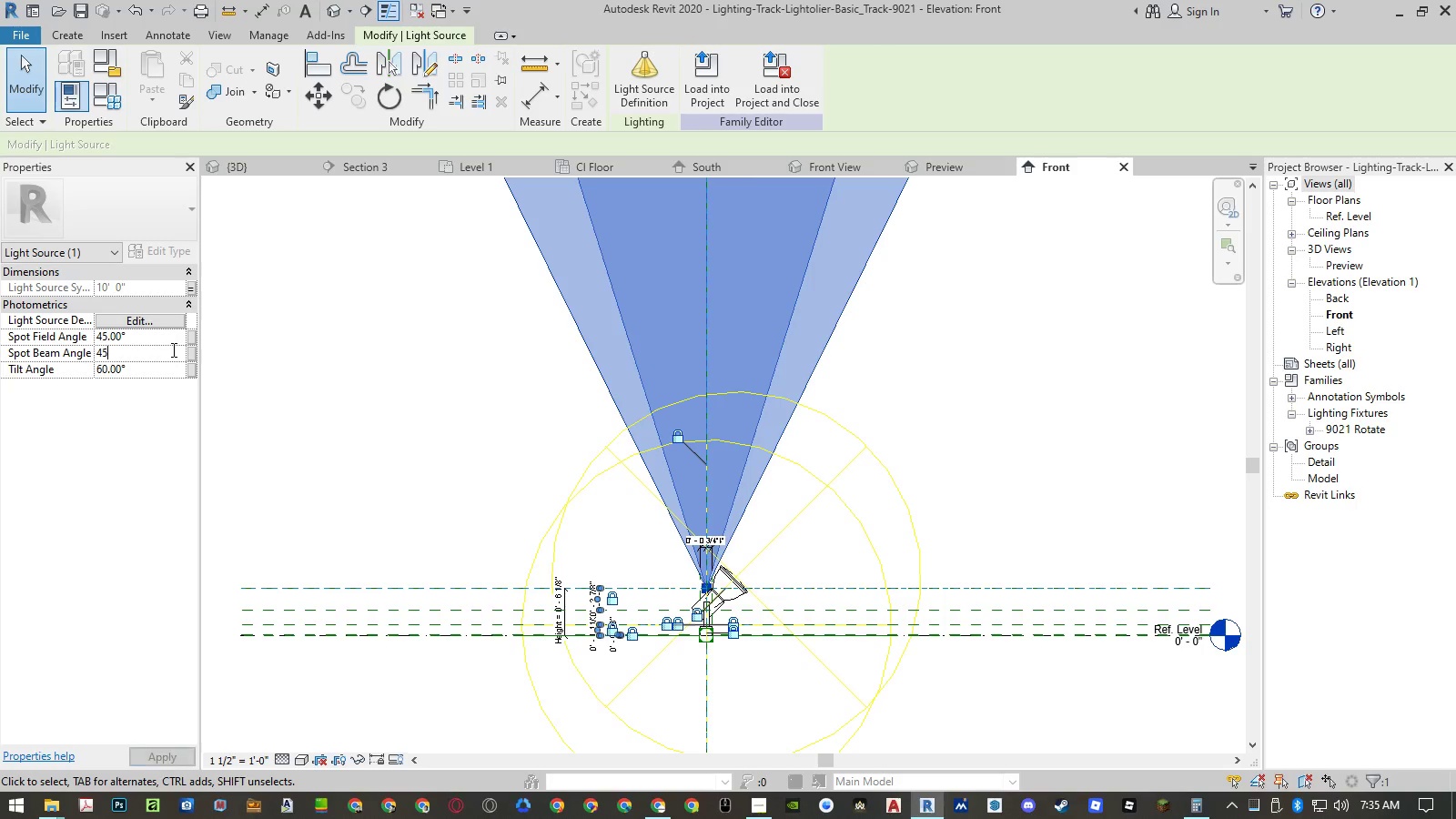 
key(Numpad5)
 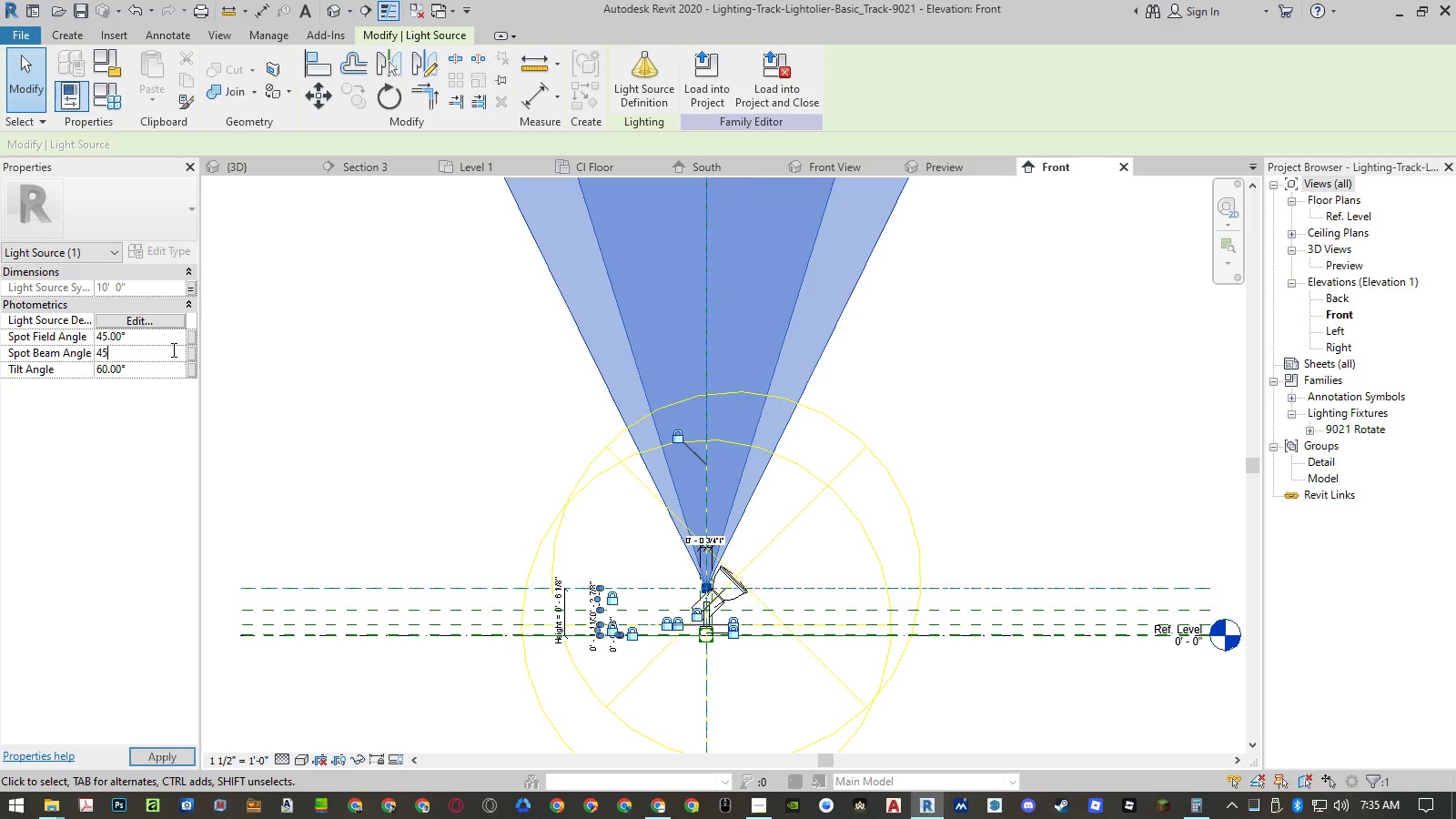 
key(NumpadEnter)
 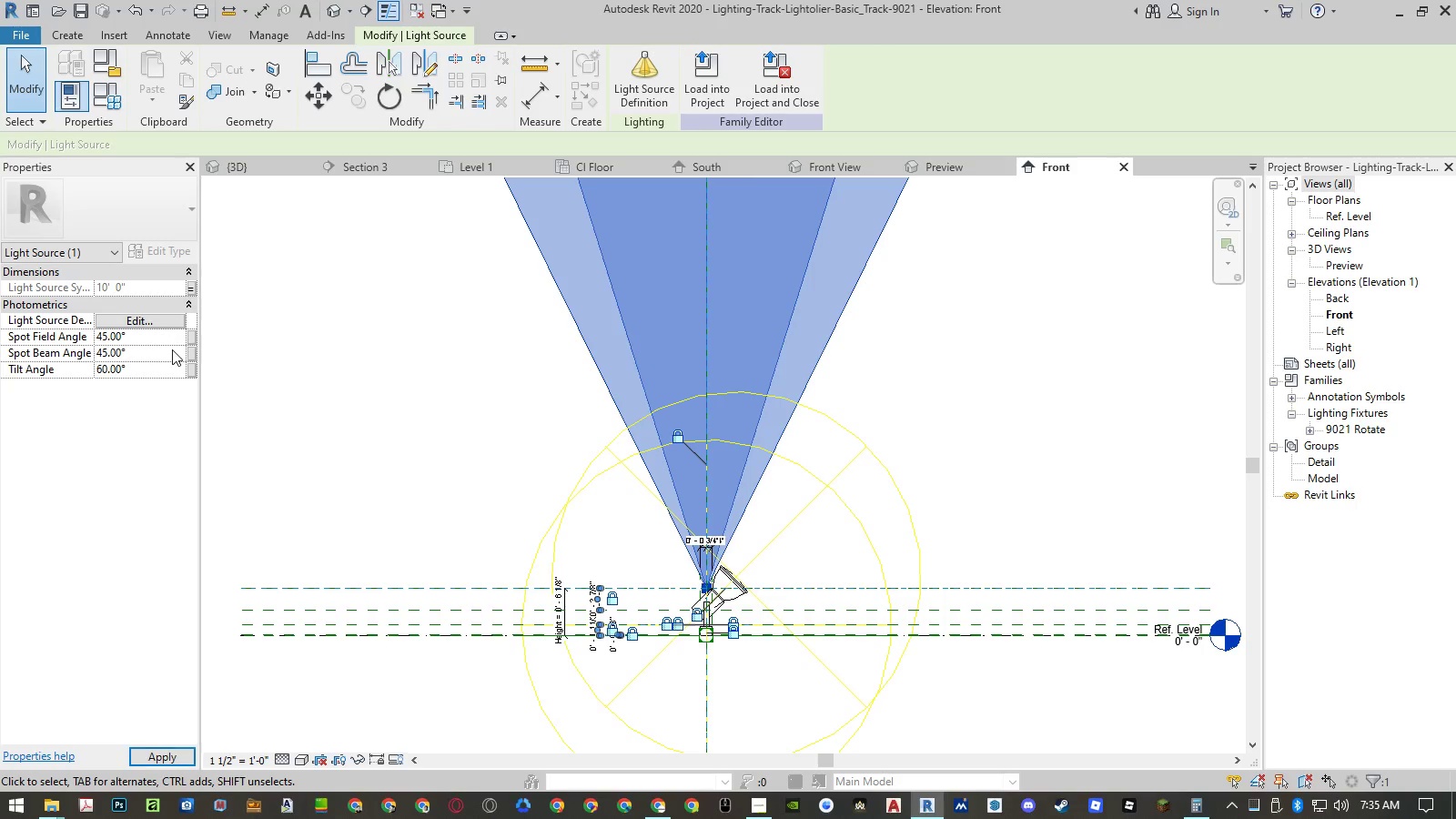 
key(NumpadEnter)
 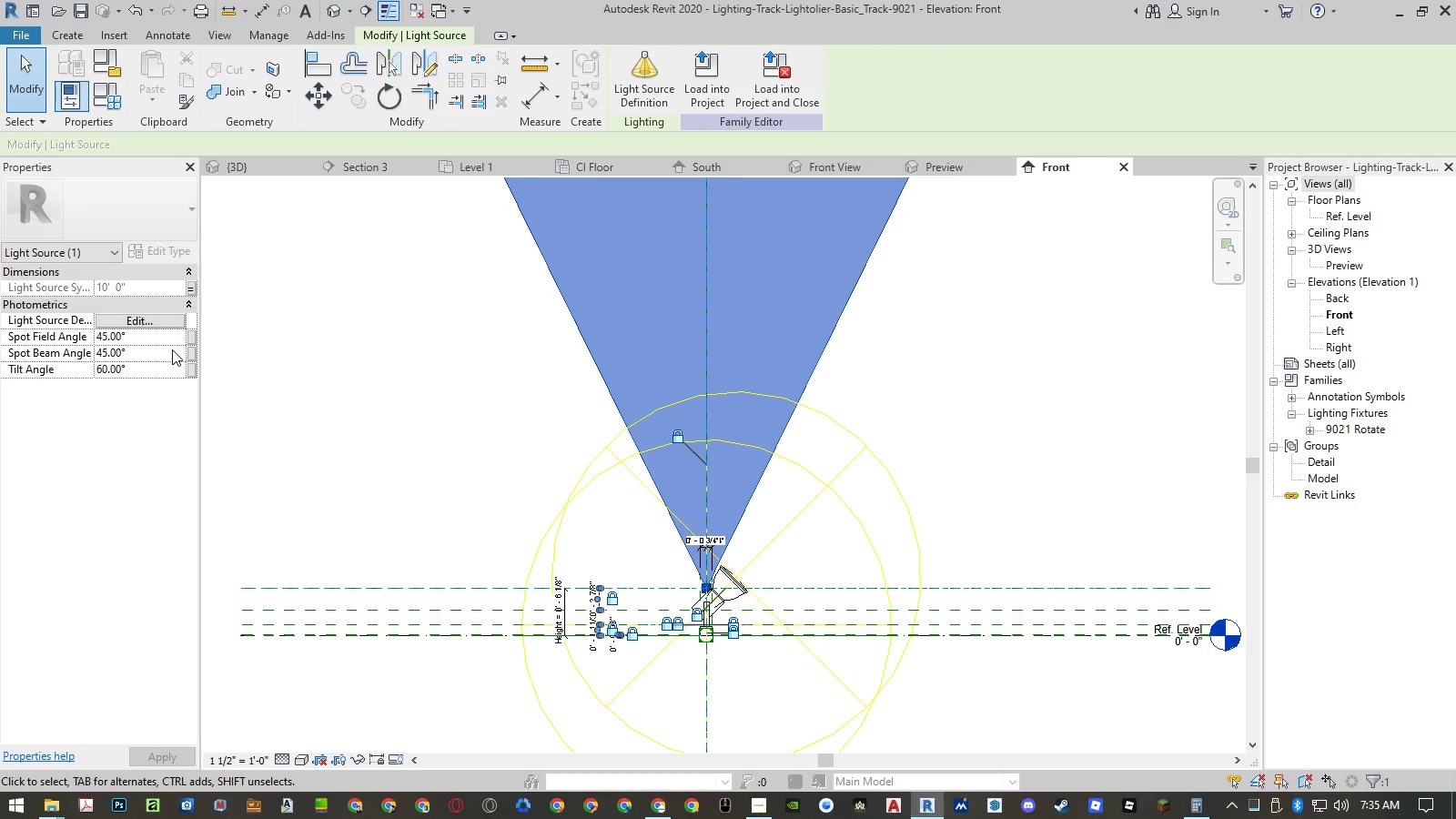 
left_click([172, 349])
 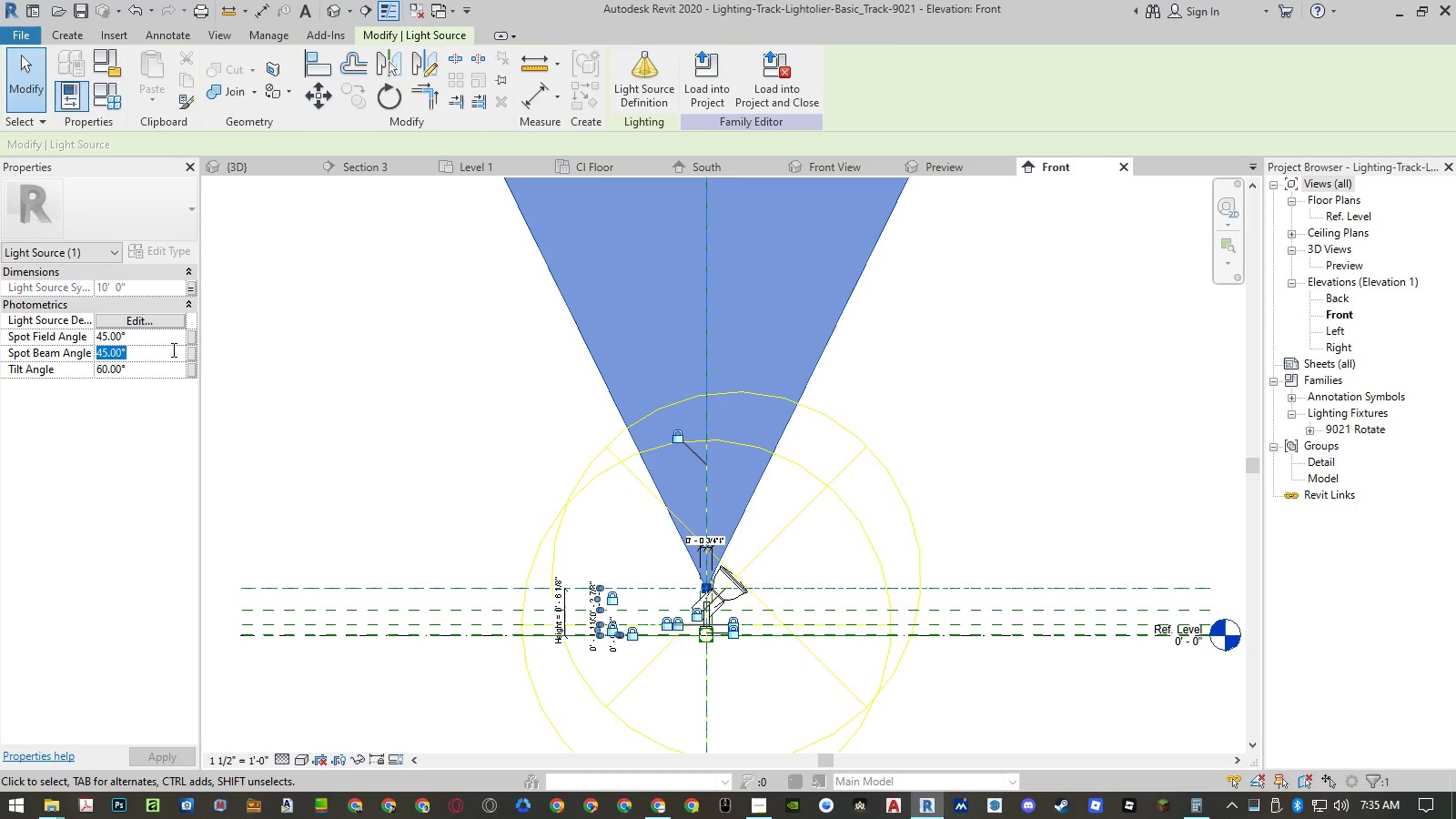 
key(Numpad3)
 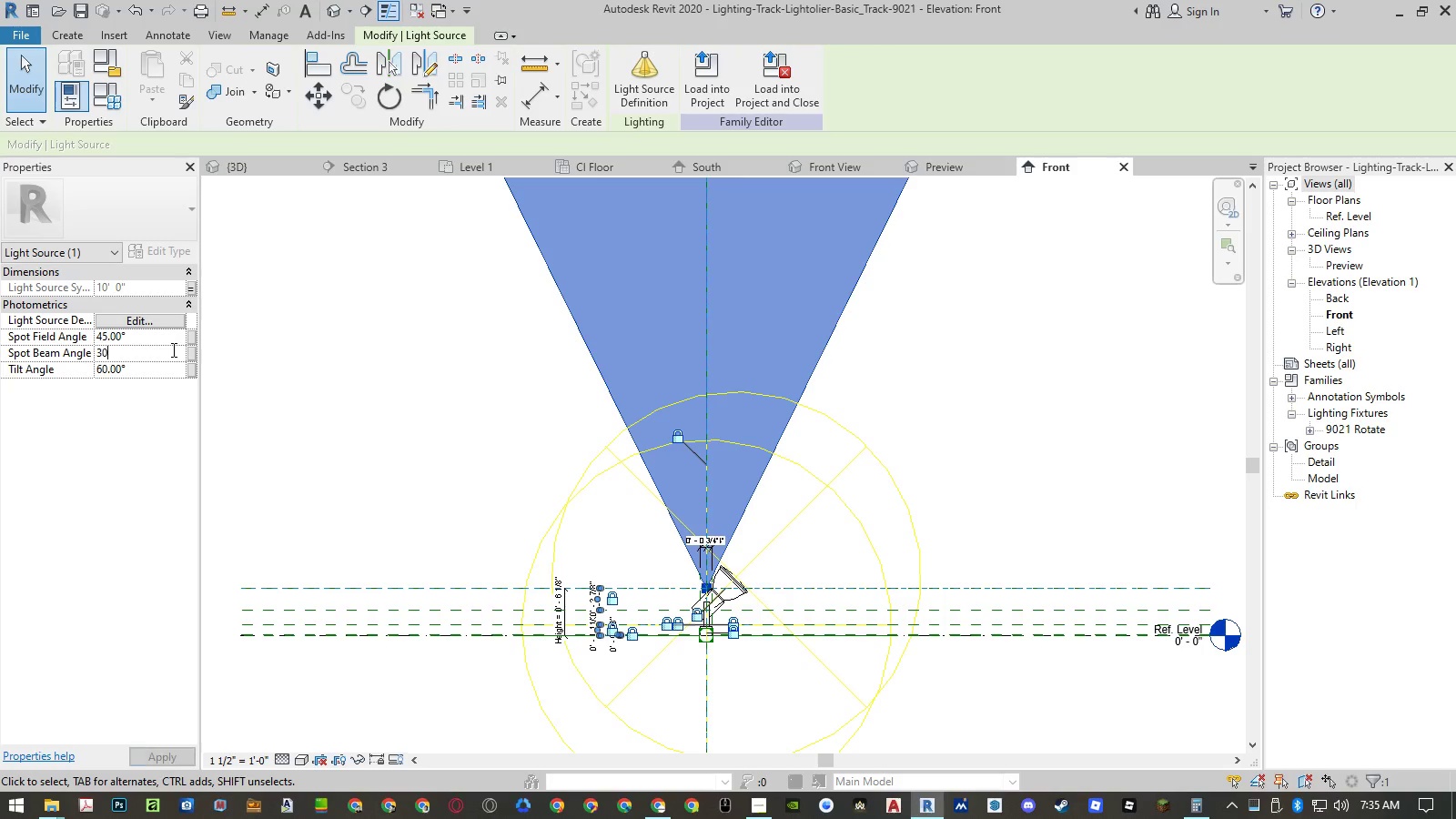 
key(Numpad0)
 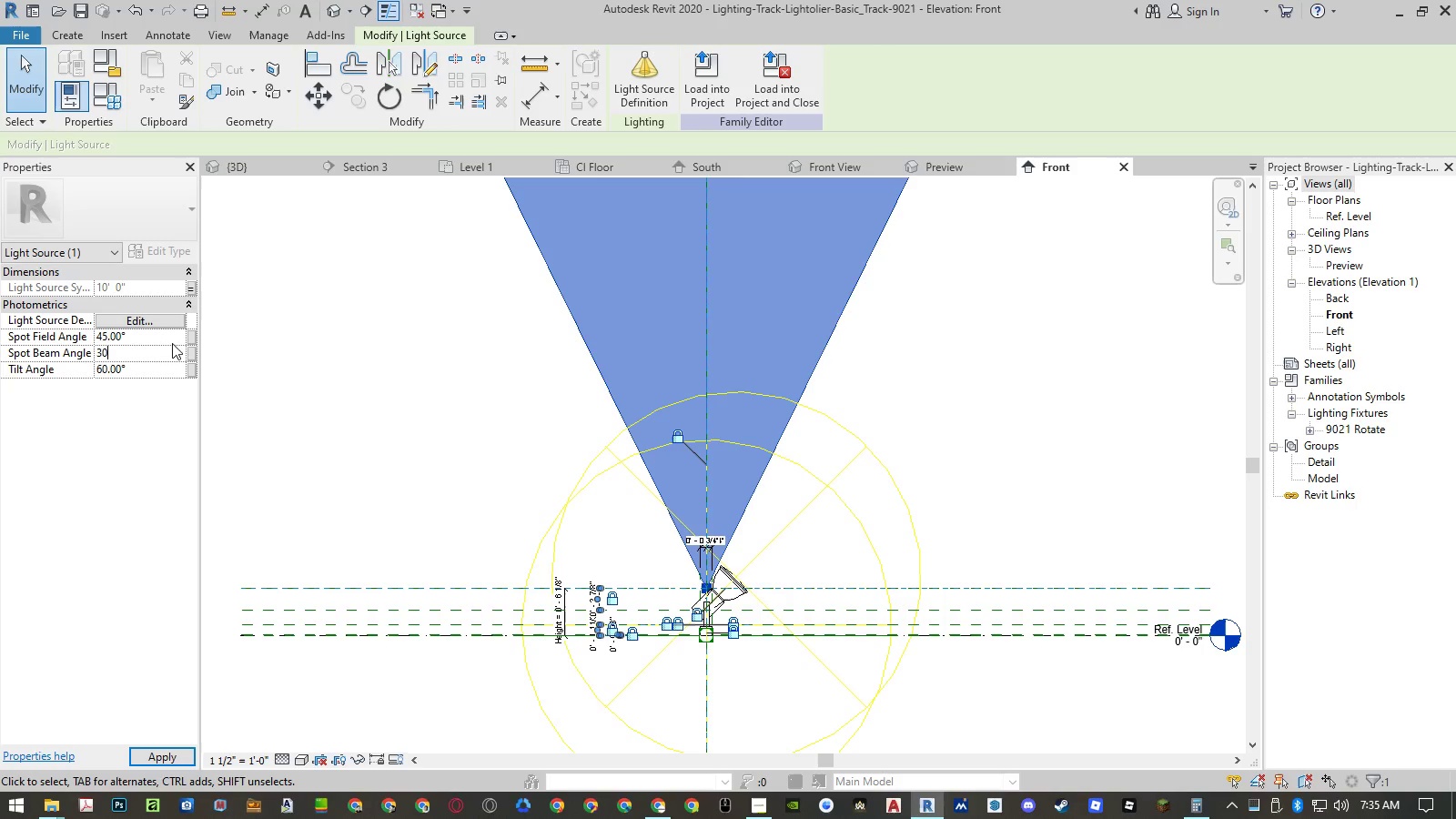 
left_click([173, 332])
 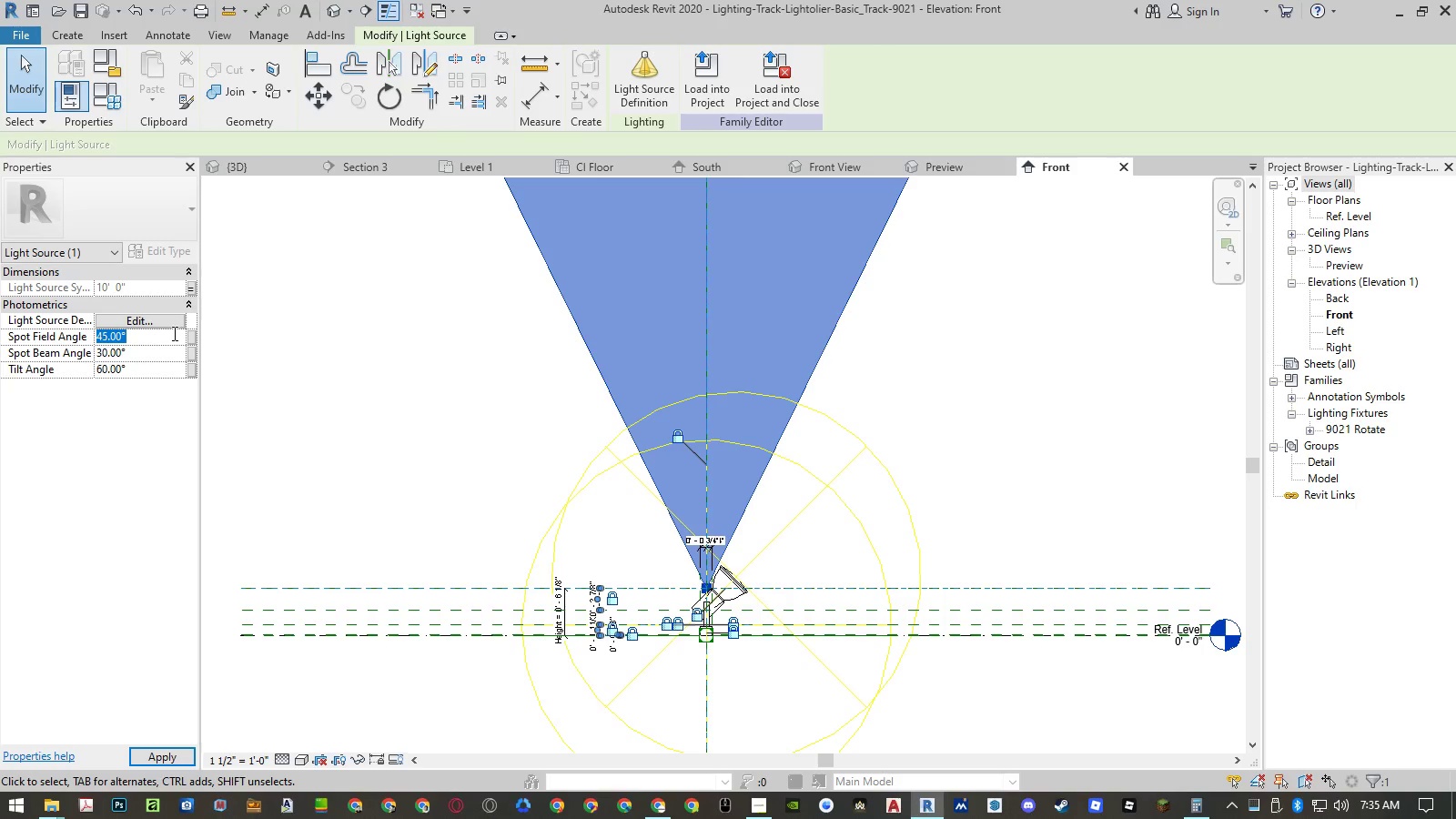 
key(Numpad6)
 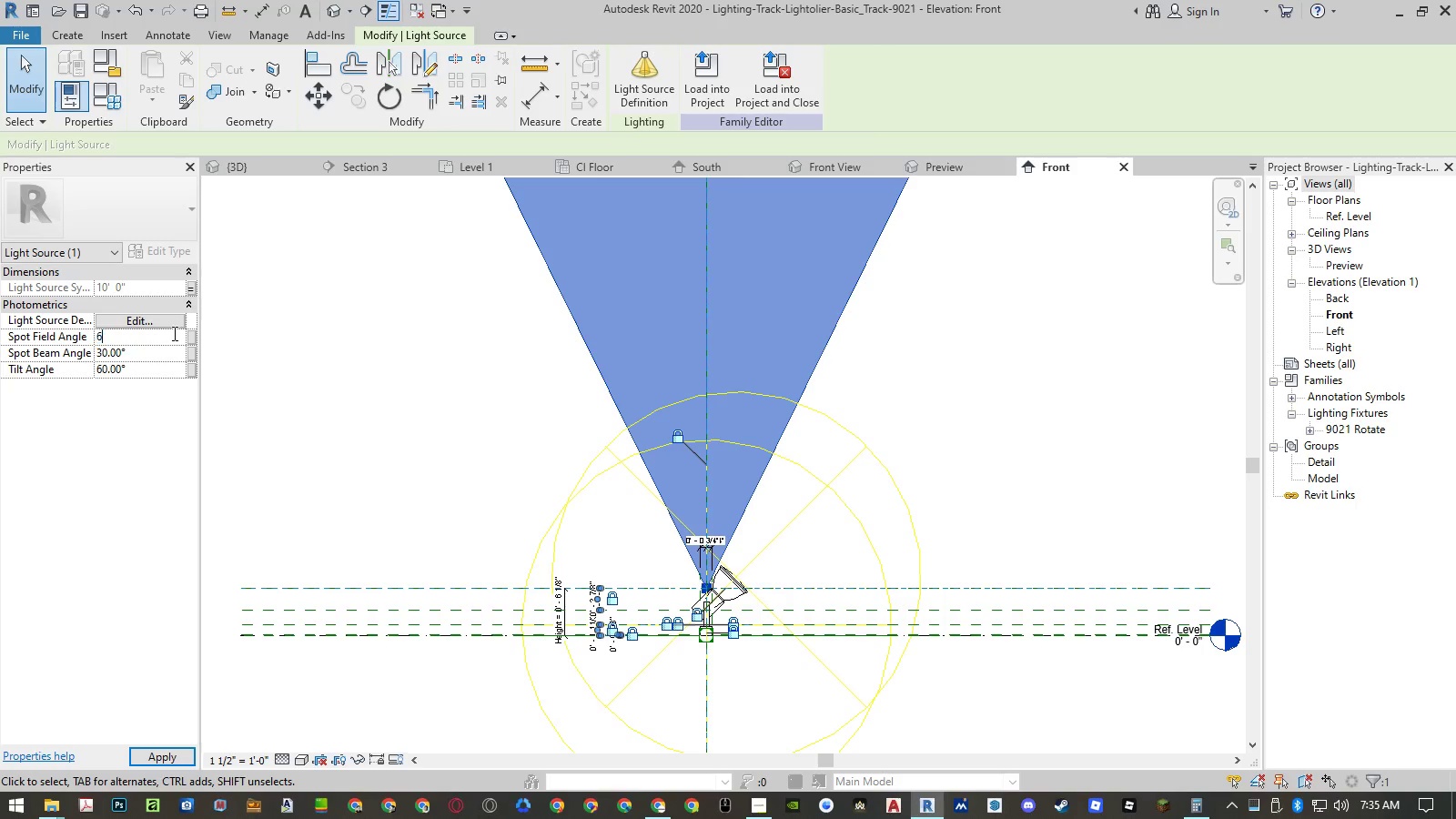 
key(Numpad0)
 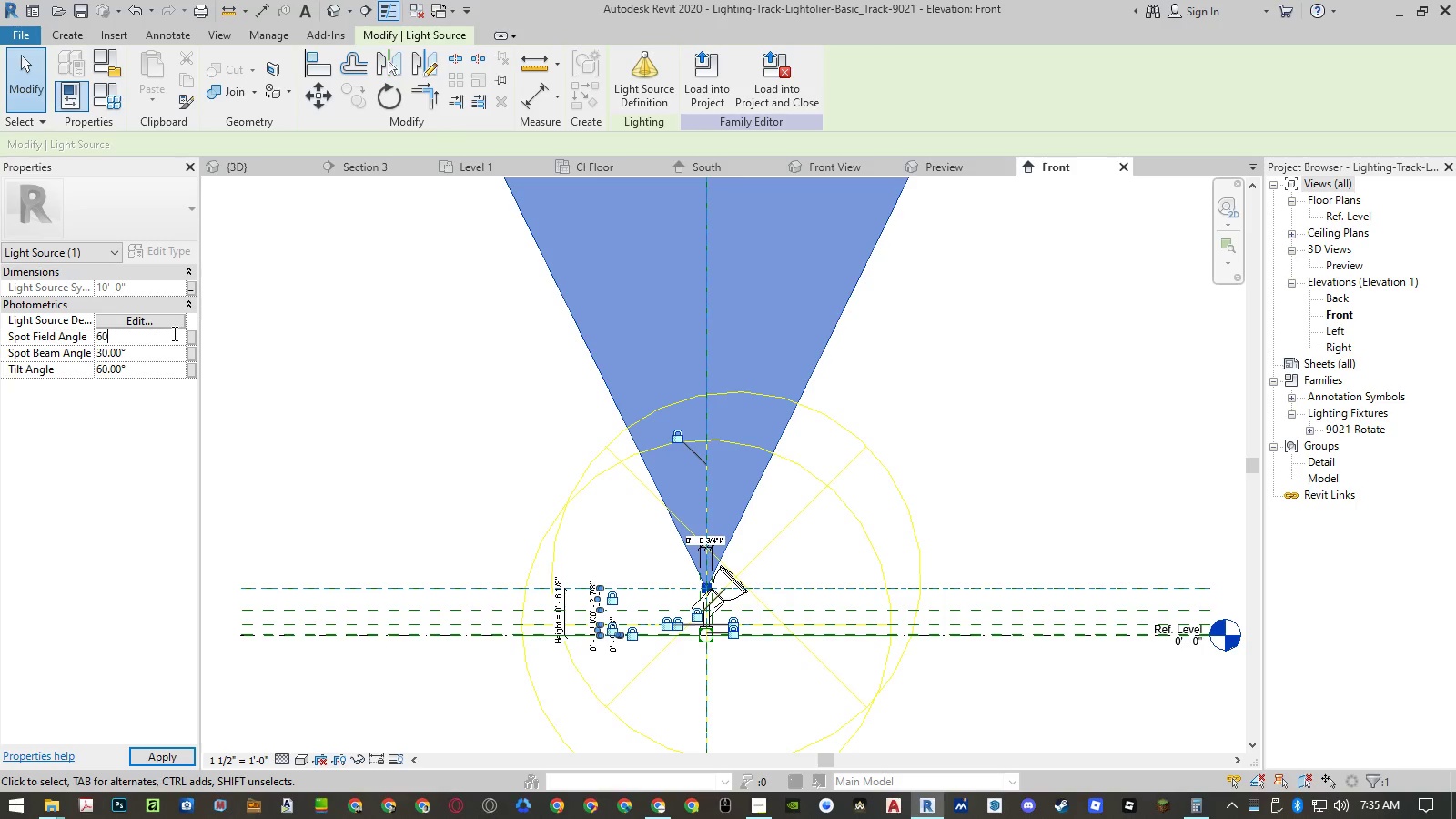 
key(NumpadEnter)
 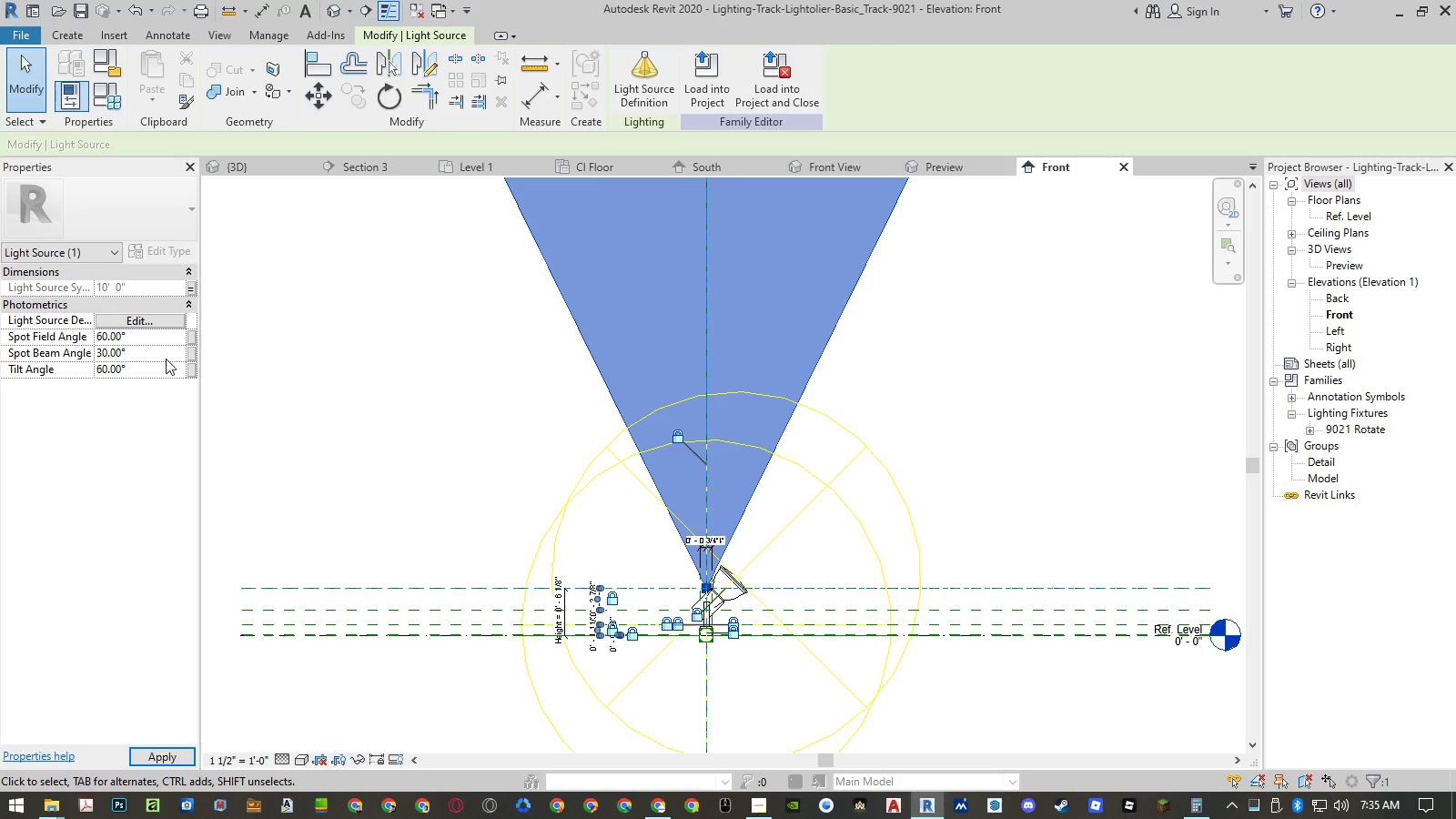 
left_click([162, 368])
 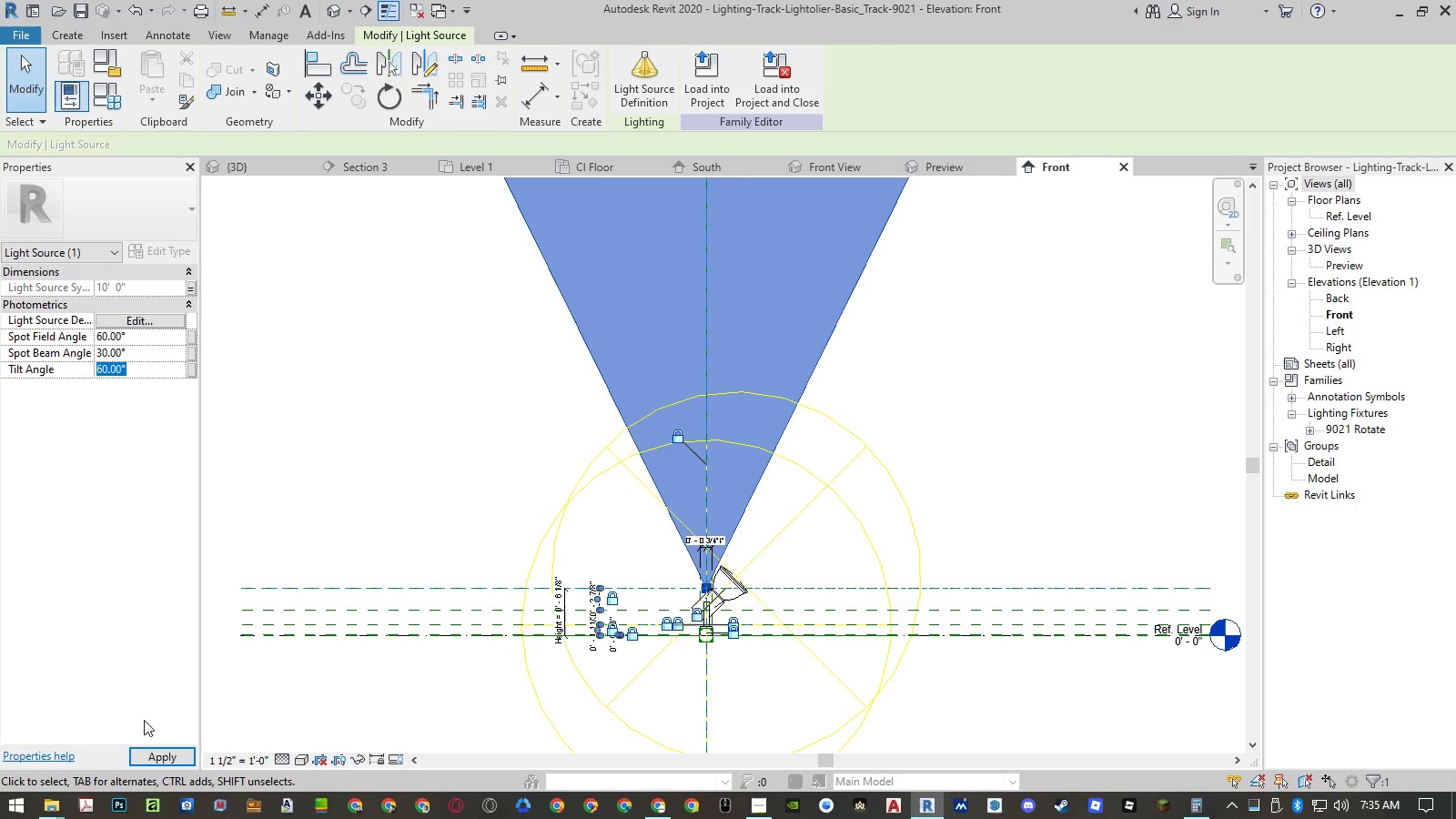 
left_click([148, 755])
 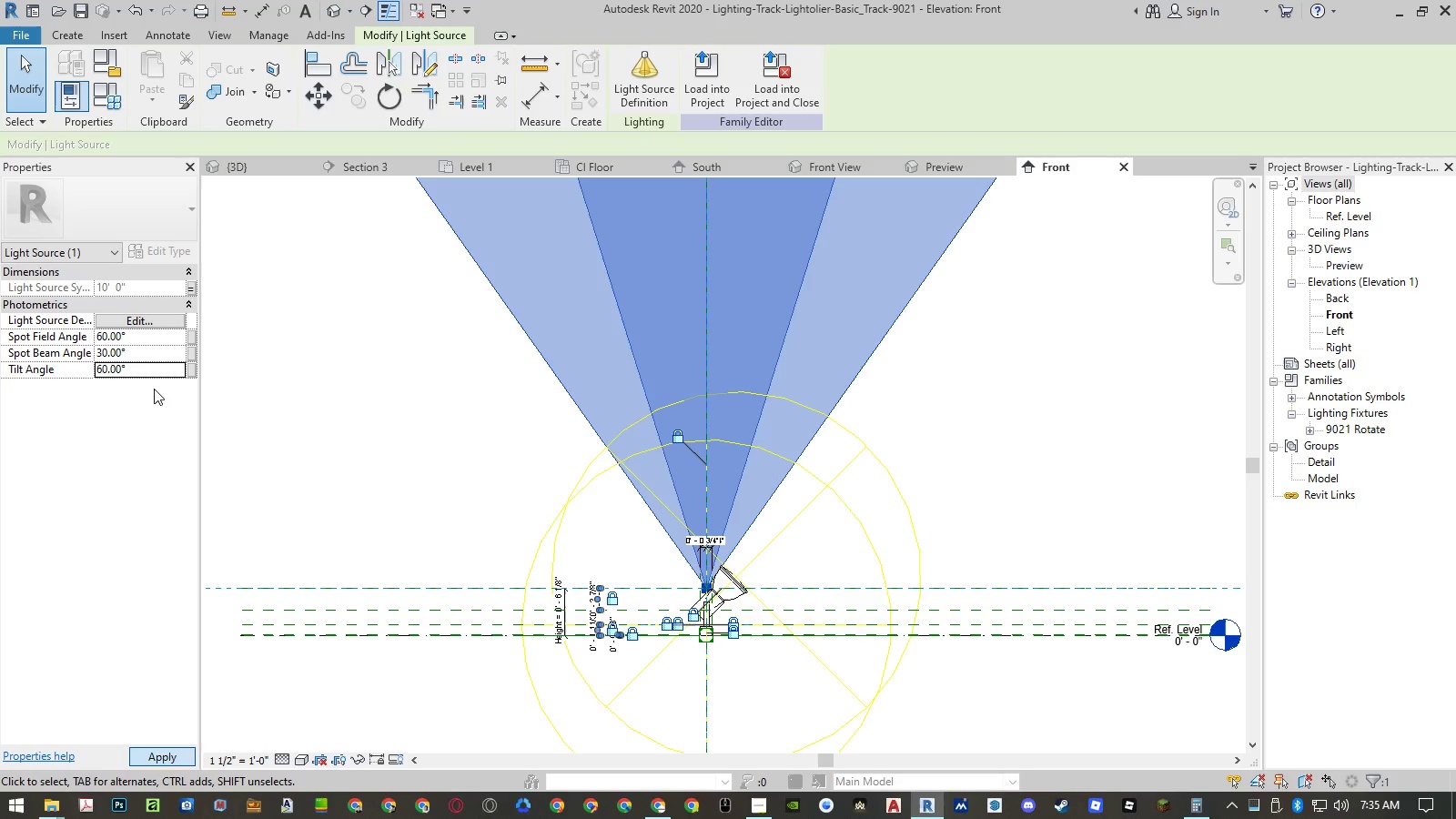 
left_click([152, 370])
 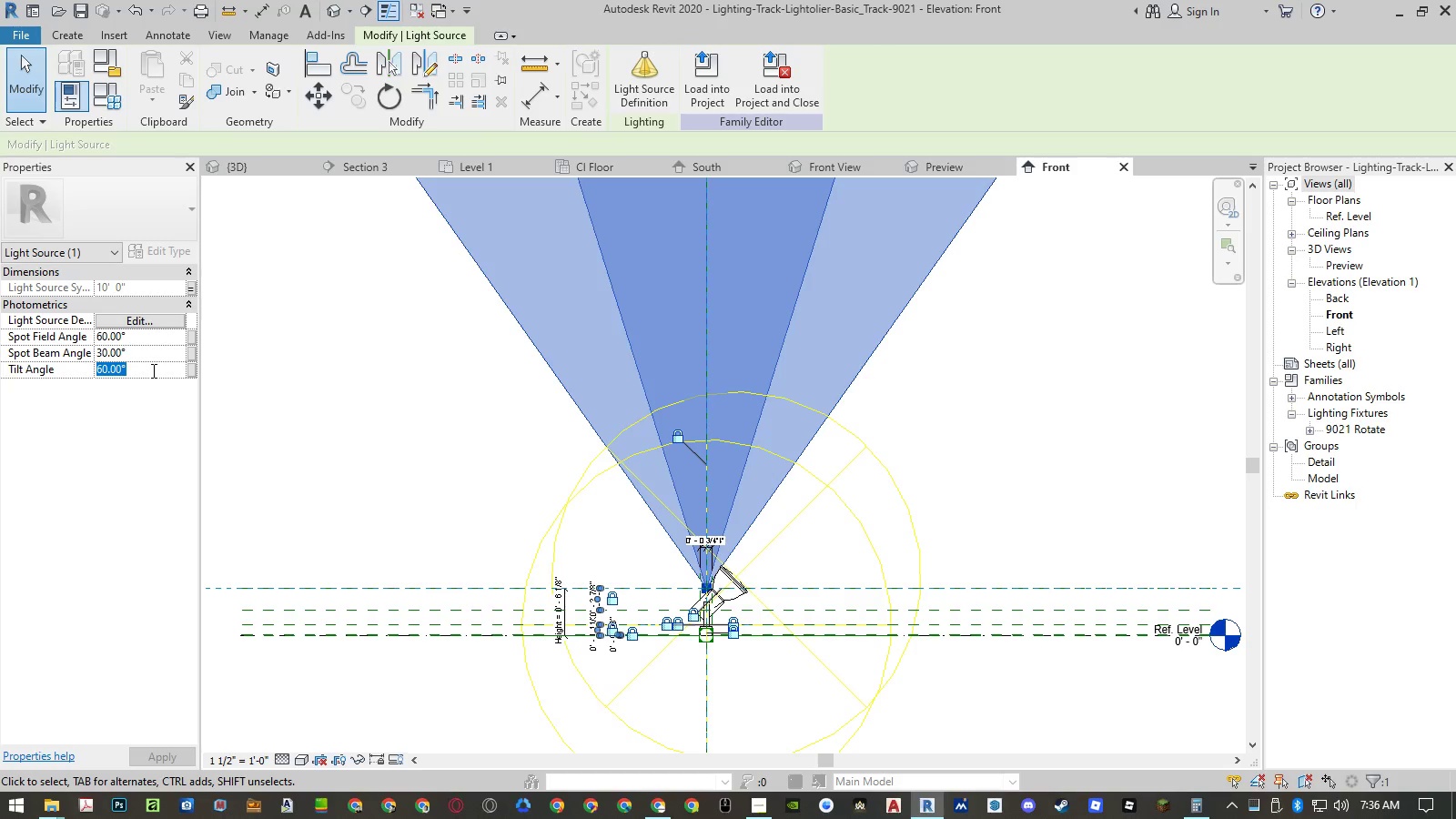 
key(Numpad4)
 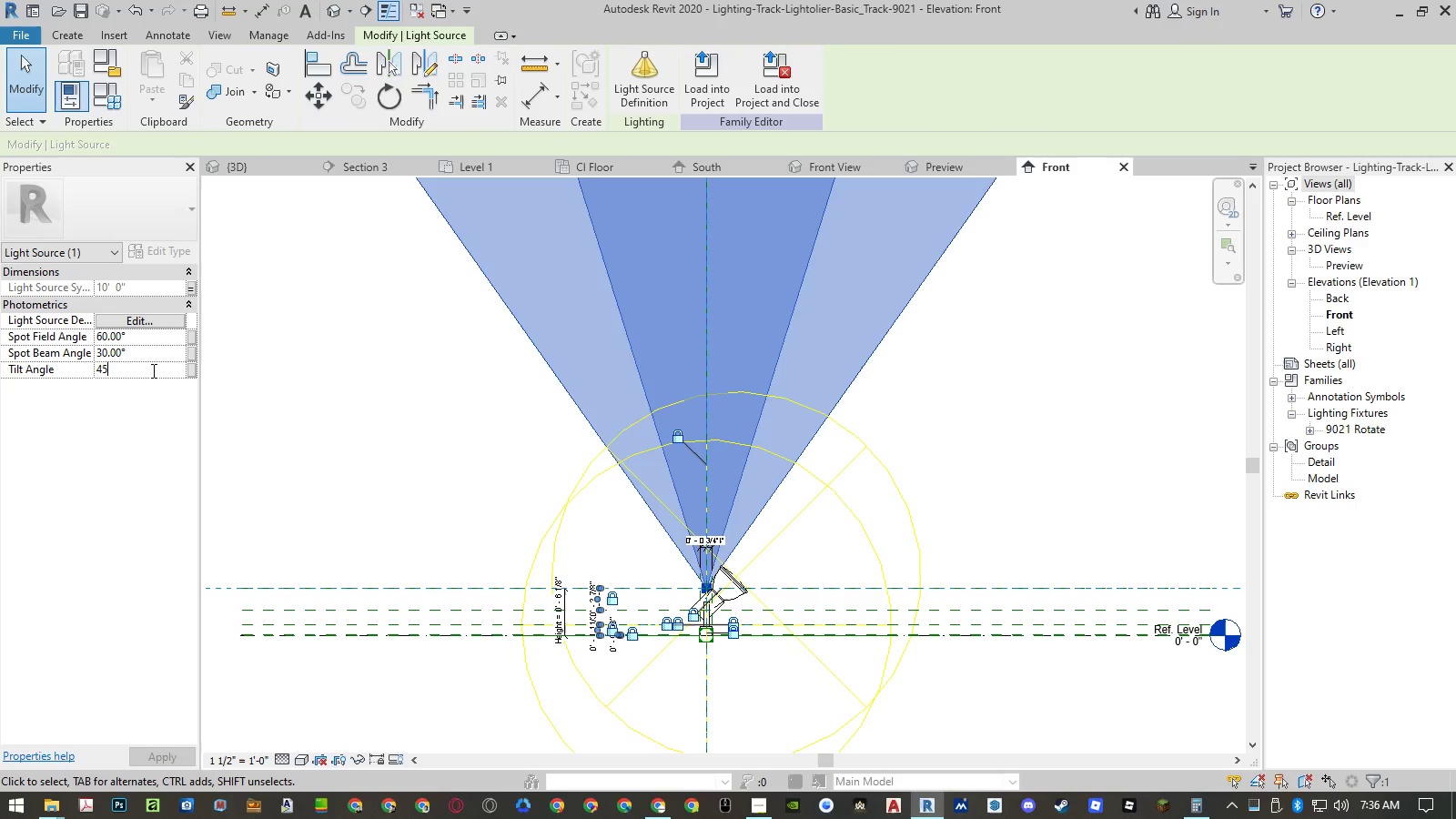 
key(Numpad5)
 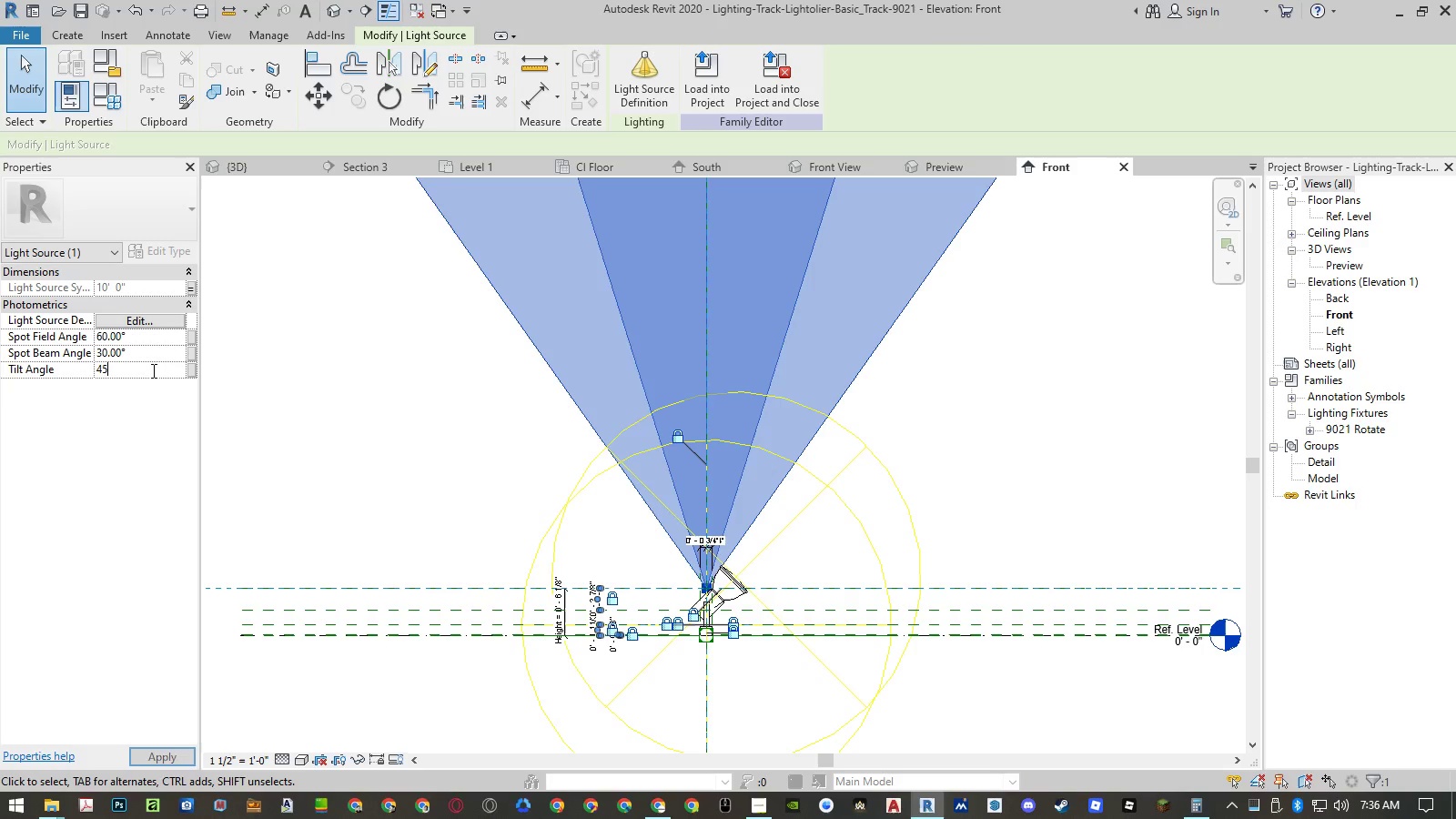 
key(NumpadEnter)
 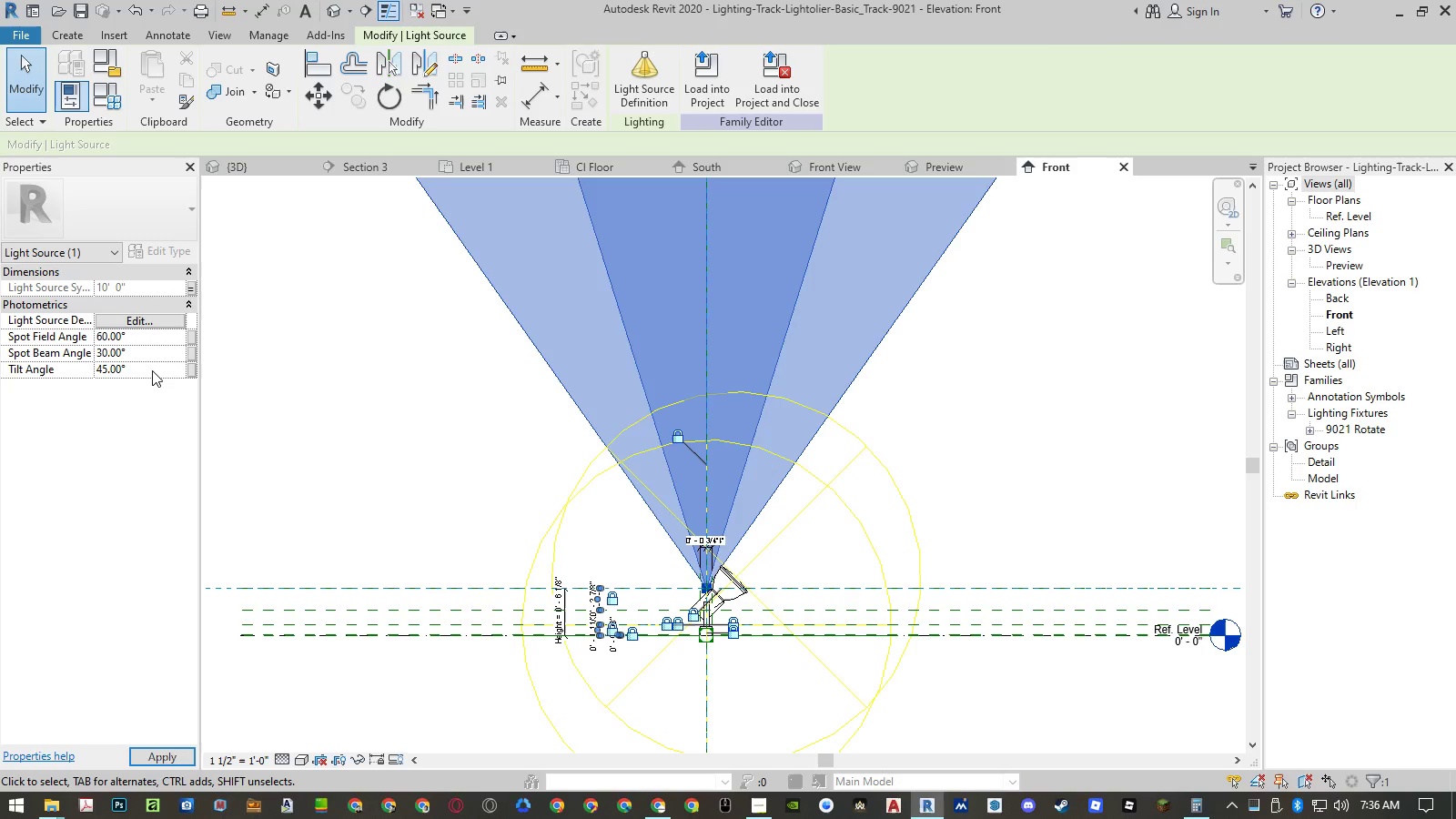 
key(NumpadEnter)
 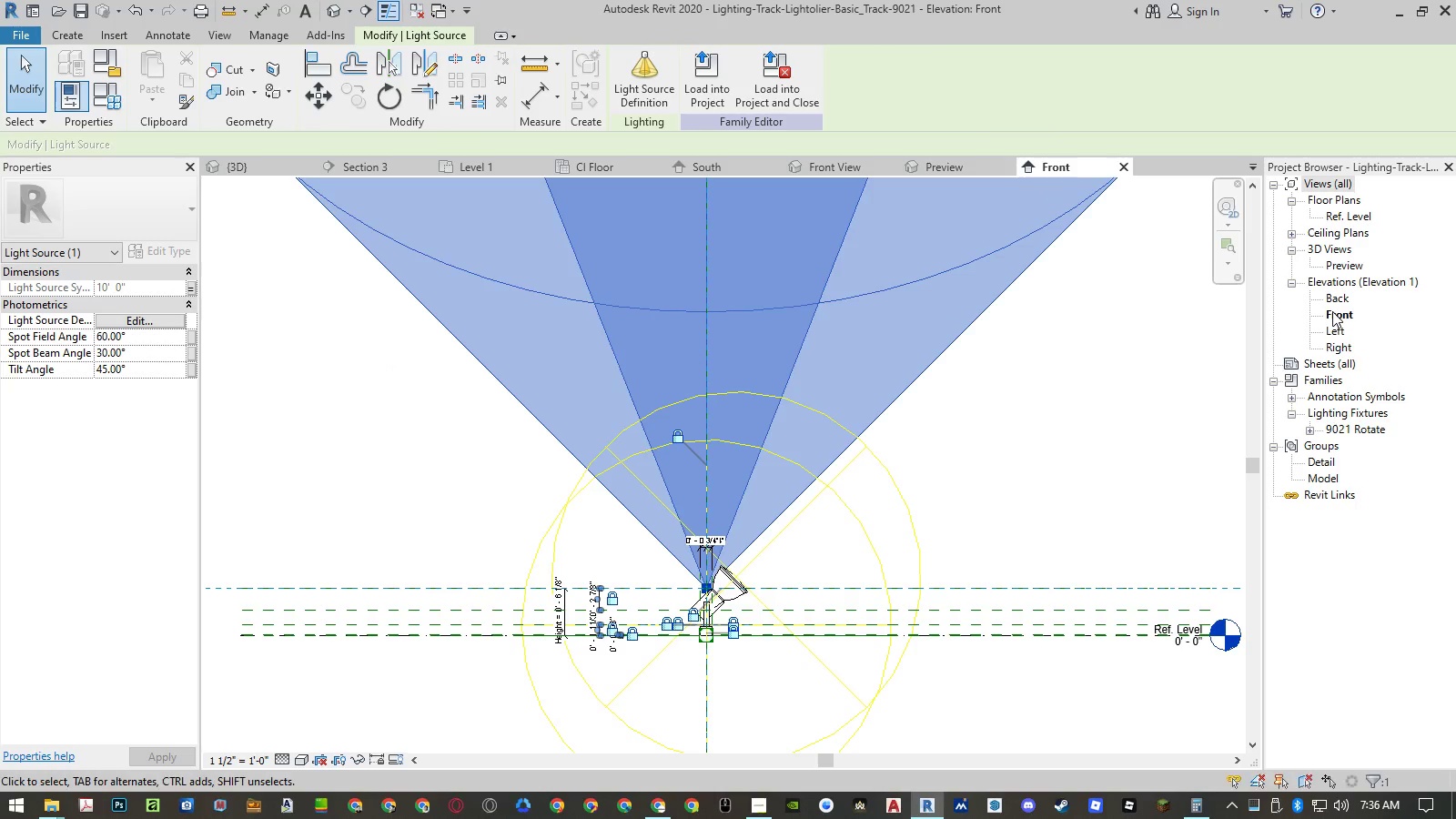 
wait(6.58)
 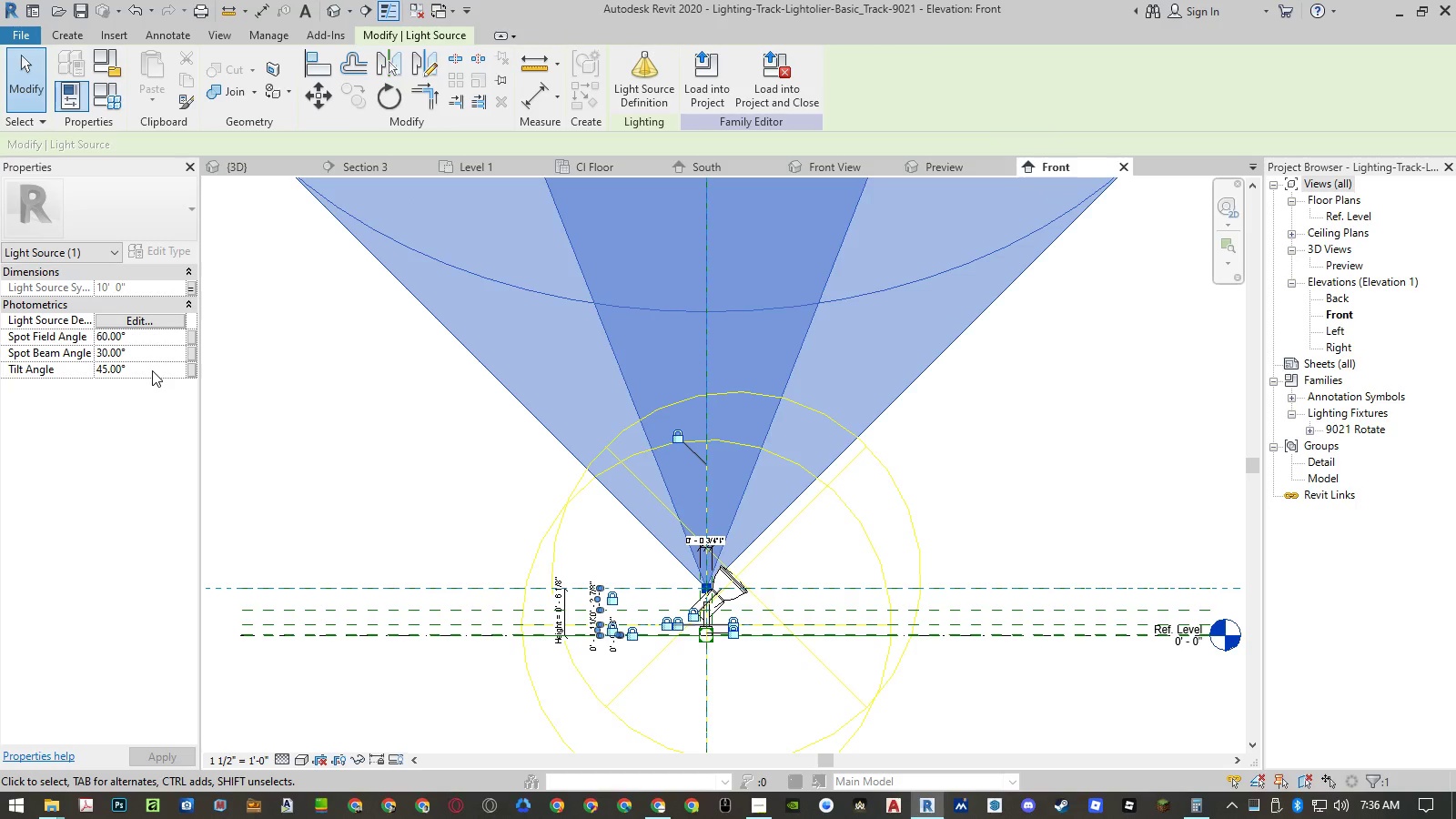 
left_click([1347, 217])
 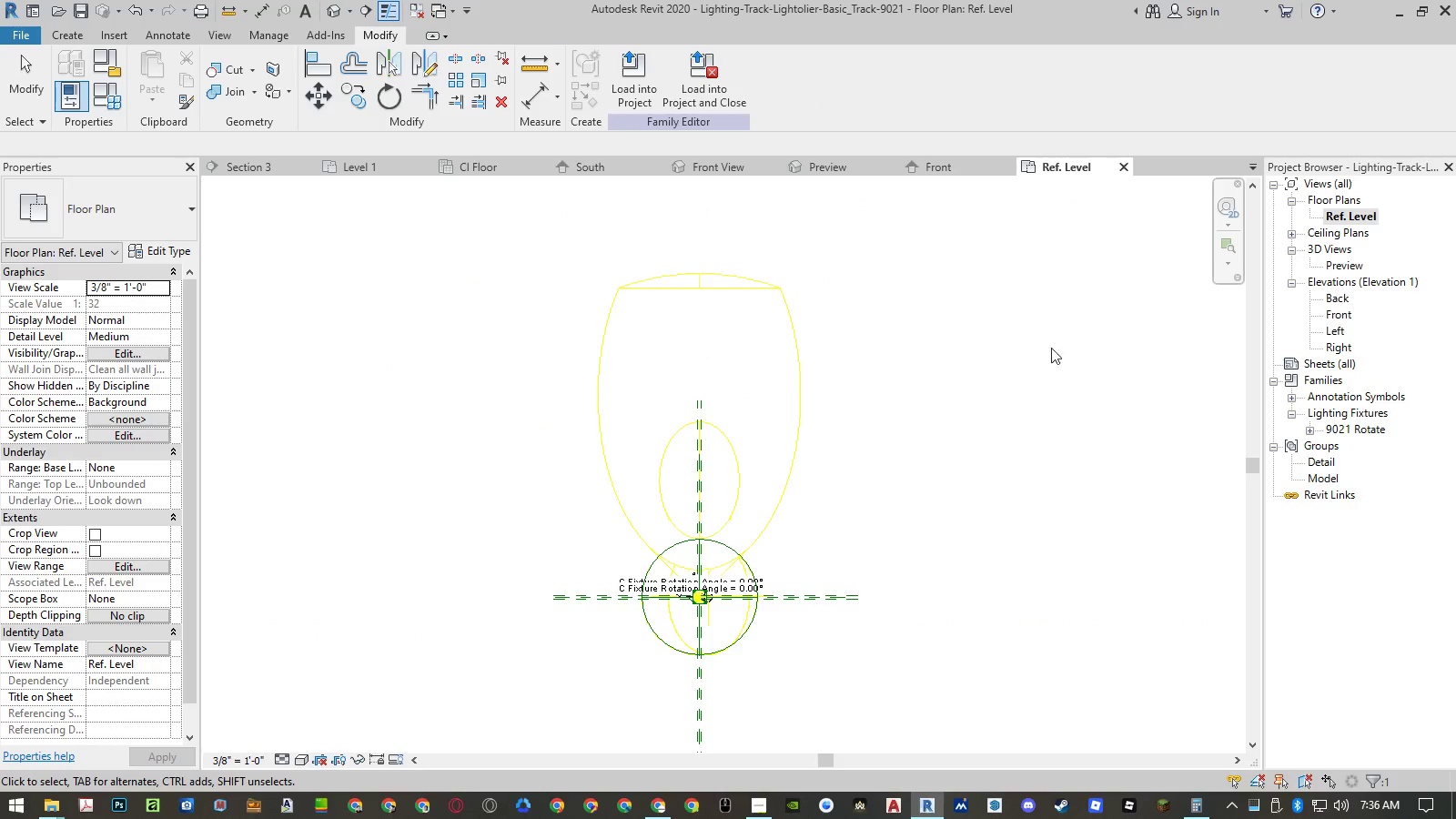 
left_click([824, 429])
 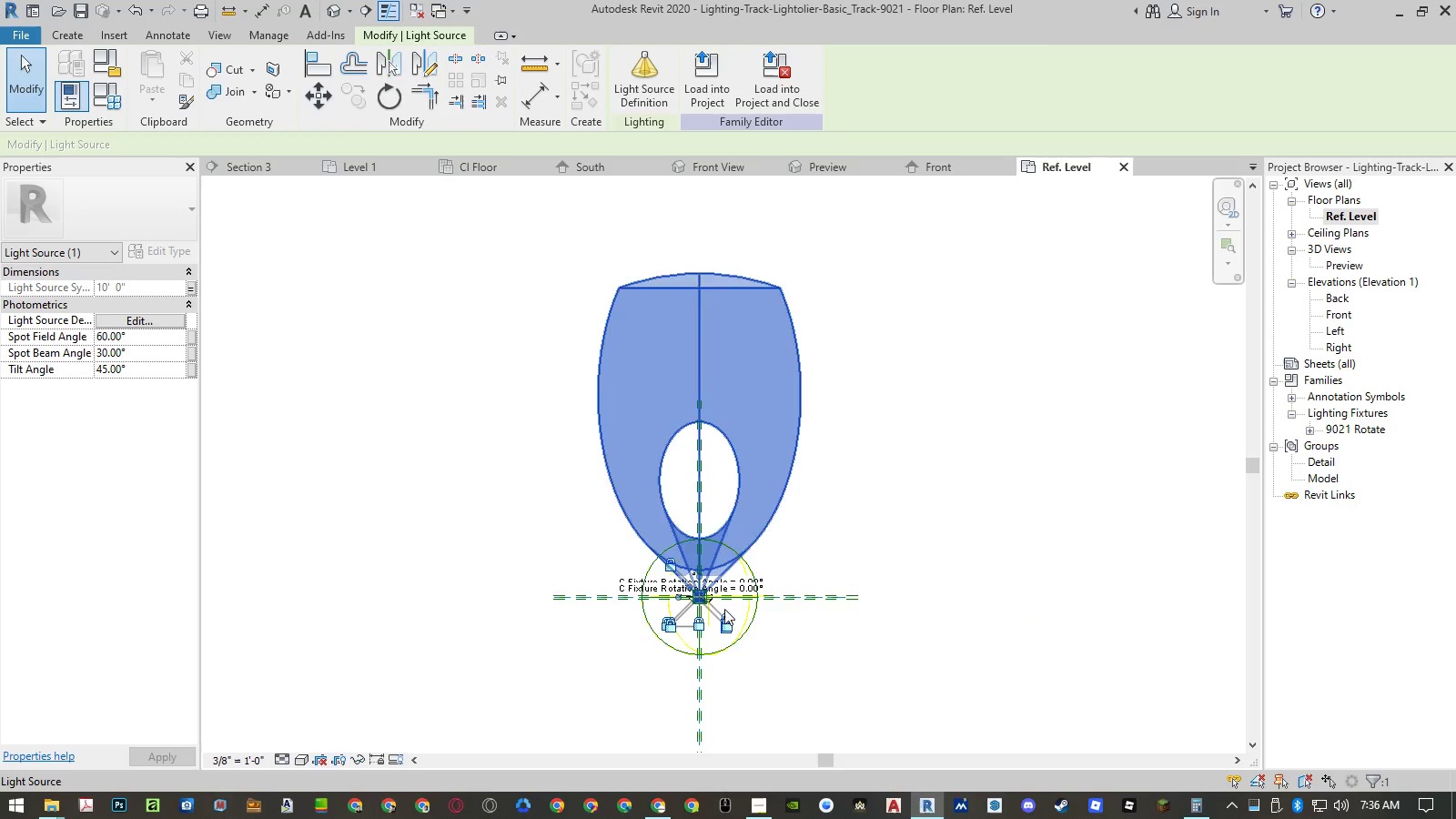 
scroll: coordinate [694, 605], scroll_direction: up, amount: 11.0
 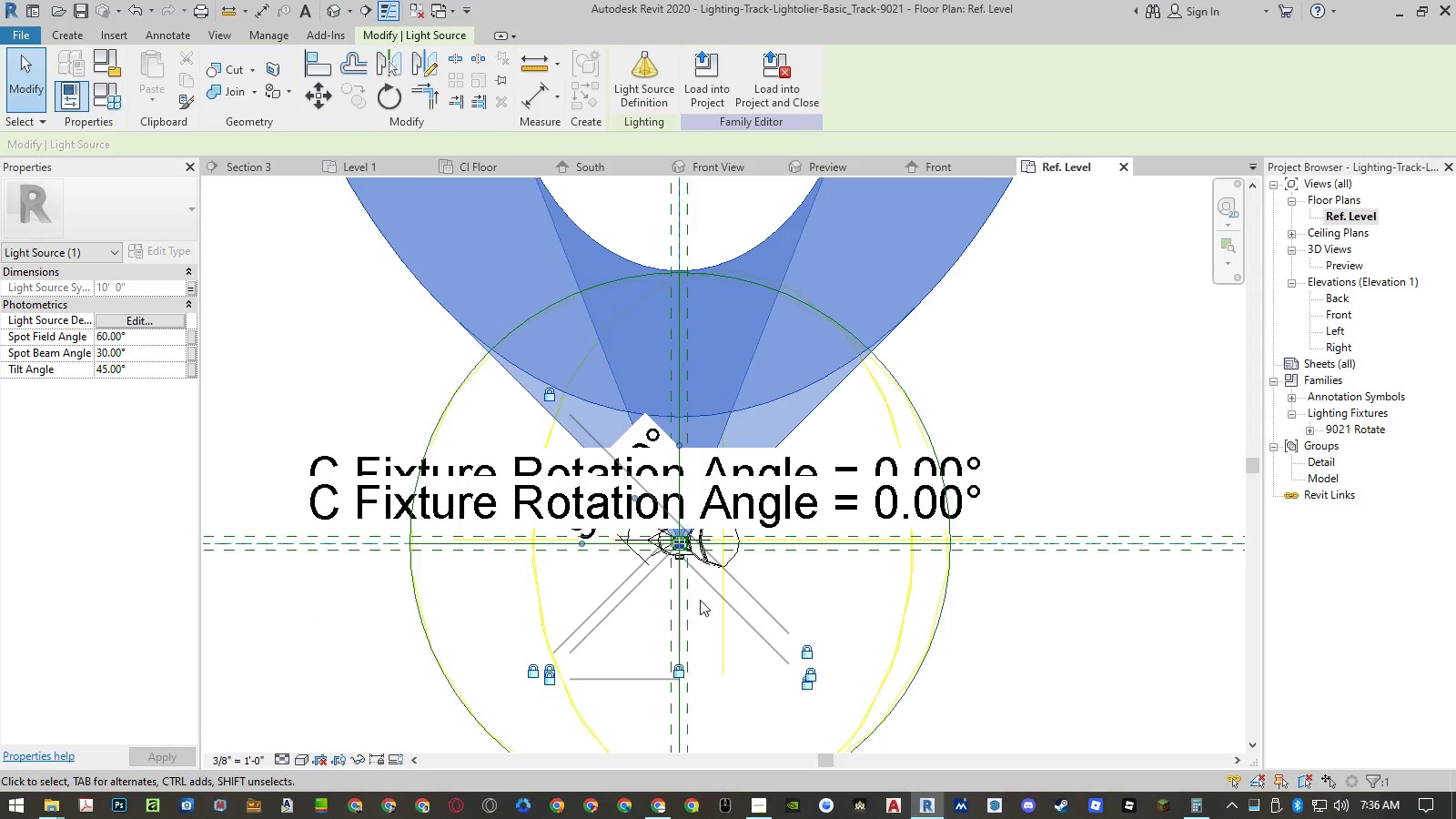 
scroll: coordinate [700, 600], scroll_direction: down, amount: 5.0
 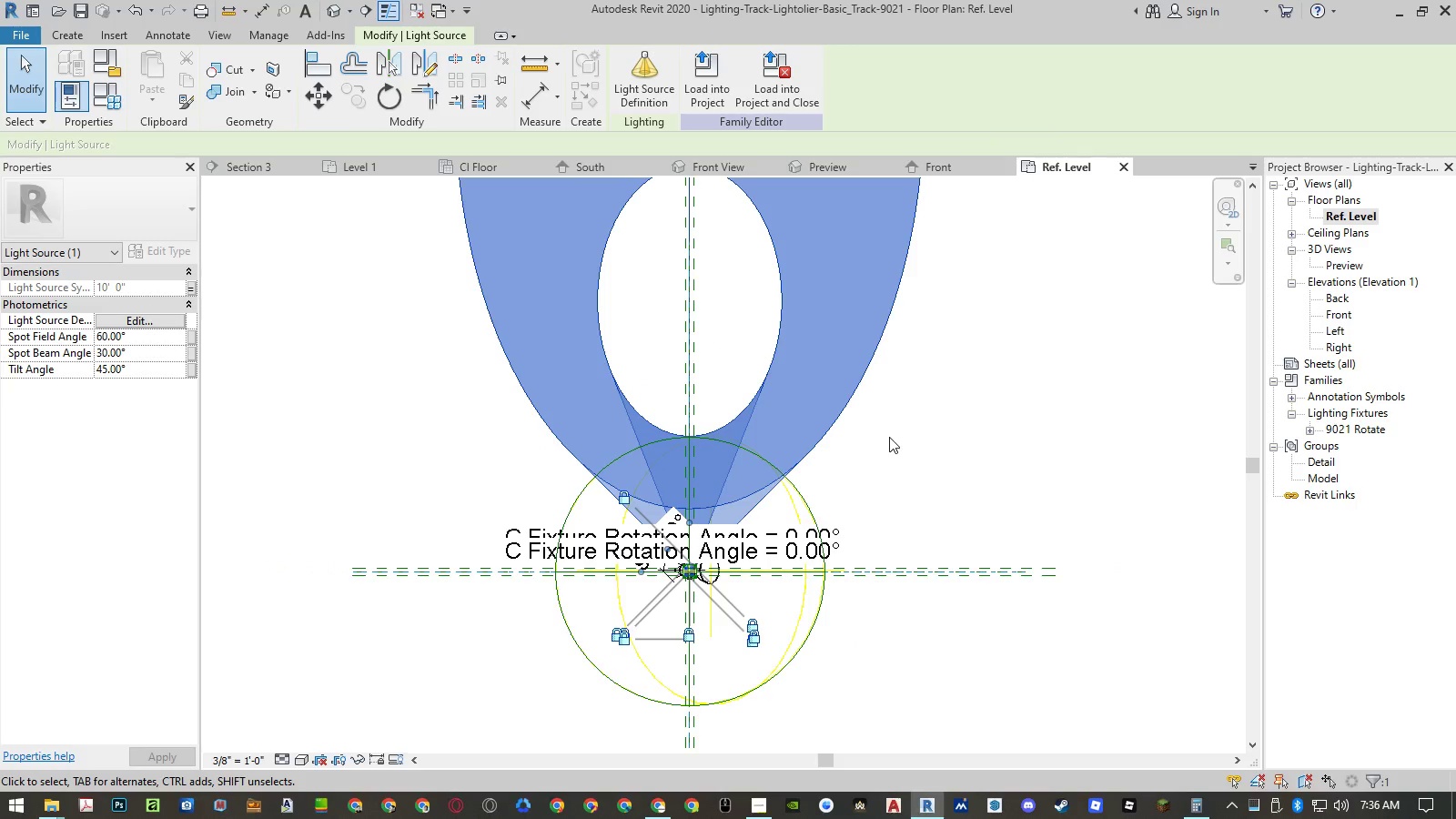 
left_click([889, 437])
 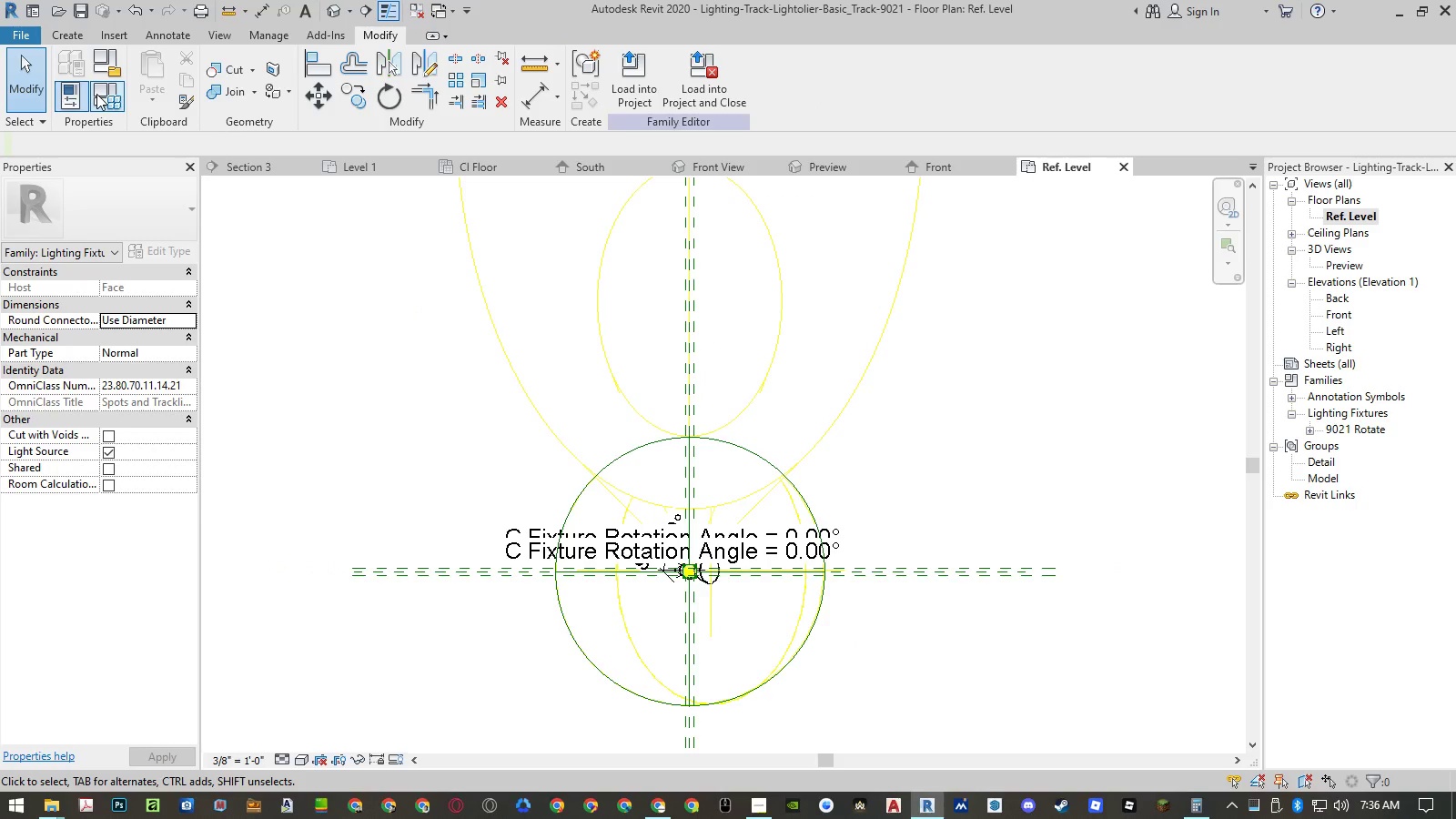 
left_click([240, 34])
 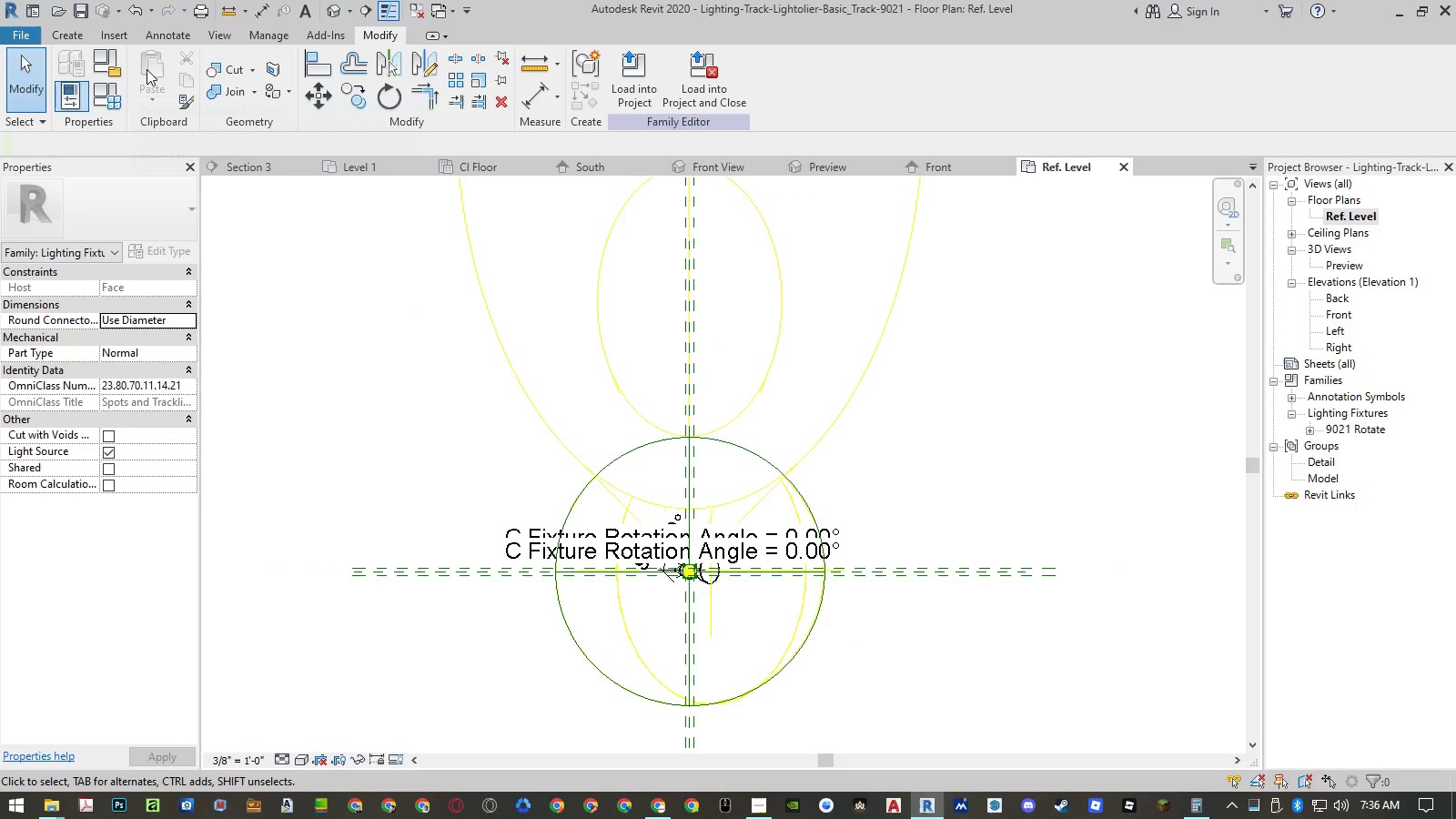 
left_click([216, 40])
 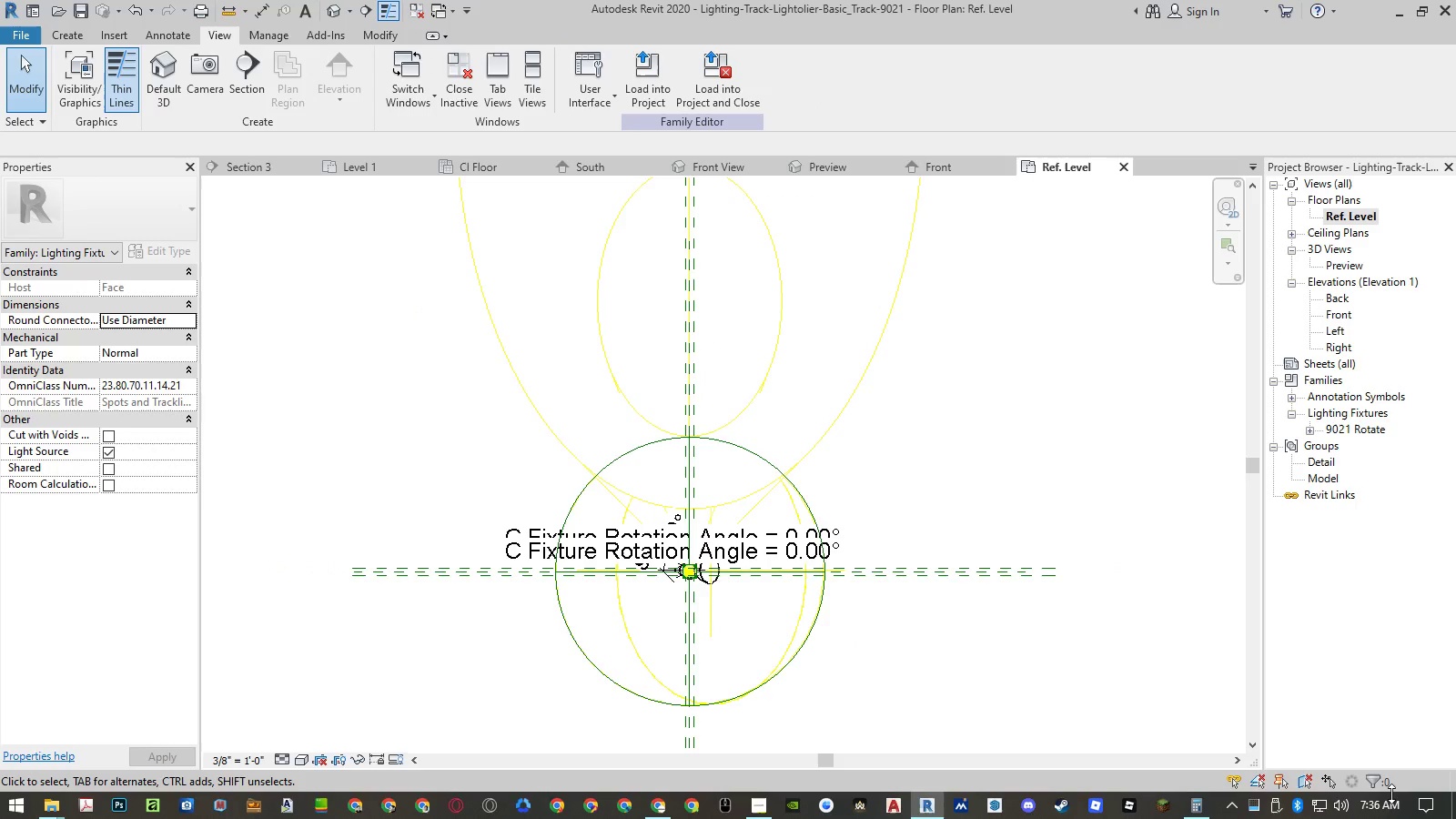 
mouse_move([1371, 794])
 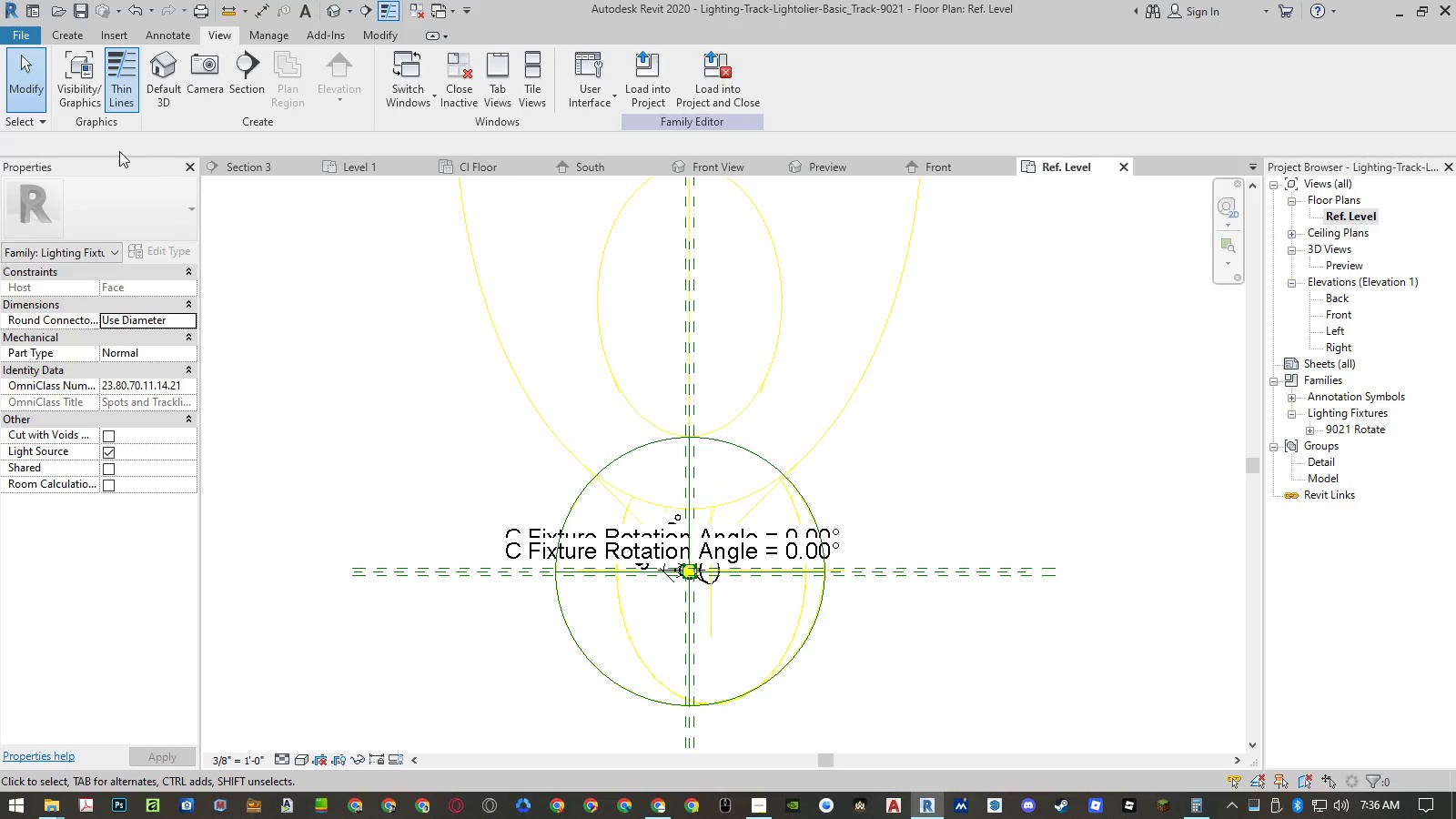 
left_click([86, 95])
 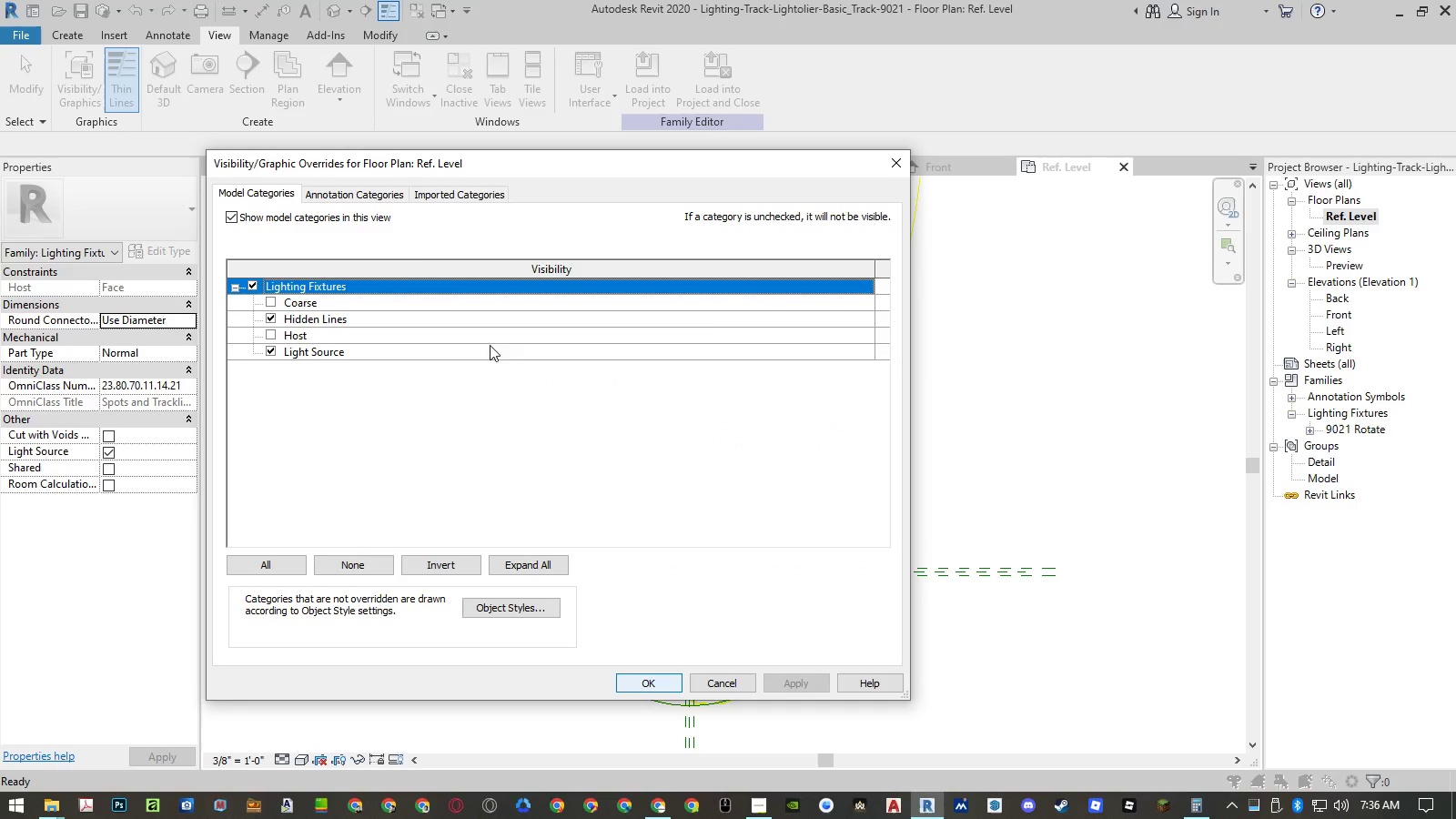 
left_click([359, 194])
 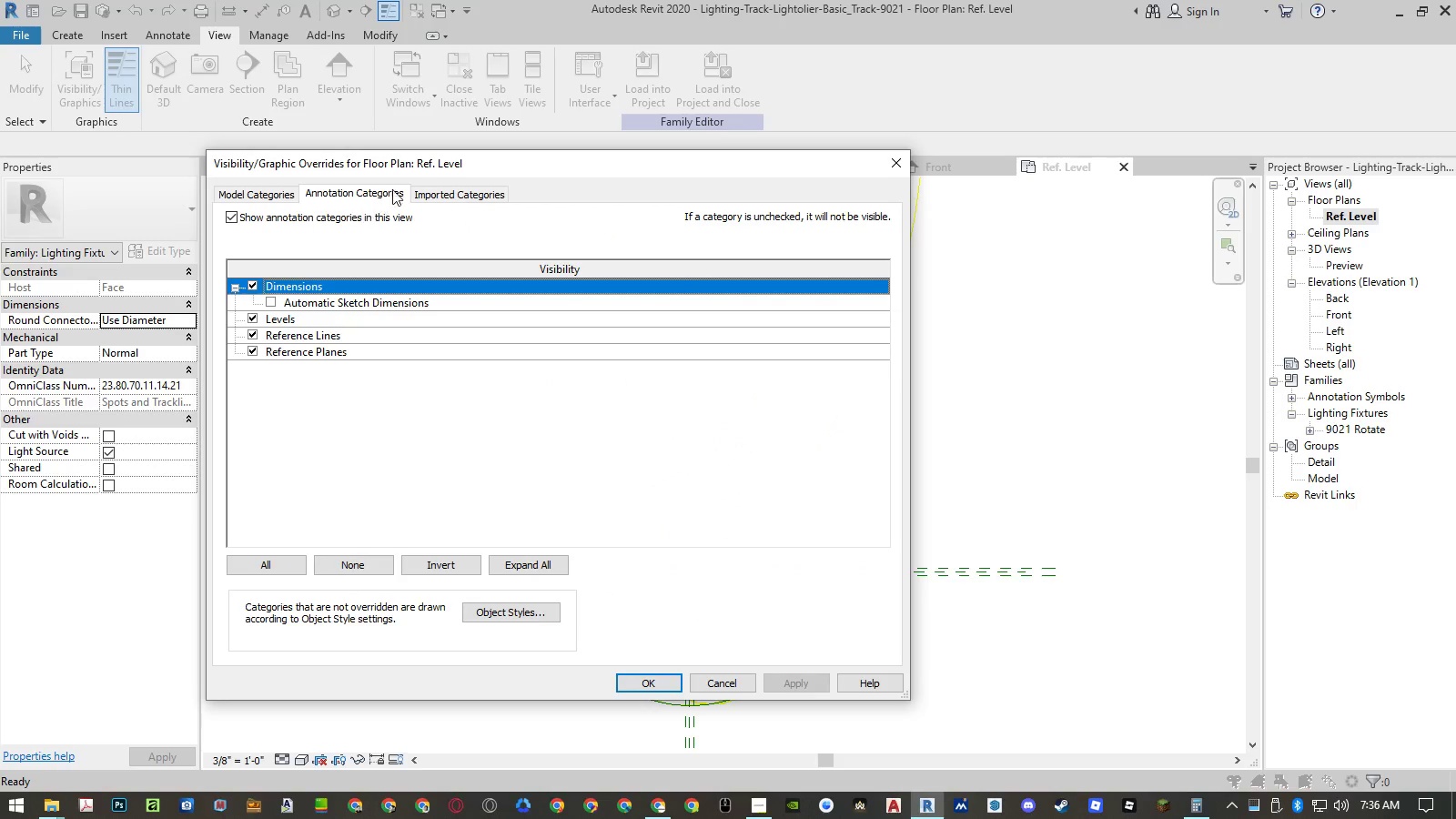 
left_click_drag(start_coordinate=[421, 162], to_coordinate=[676, 179])
 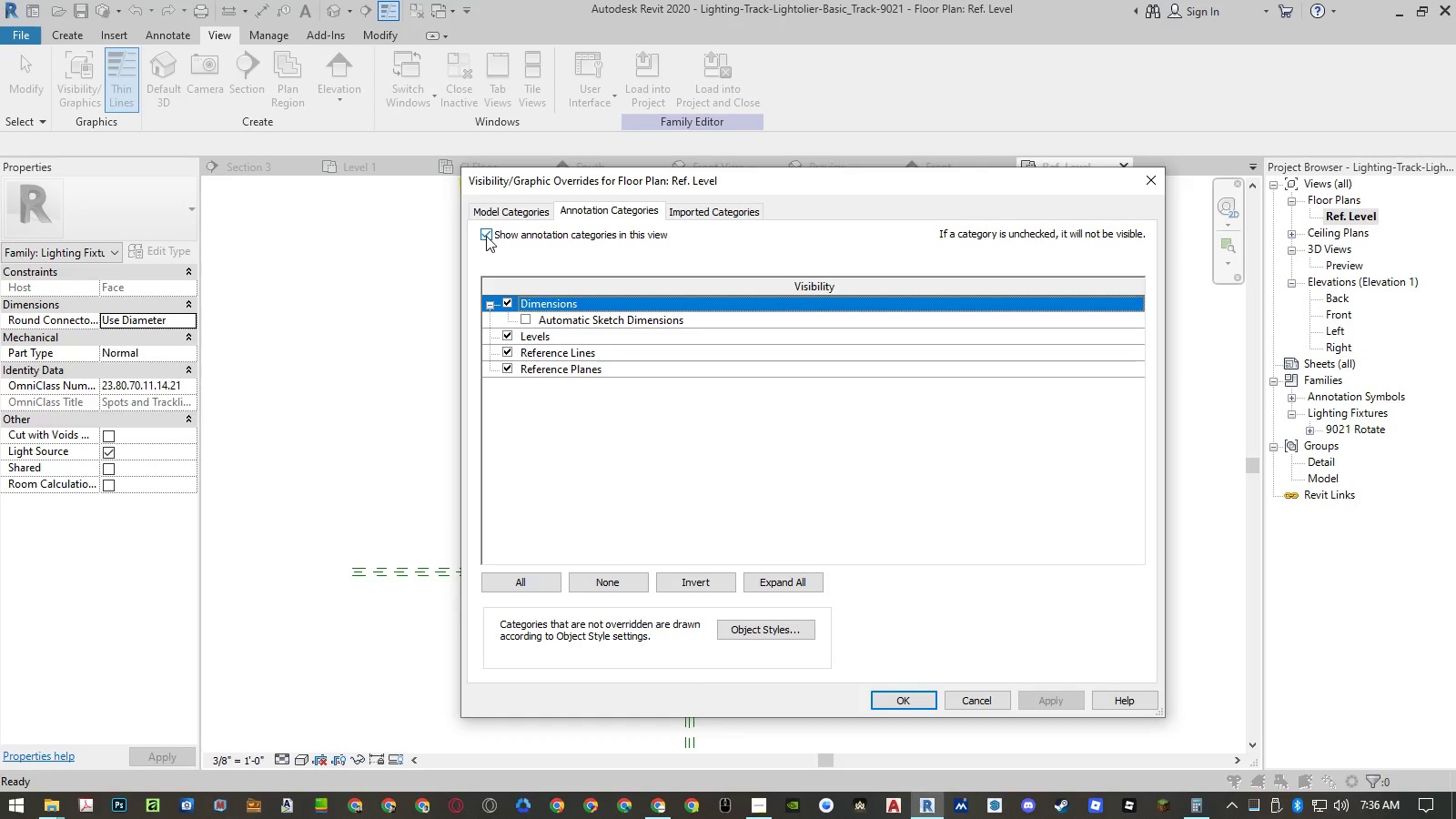 
left_click([486, 236])
 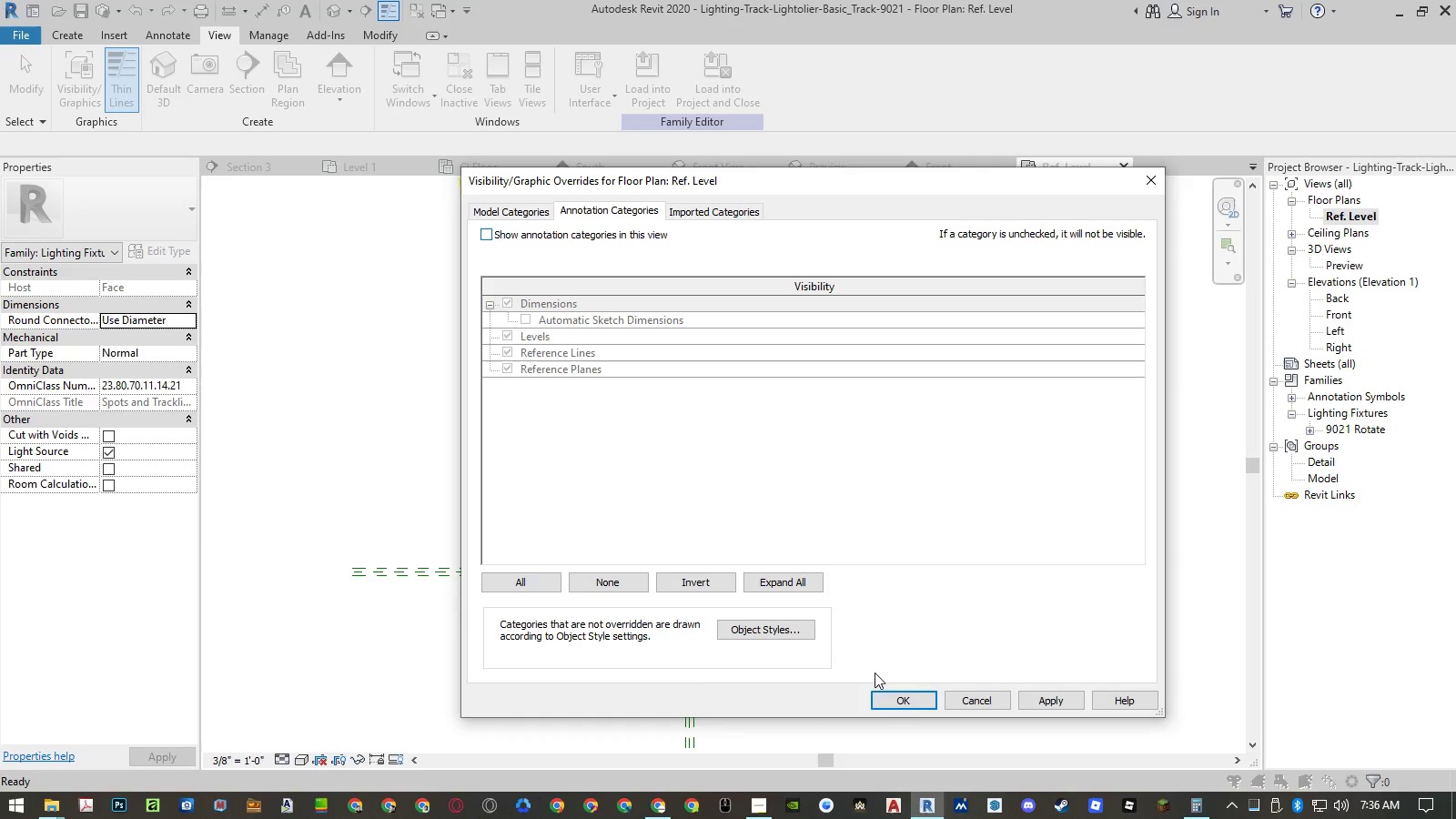 
left_click([912, 699])
 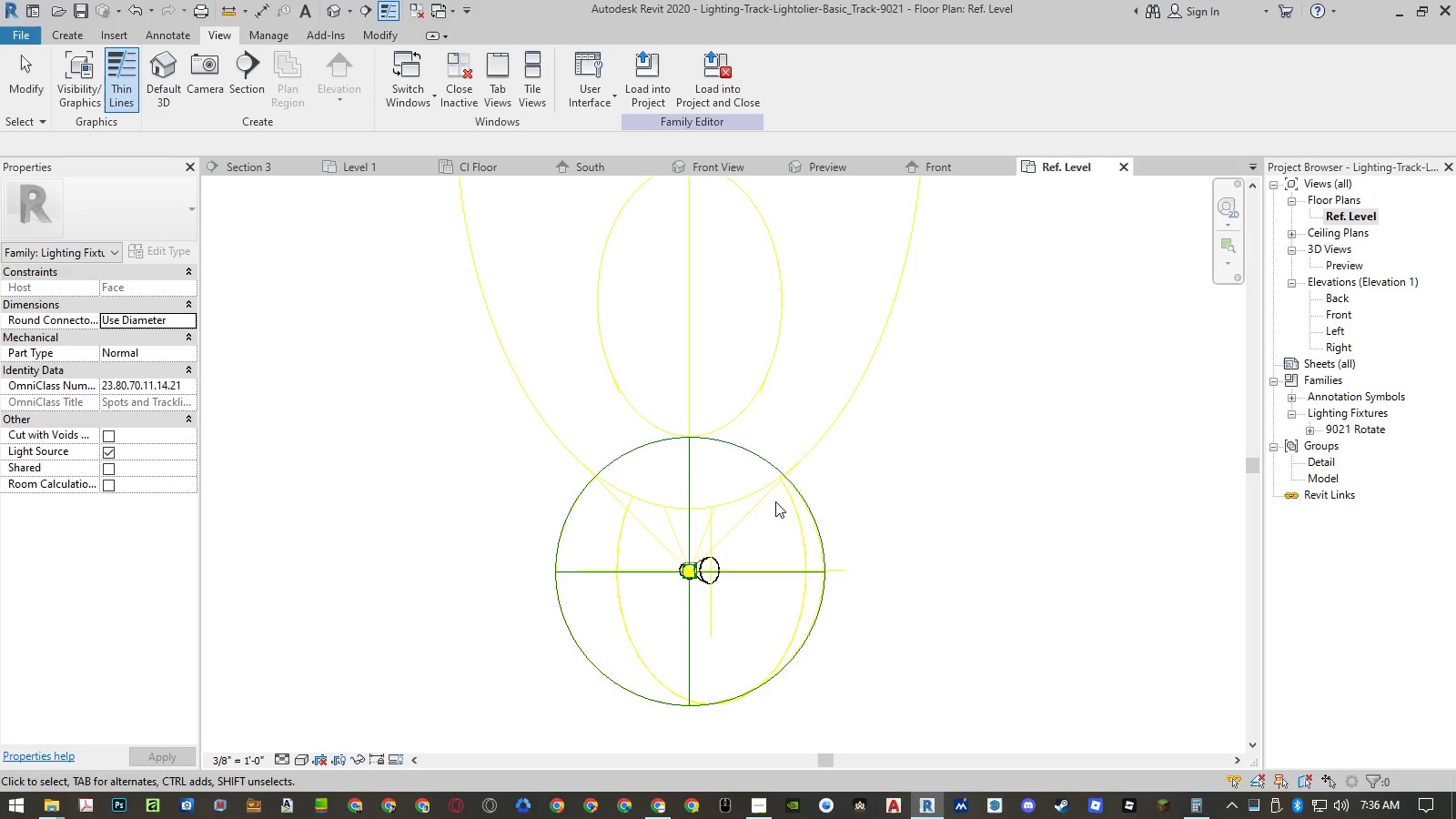 
left_click([777, 482])
 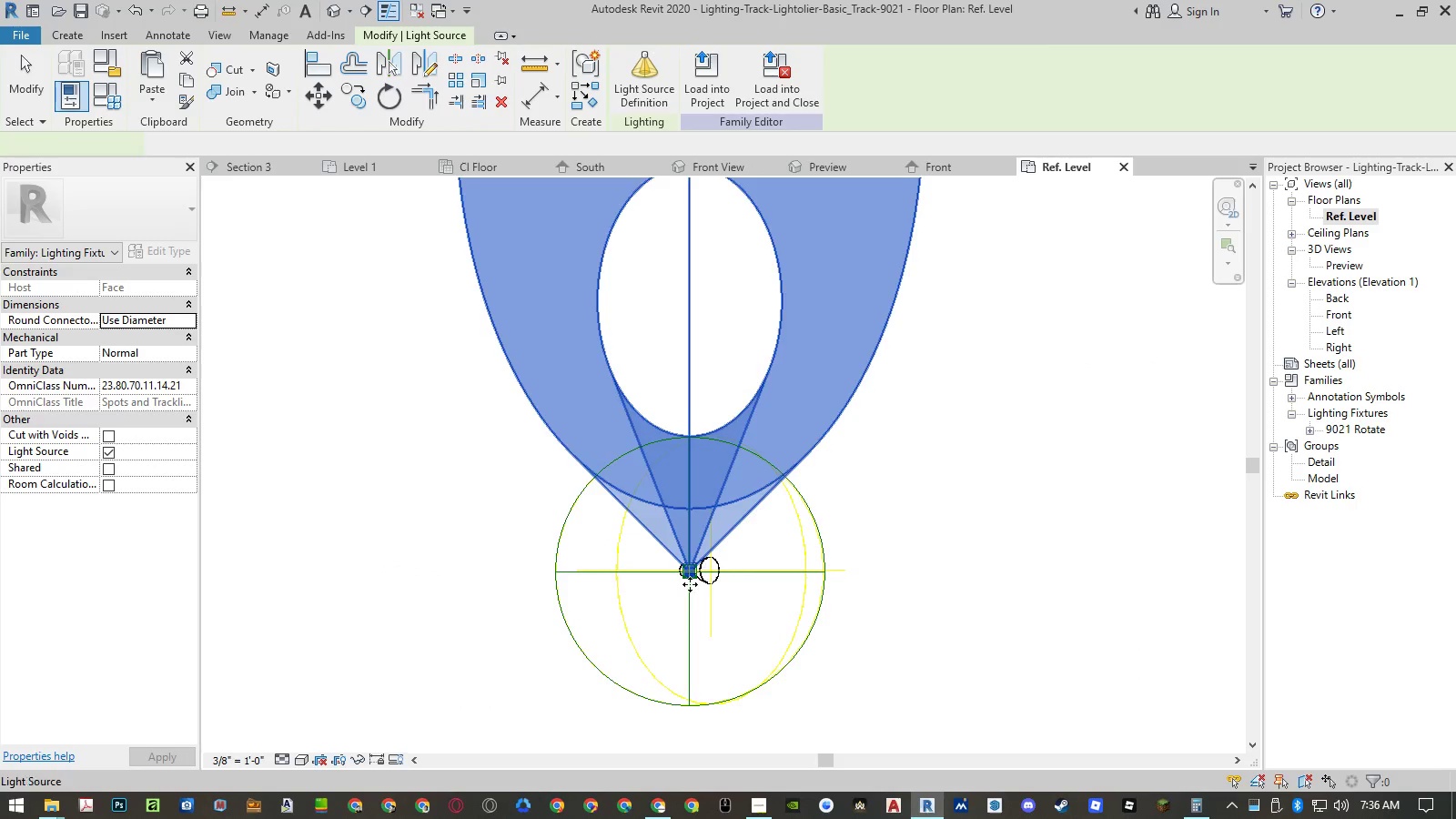 
key(R)
 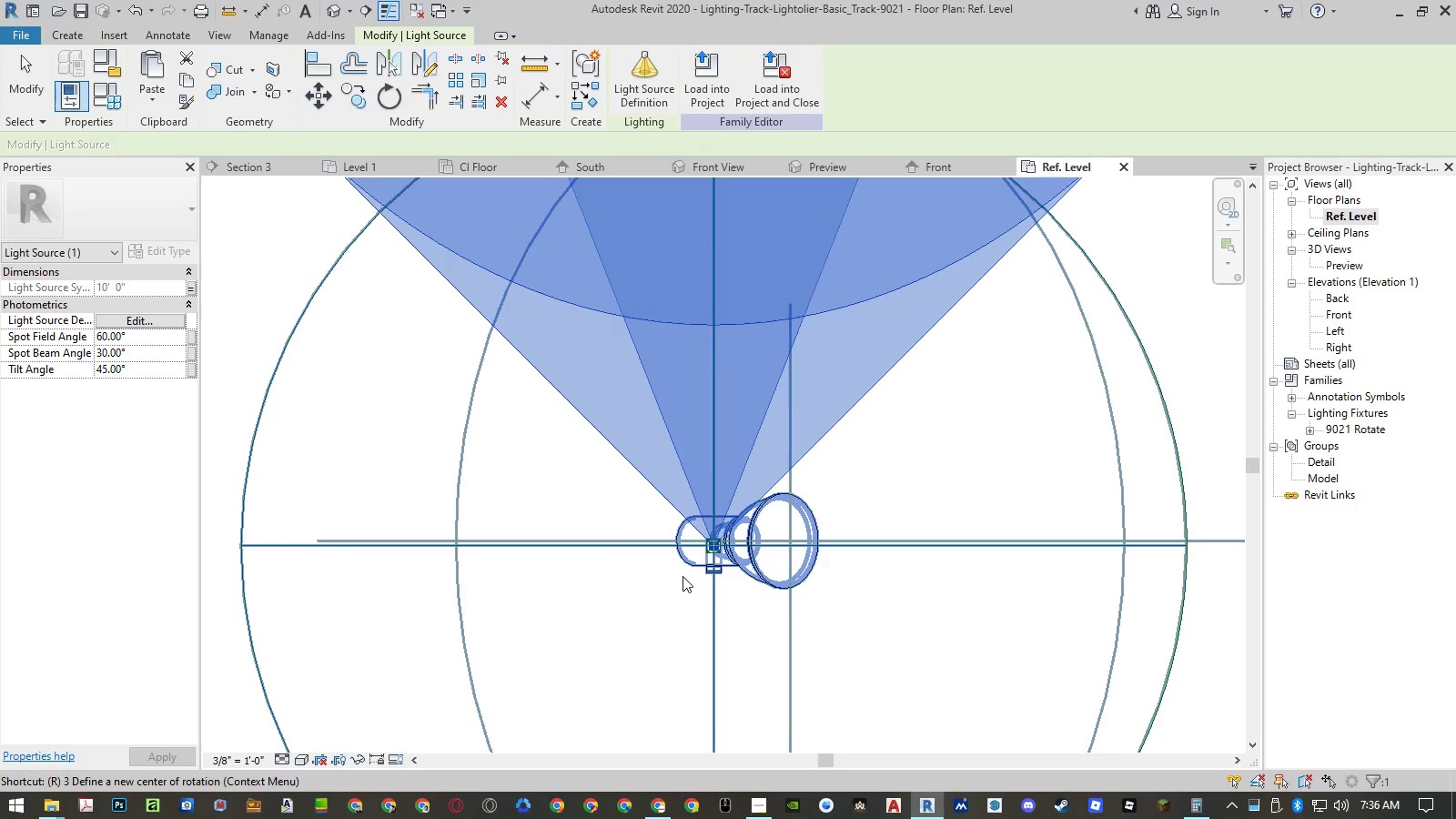 
scroll: coordinate [682, 577], scroll_direction: up, amount: 9.0
 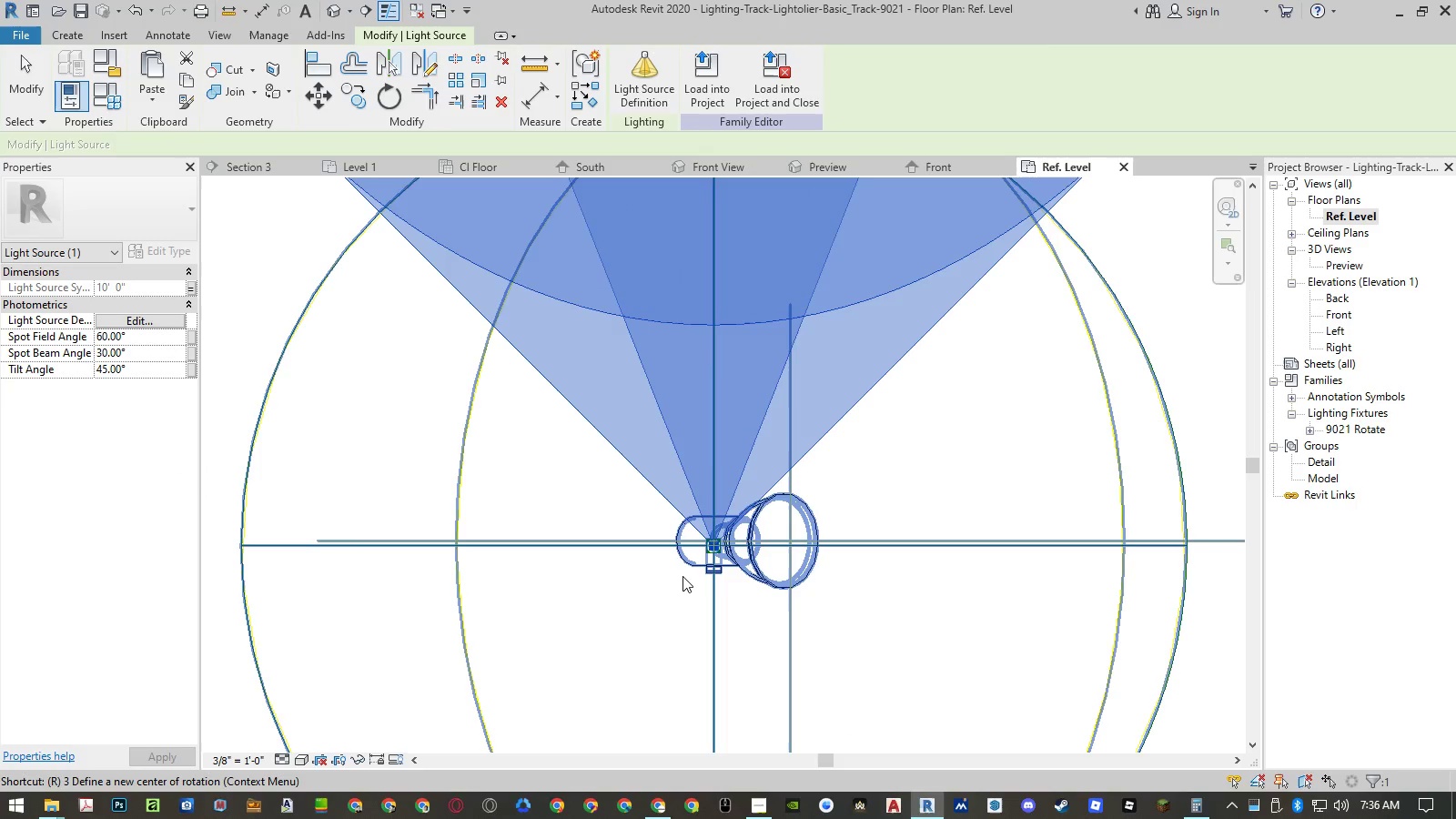 
key(O)
 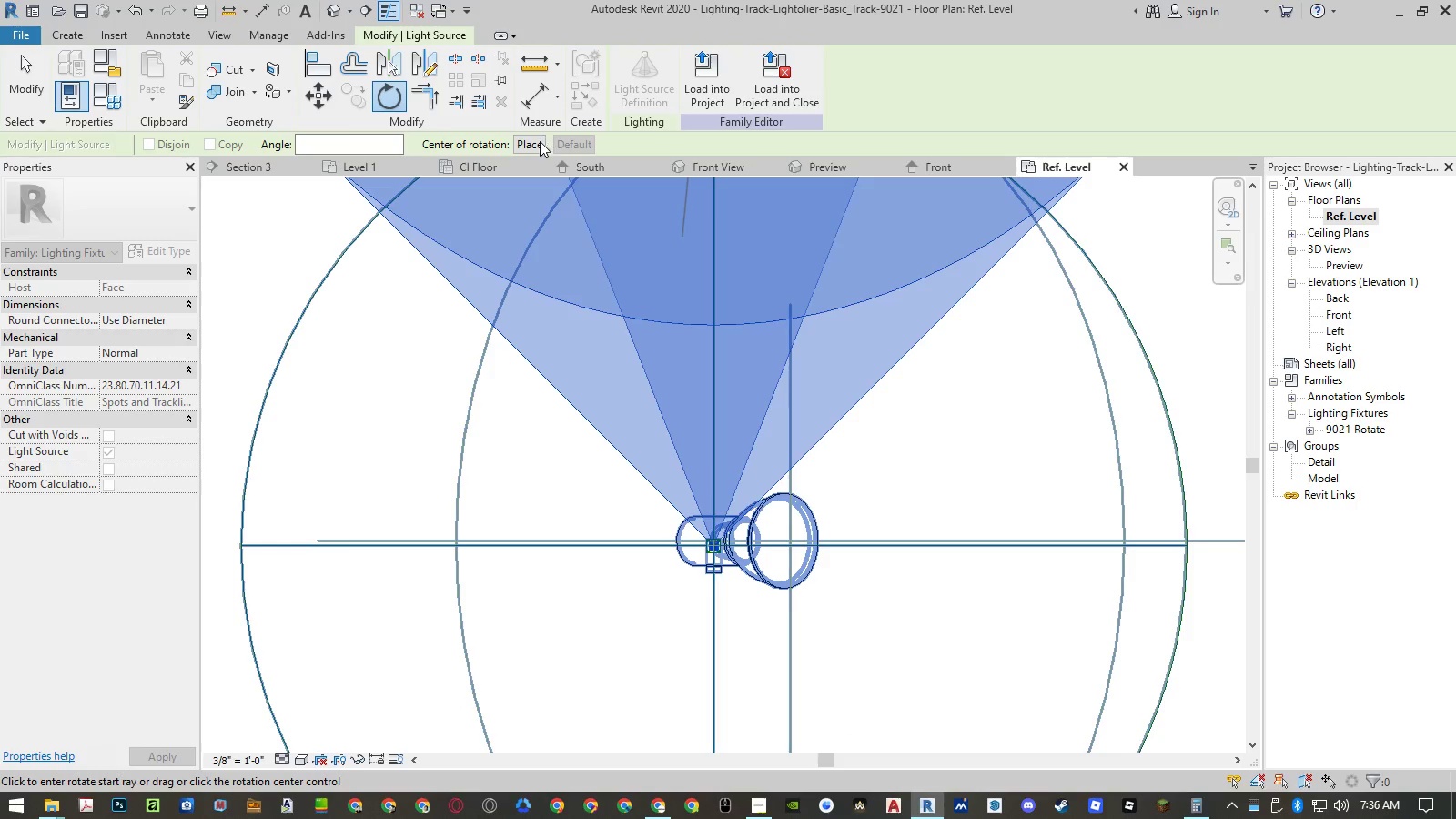 
scroll: coordinate [711, 538], scroll_direction: up, amount: 10.0
 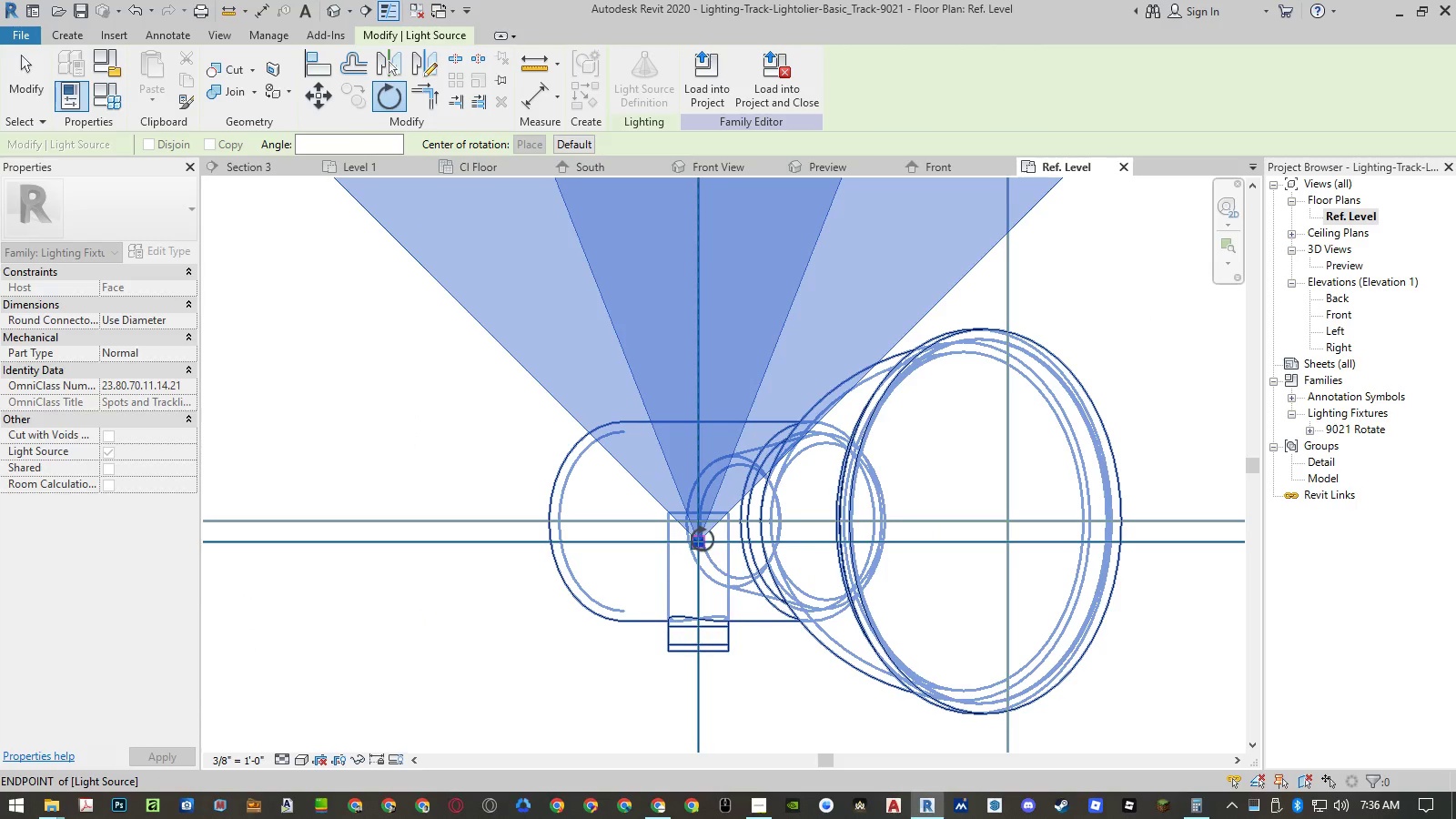 
left_click([703, 539])
 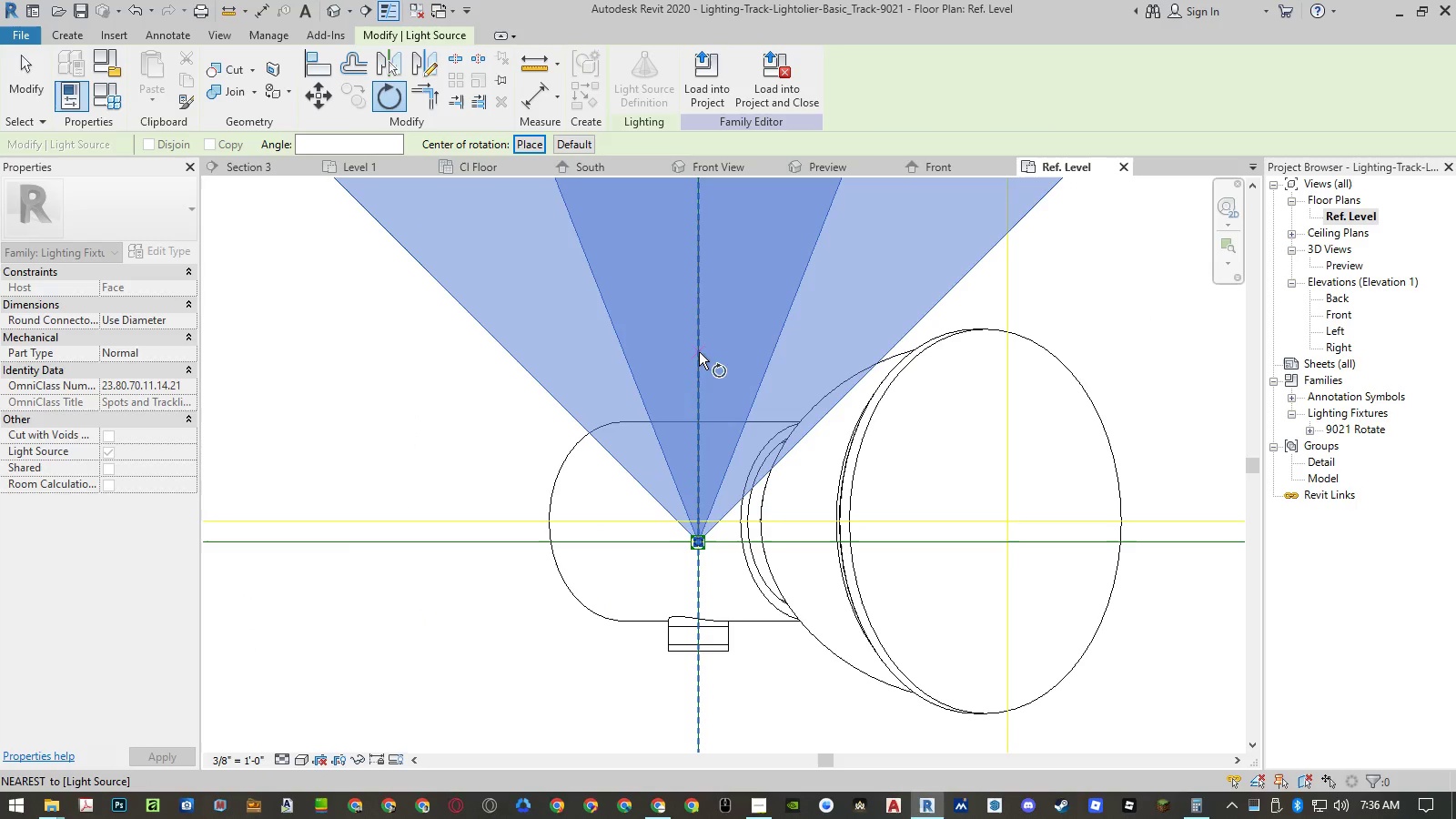 
left_click([699, 352])
 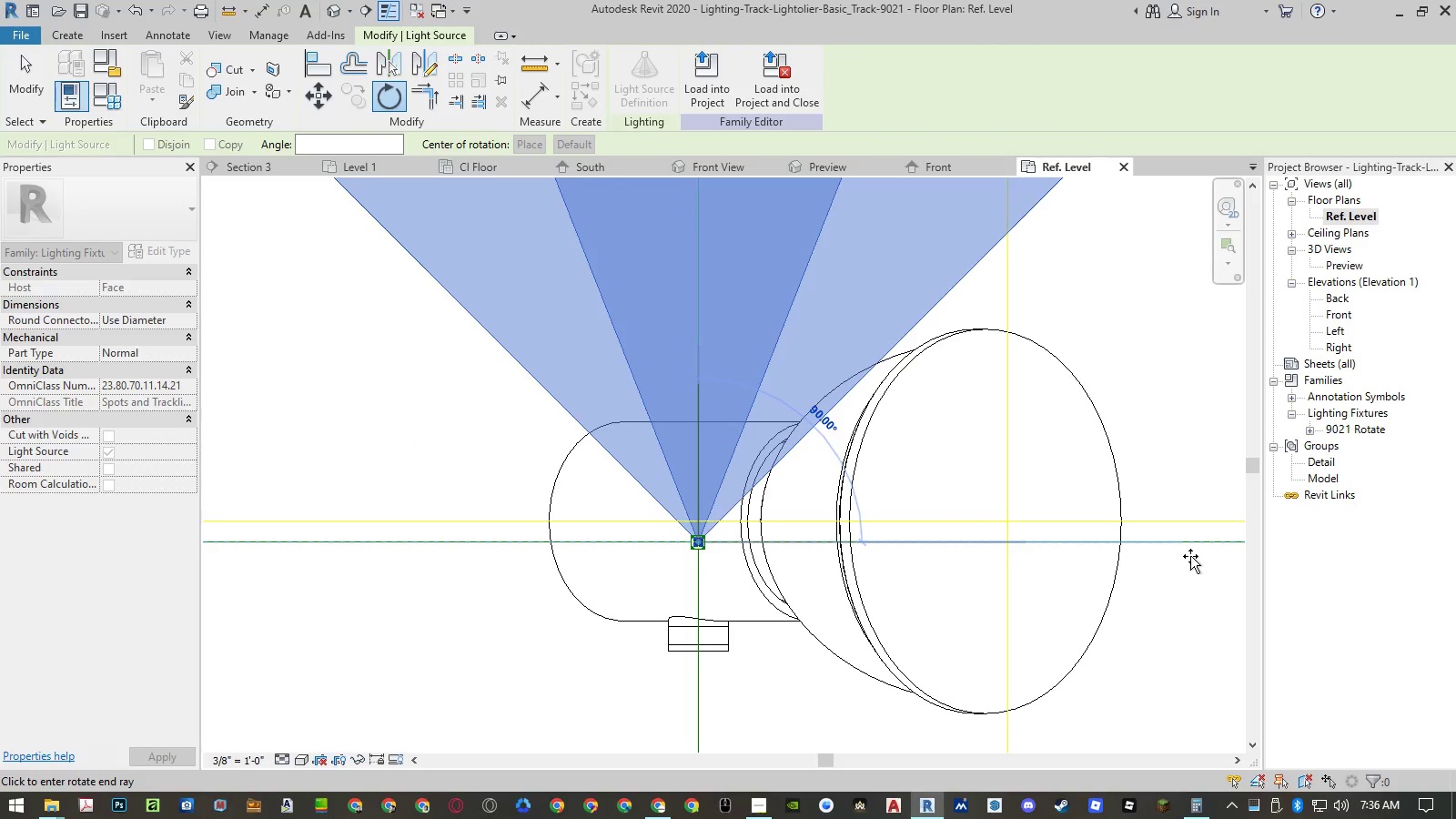 
key(Numpad9)
 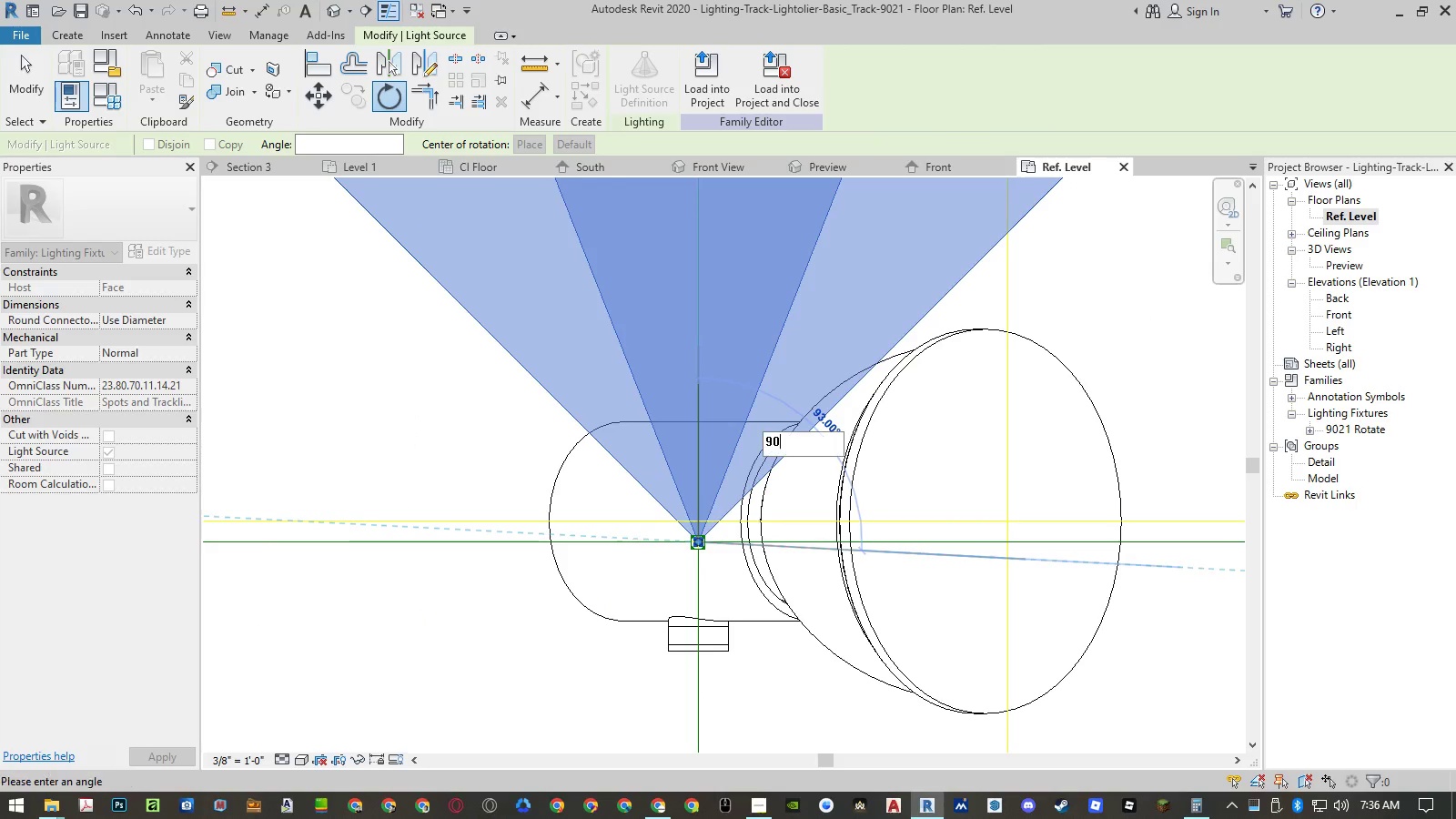 
key(Numpad0)
 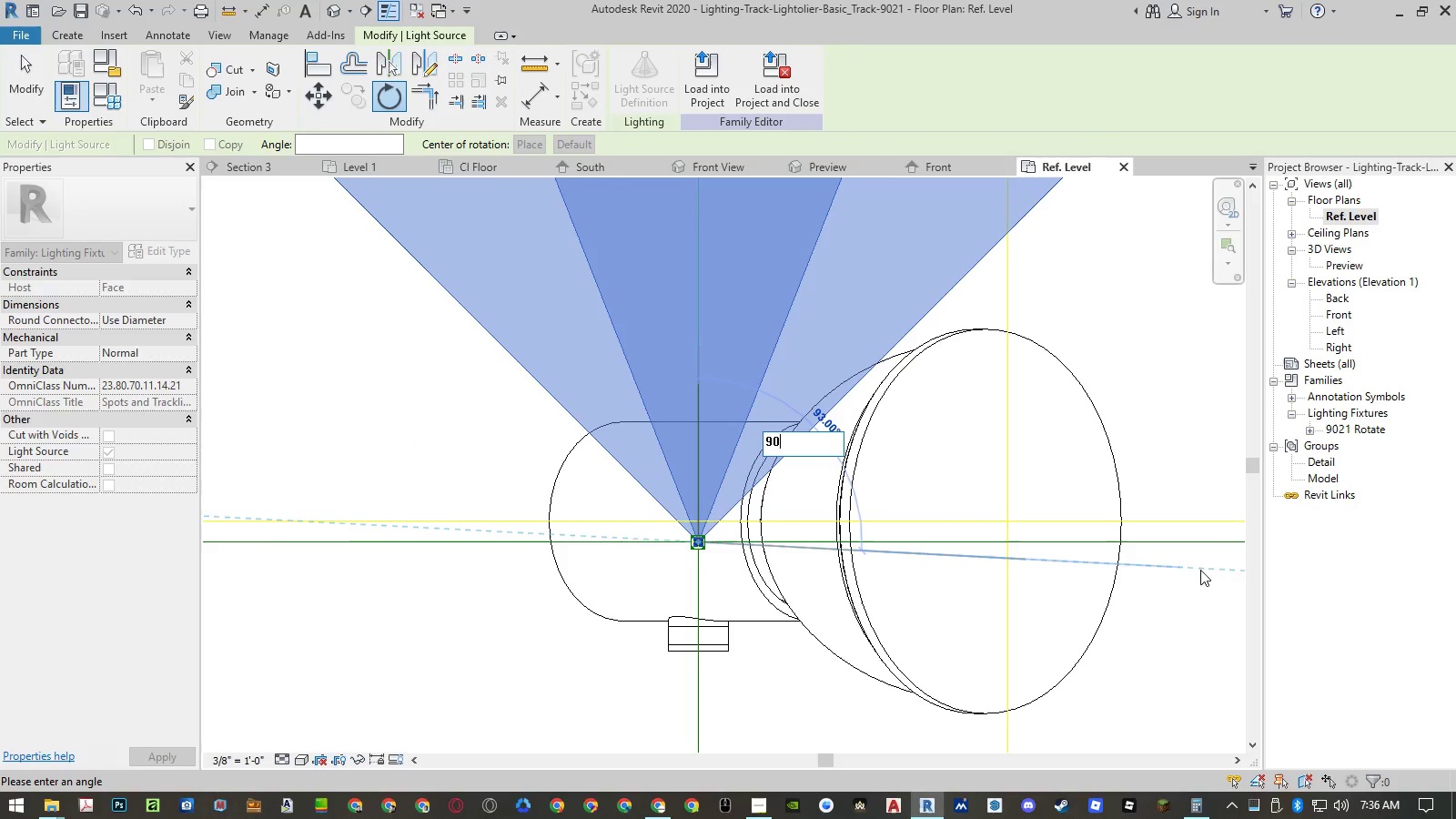 
key(NumpadEnter)
 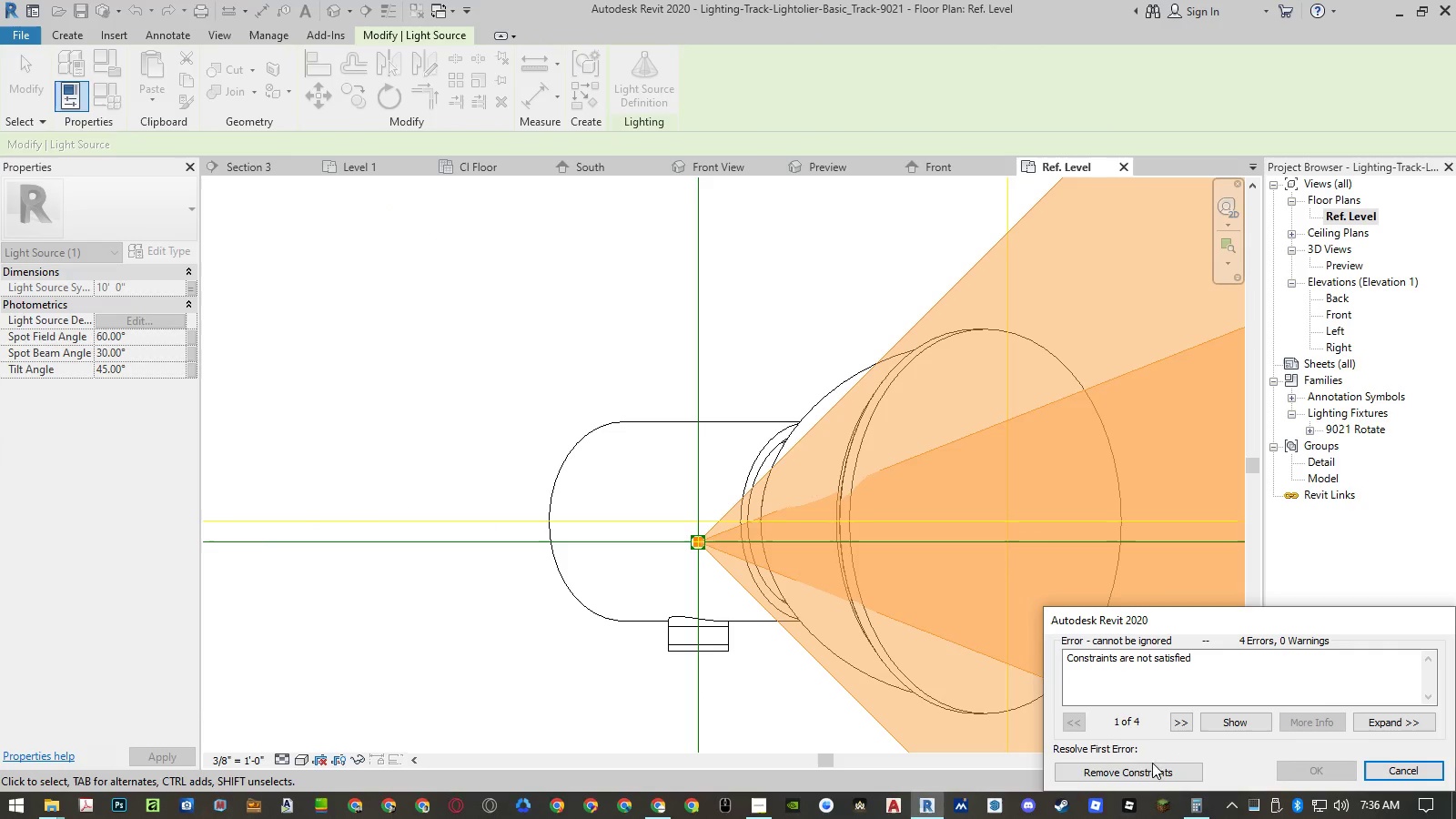 
left_click([1143, 767])
 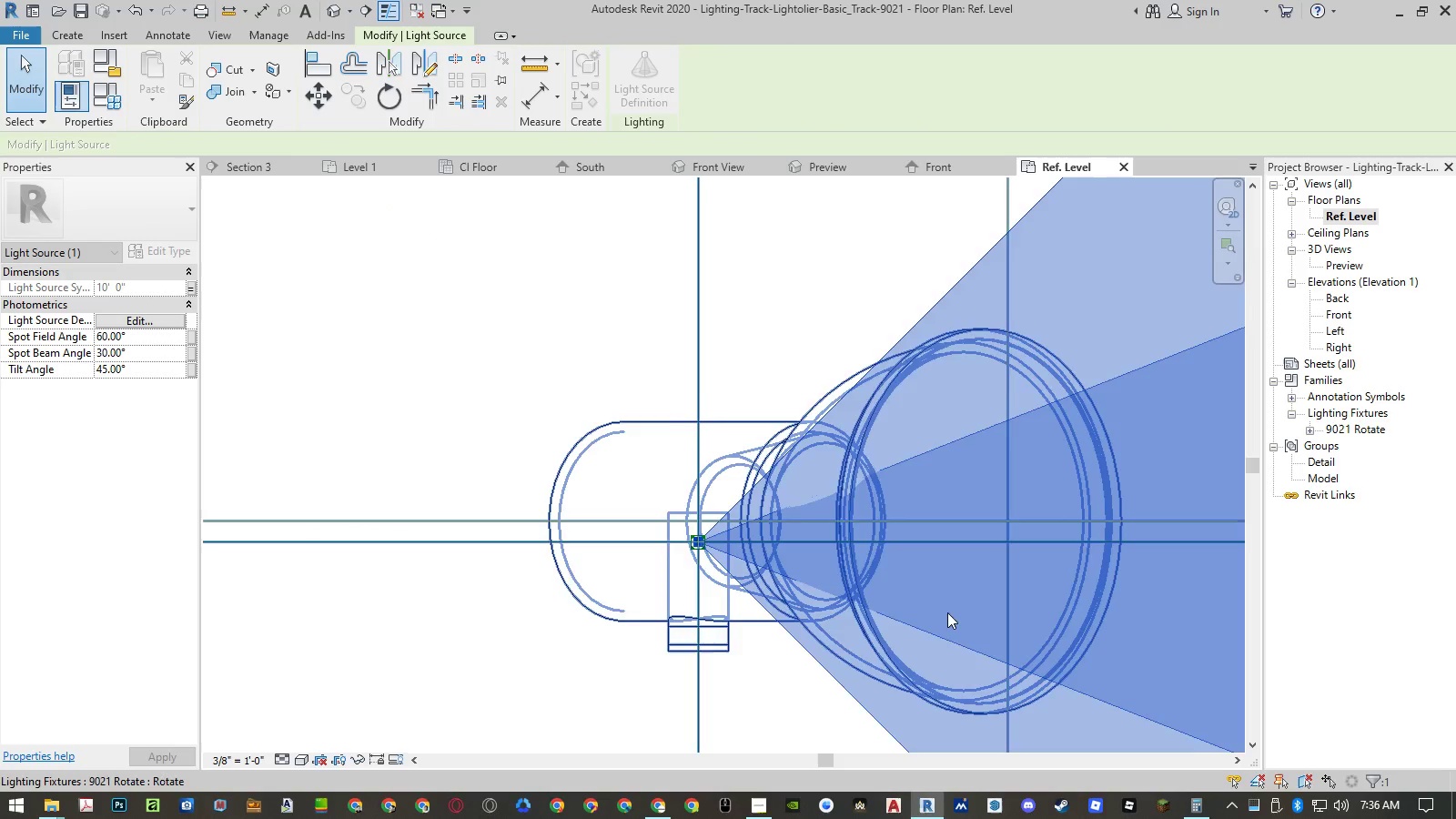 
scroll: coordinate [602, 443], scroll_direction: down, amount: 9.0
 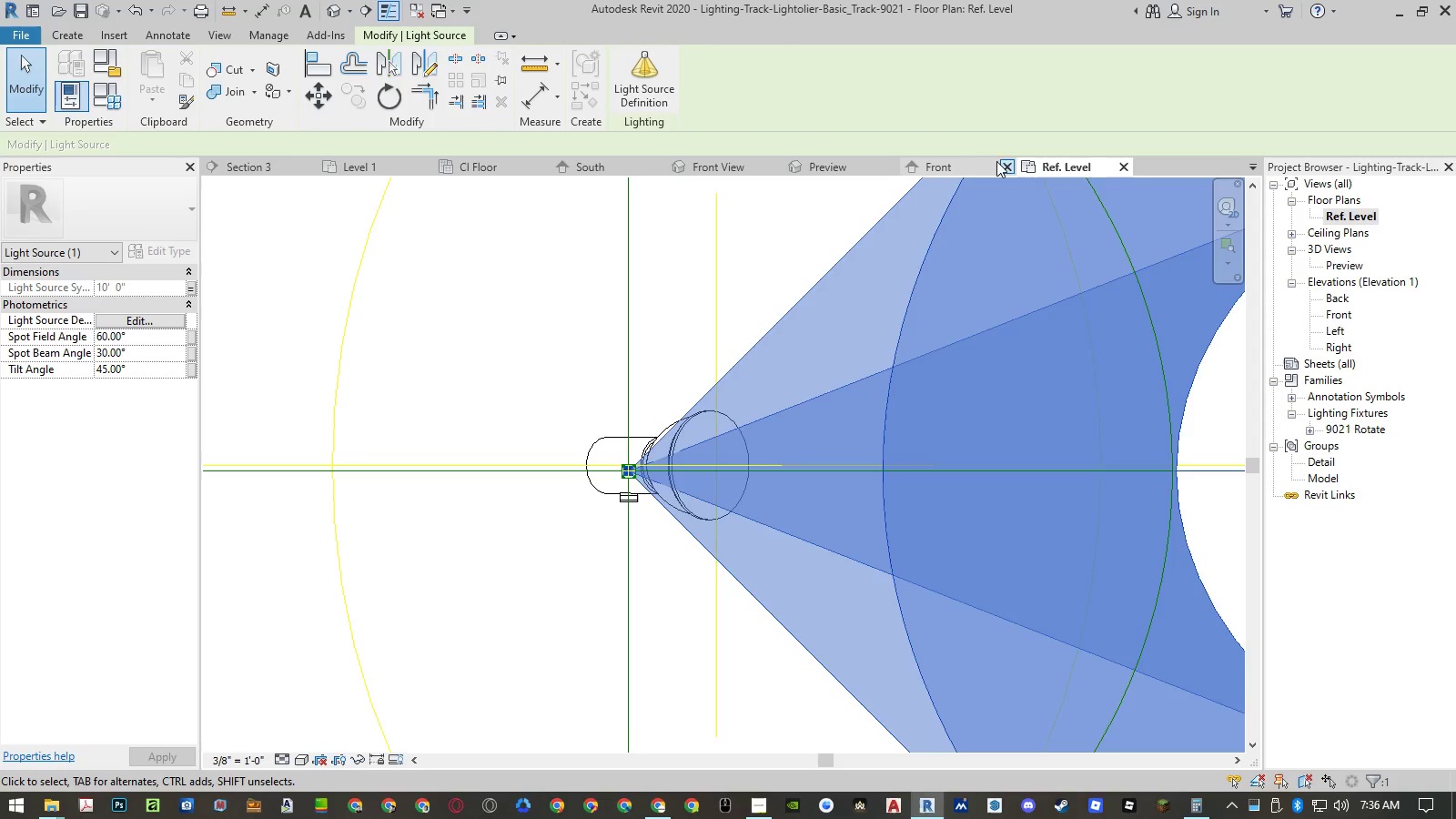 
left_click([976, 163])
 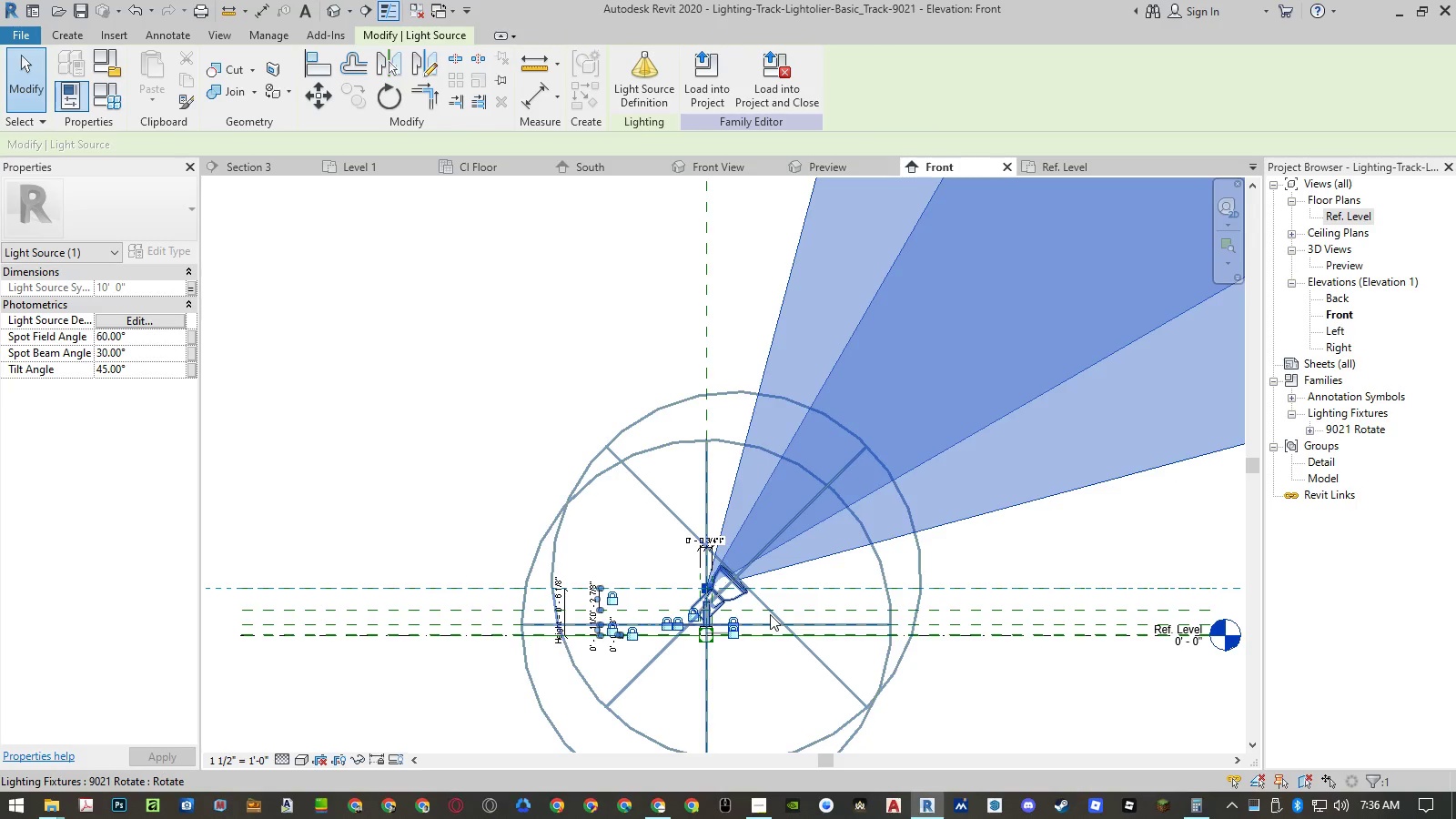 
scroll: coordinate [774, 588], scroll_direction: up, amount: 4.0
 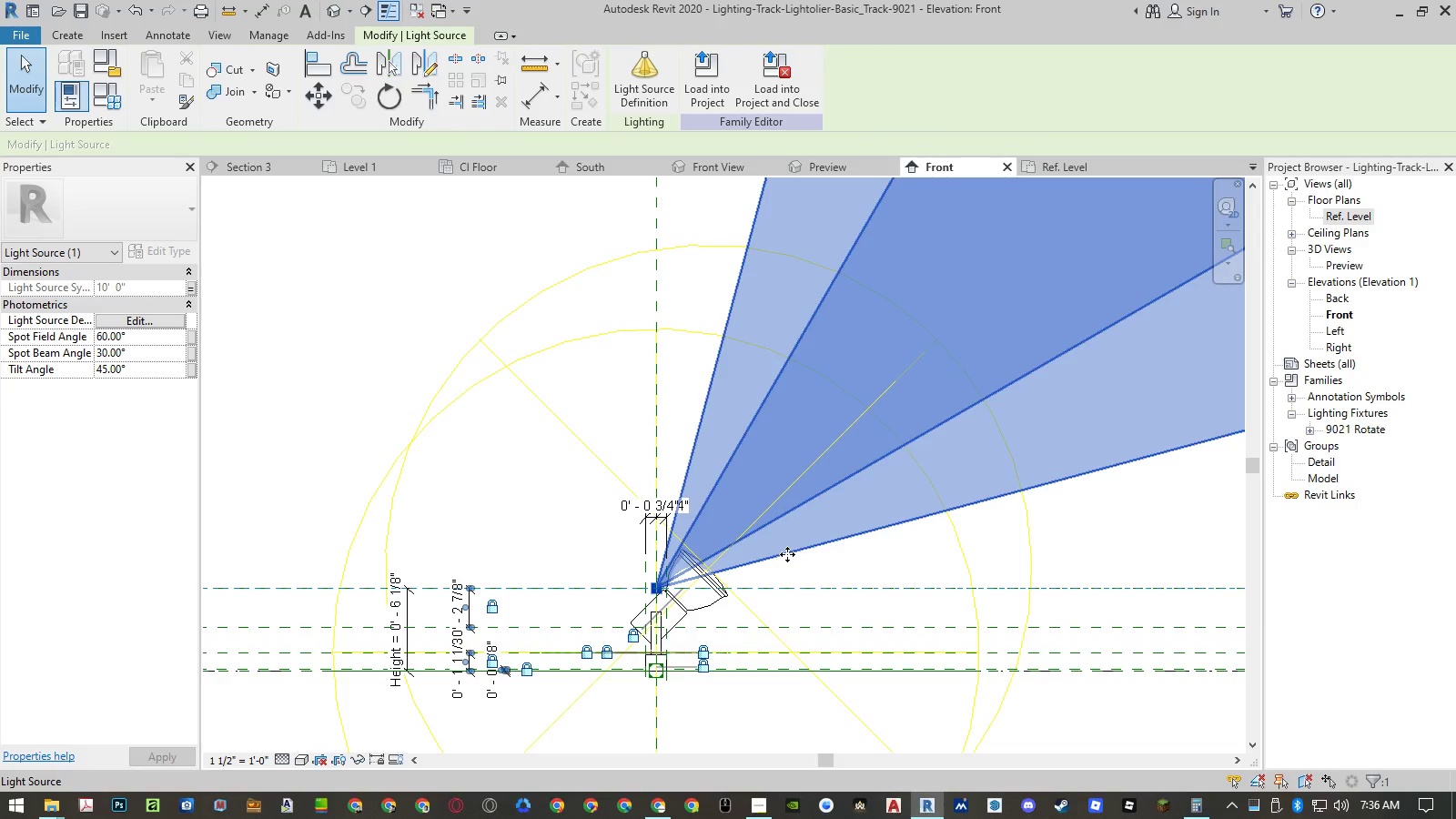 
left_click([844, 562])
 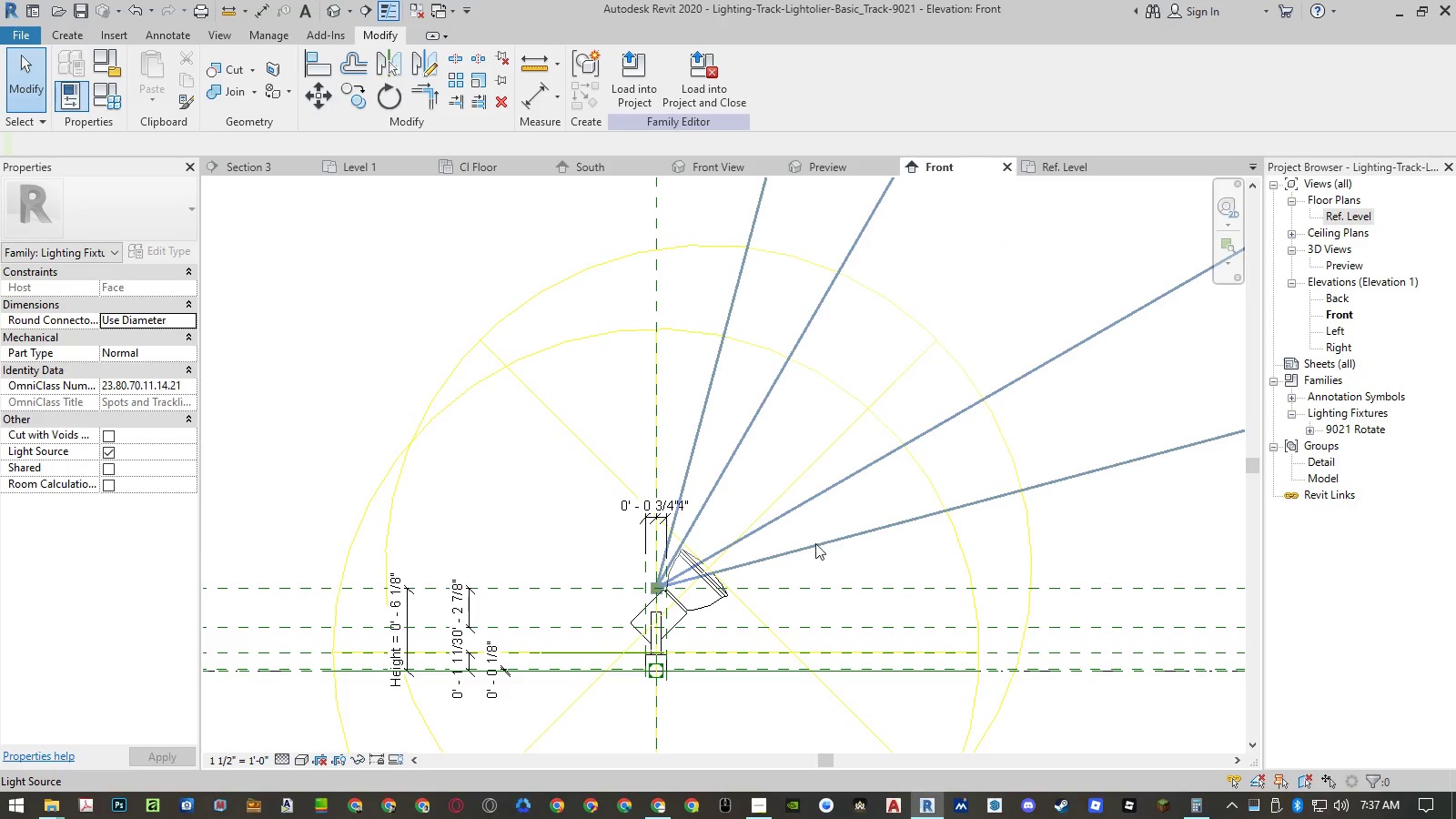 
left_click([815, 543])
 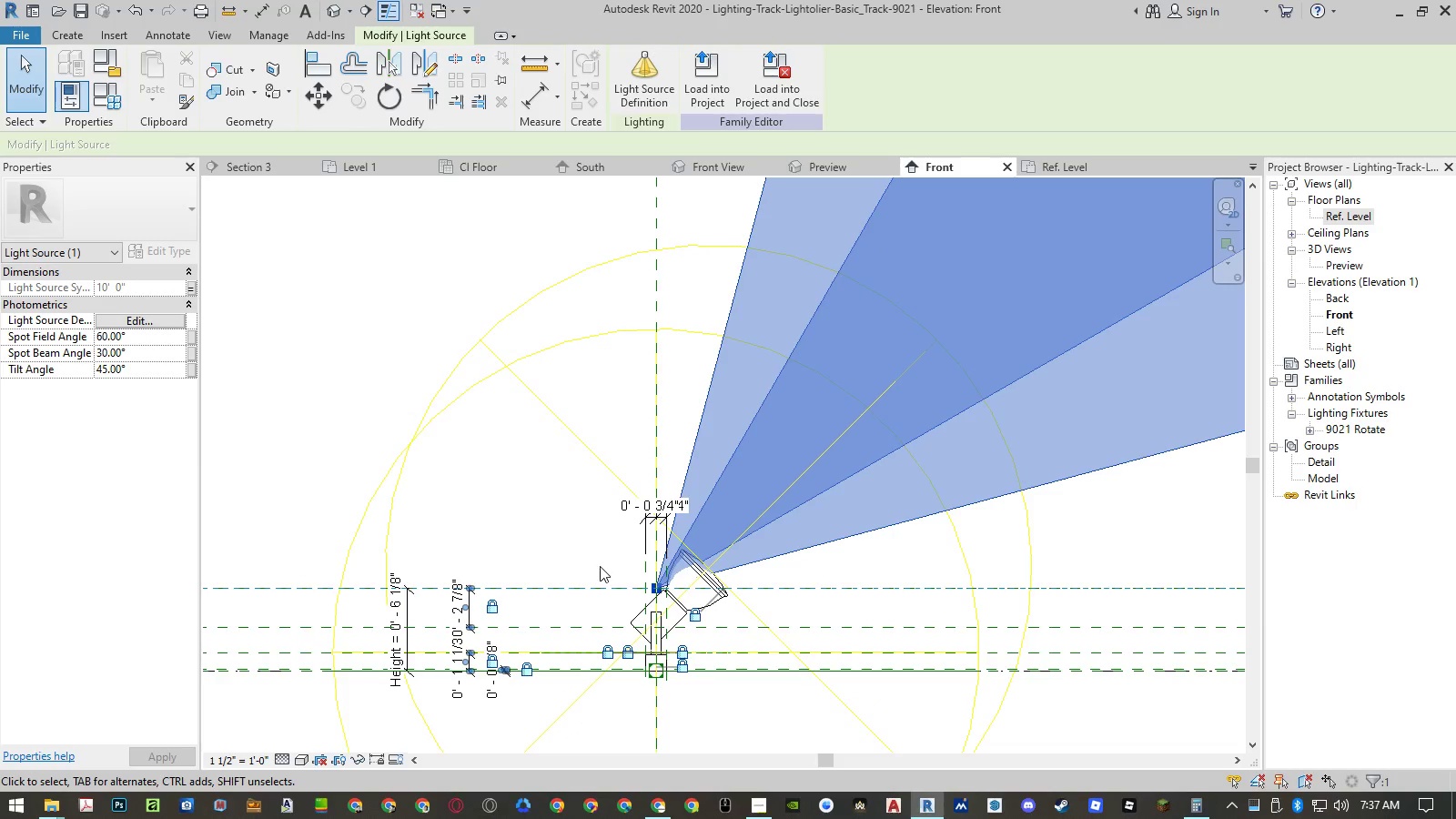 
scroll: coordinate [593, 603], scroll_direction: up, amount: 2.0
 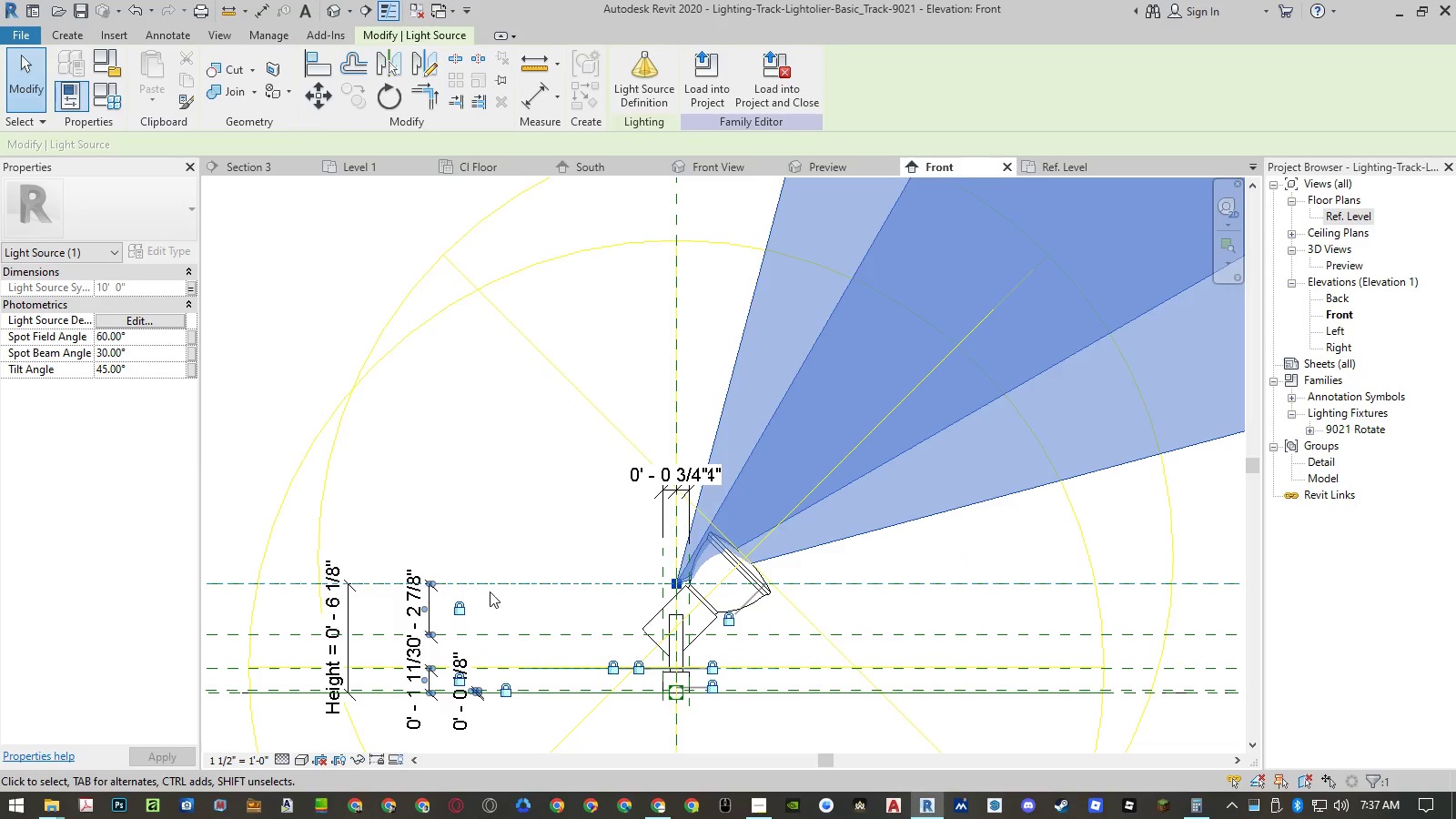 
right_click([489, 582])
 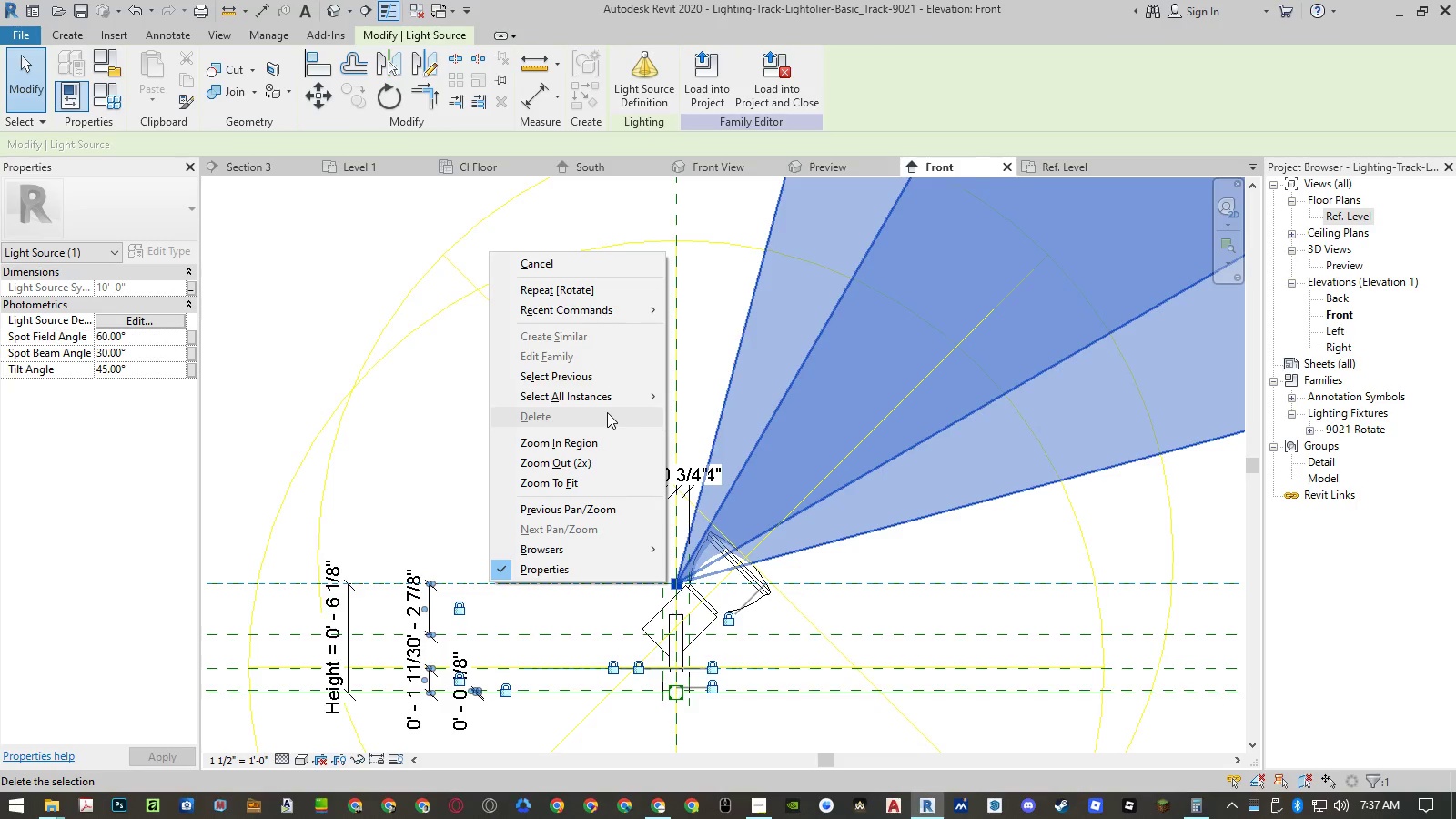 
left_click([439, 440])
 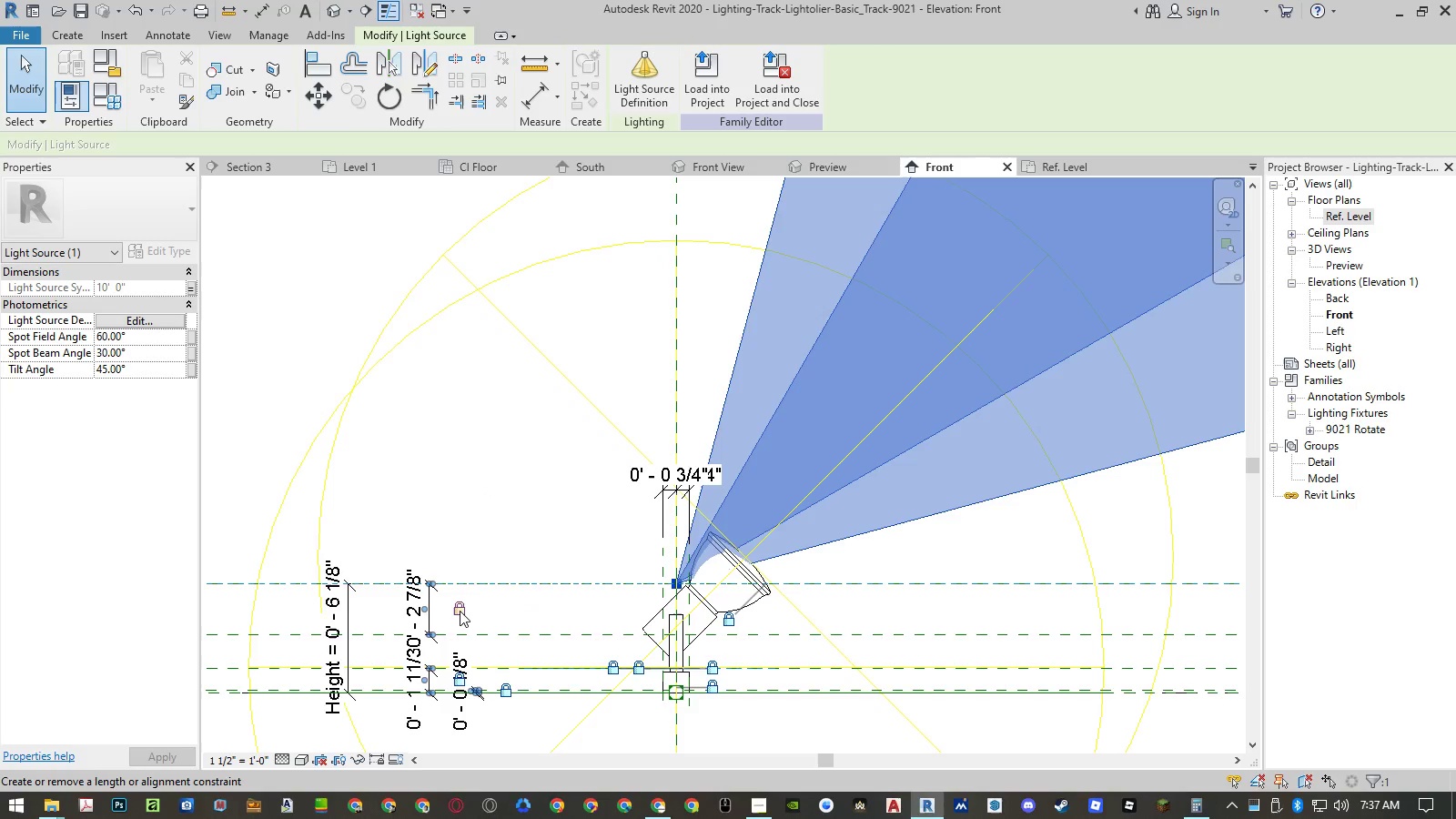 
left_click([460, 611])
 